 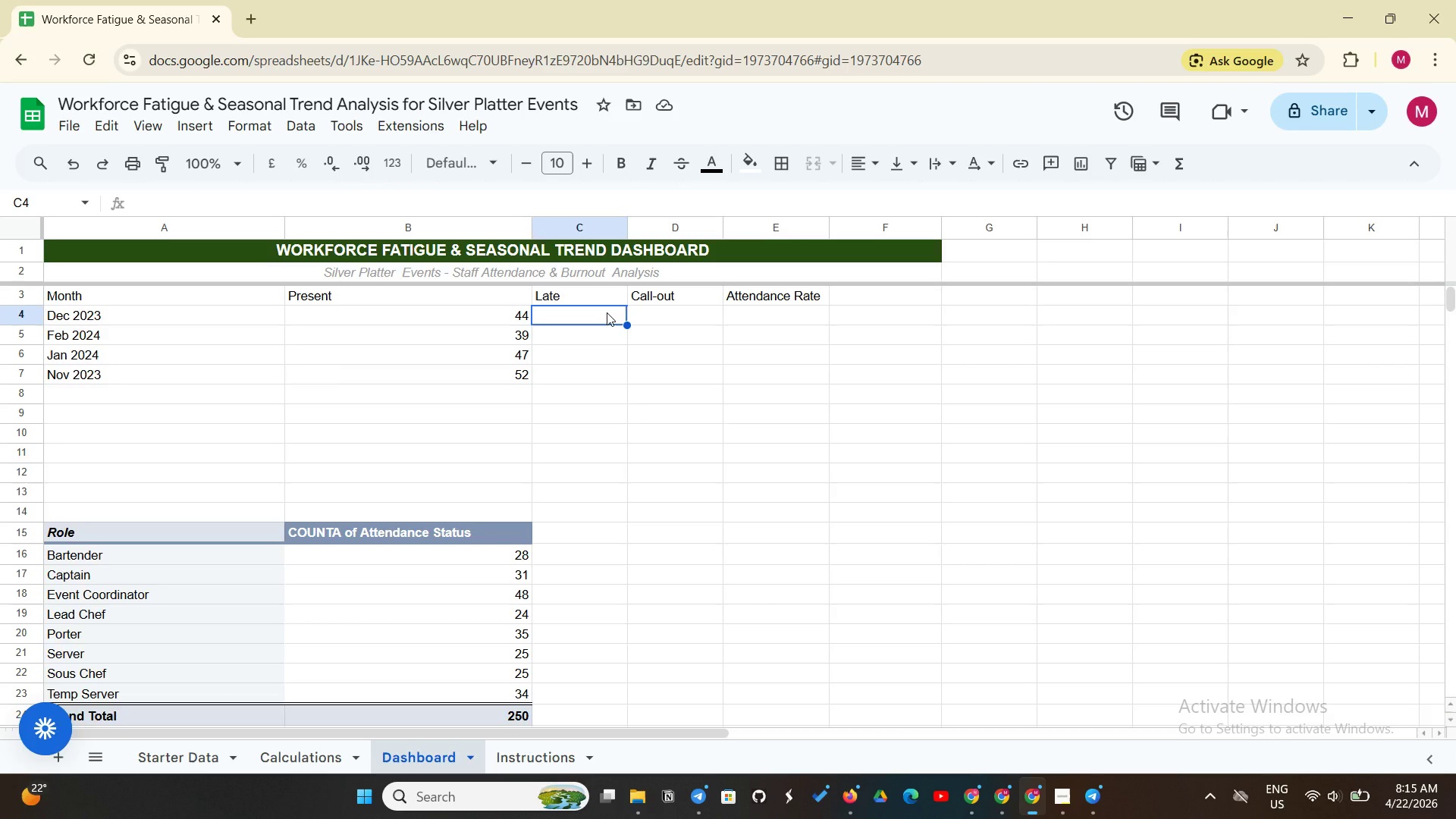 
key(Equal)
 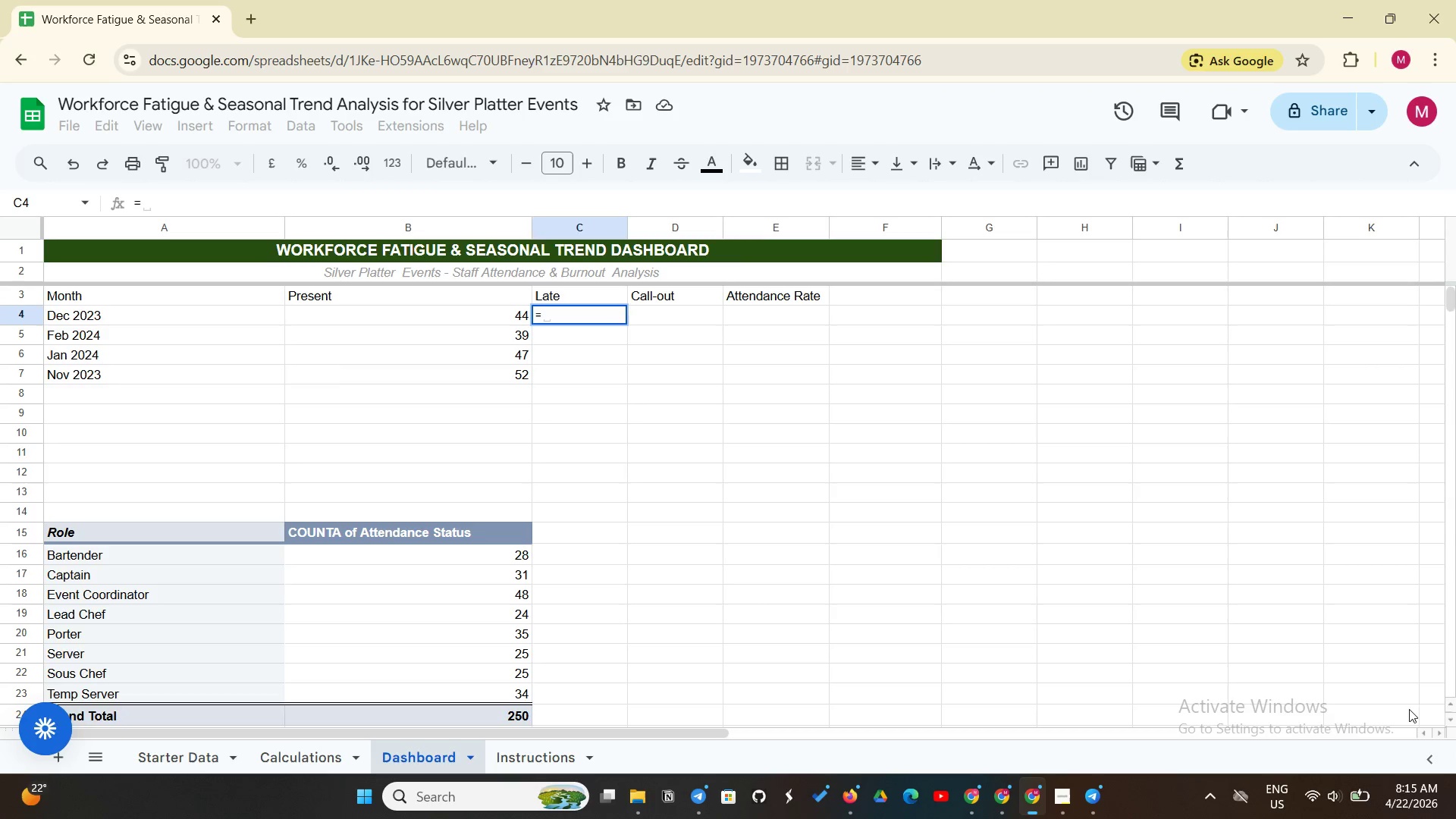 
type(Counti)
key(Backspace)
key(Backspace)
key(Backspace)
key(Backspace)
key(Backspace)
type(OUNTIFS)
 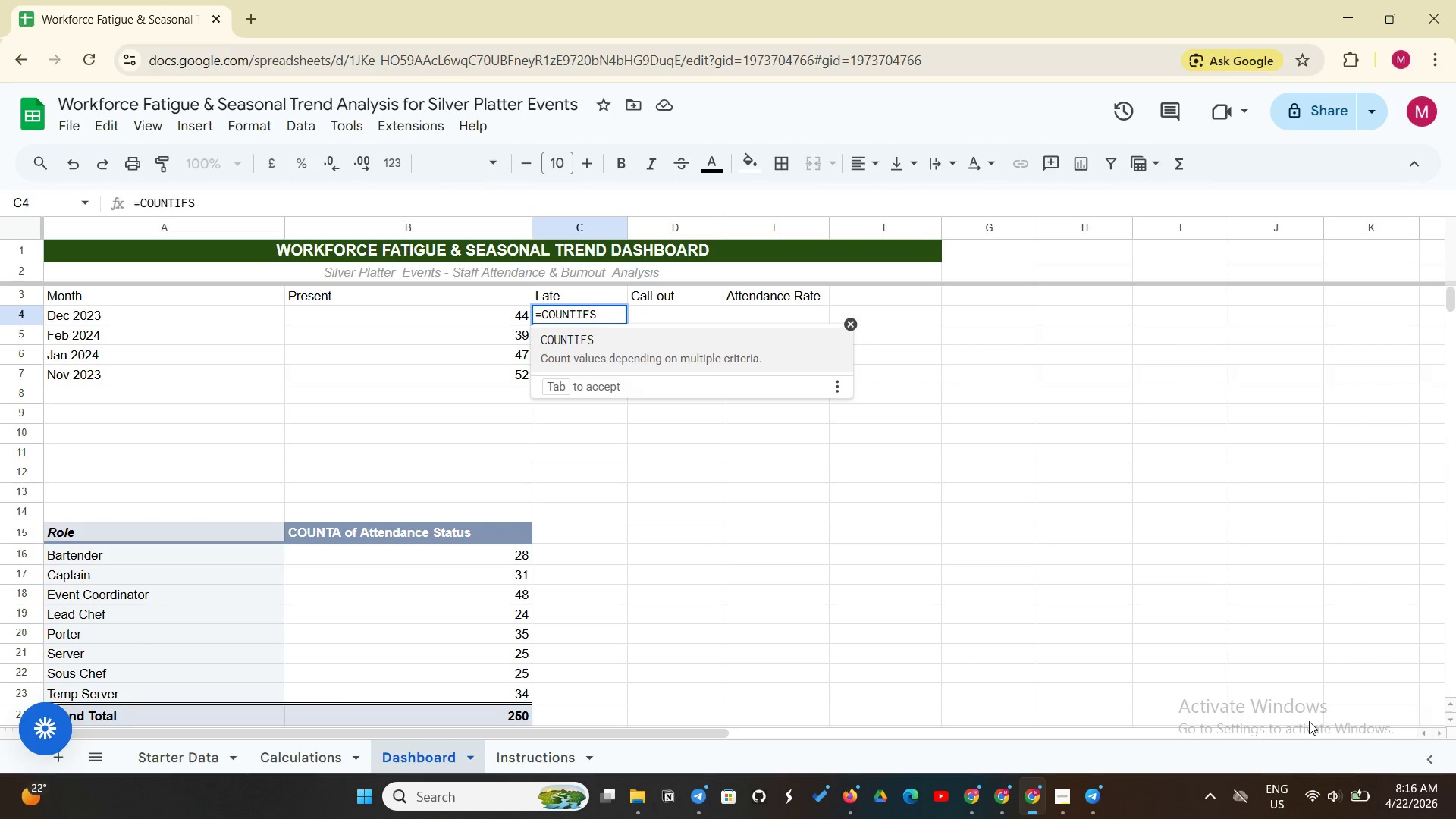 
wait(6.0)
 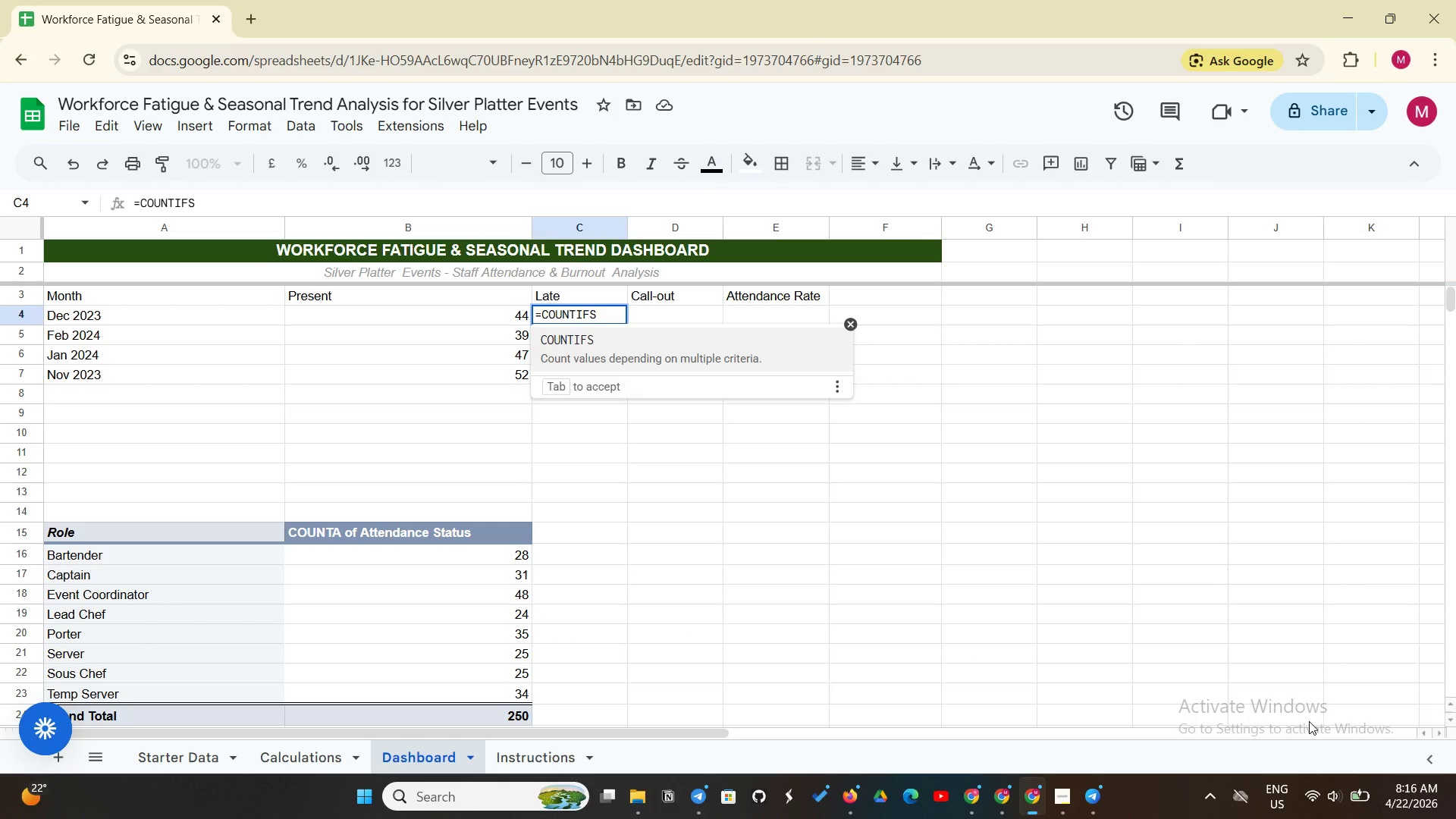 
type(('Starter Data')
 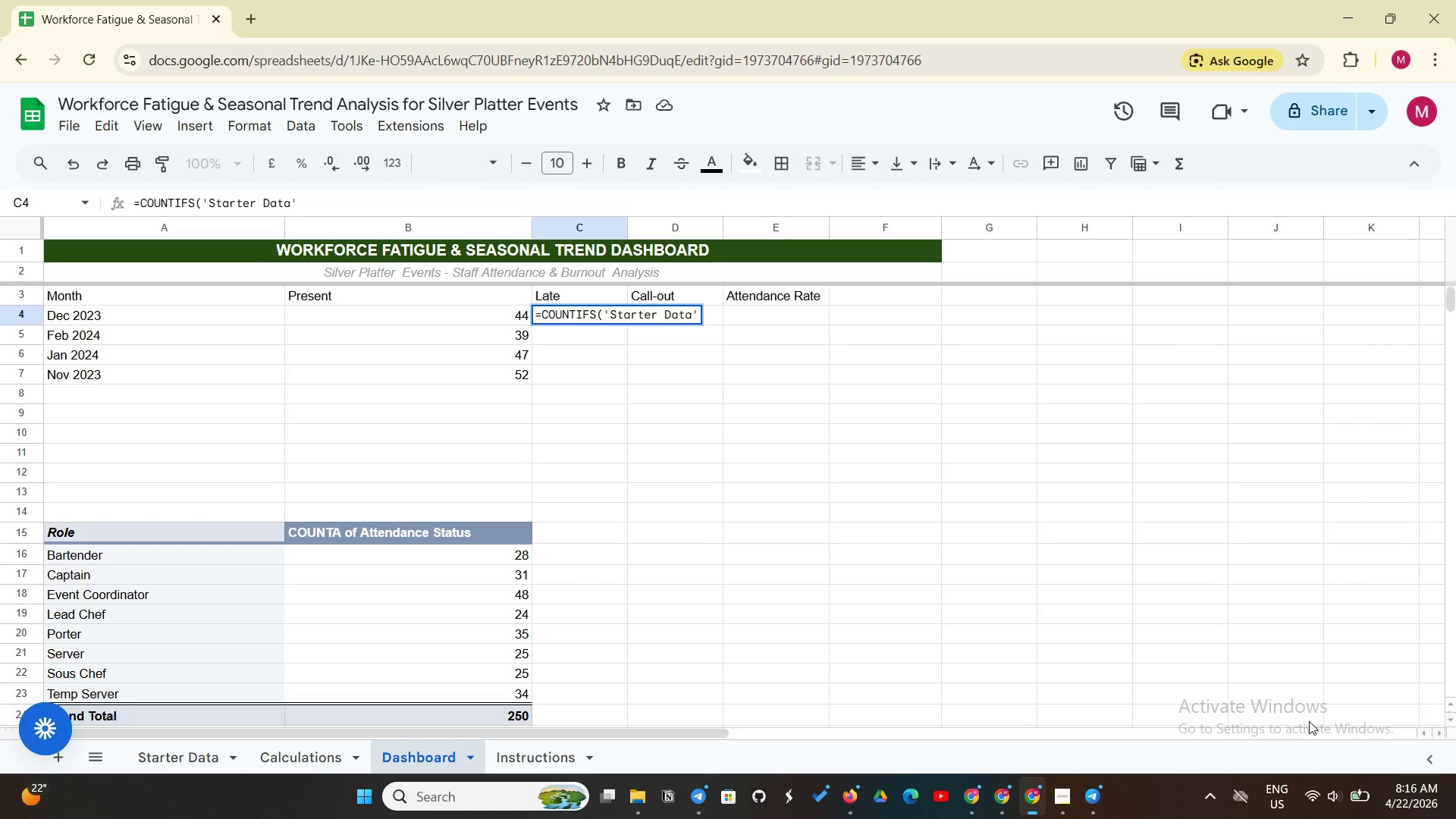 
key(Shift+1)
 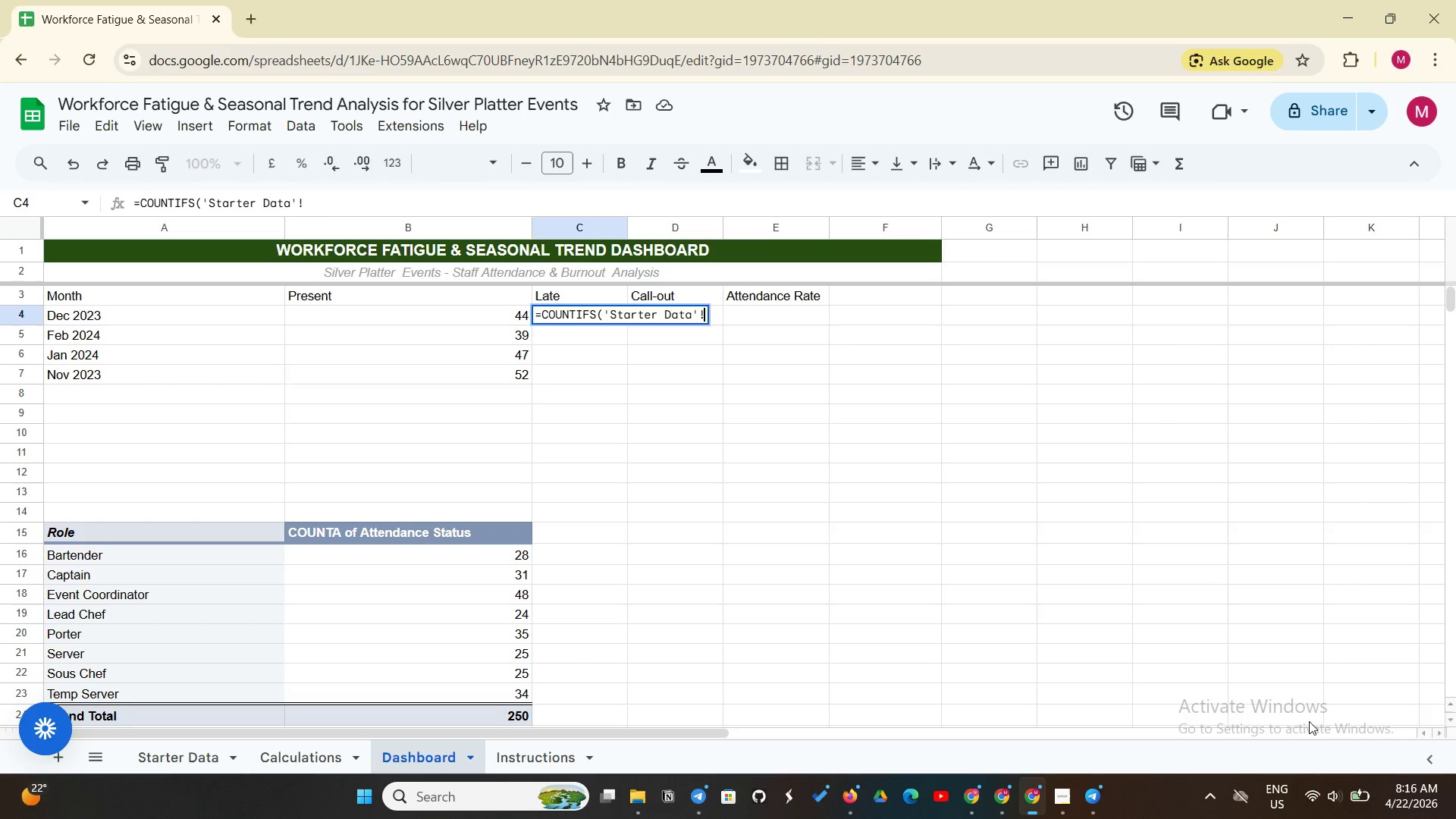 
key(Shift+ShiftLeft)
 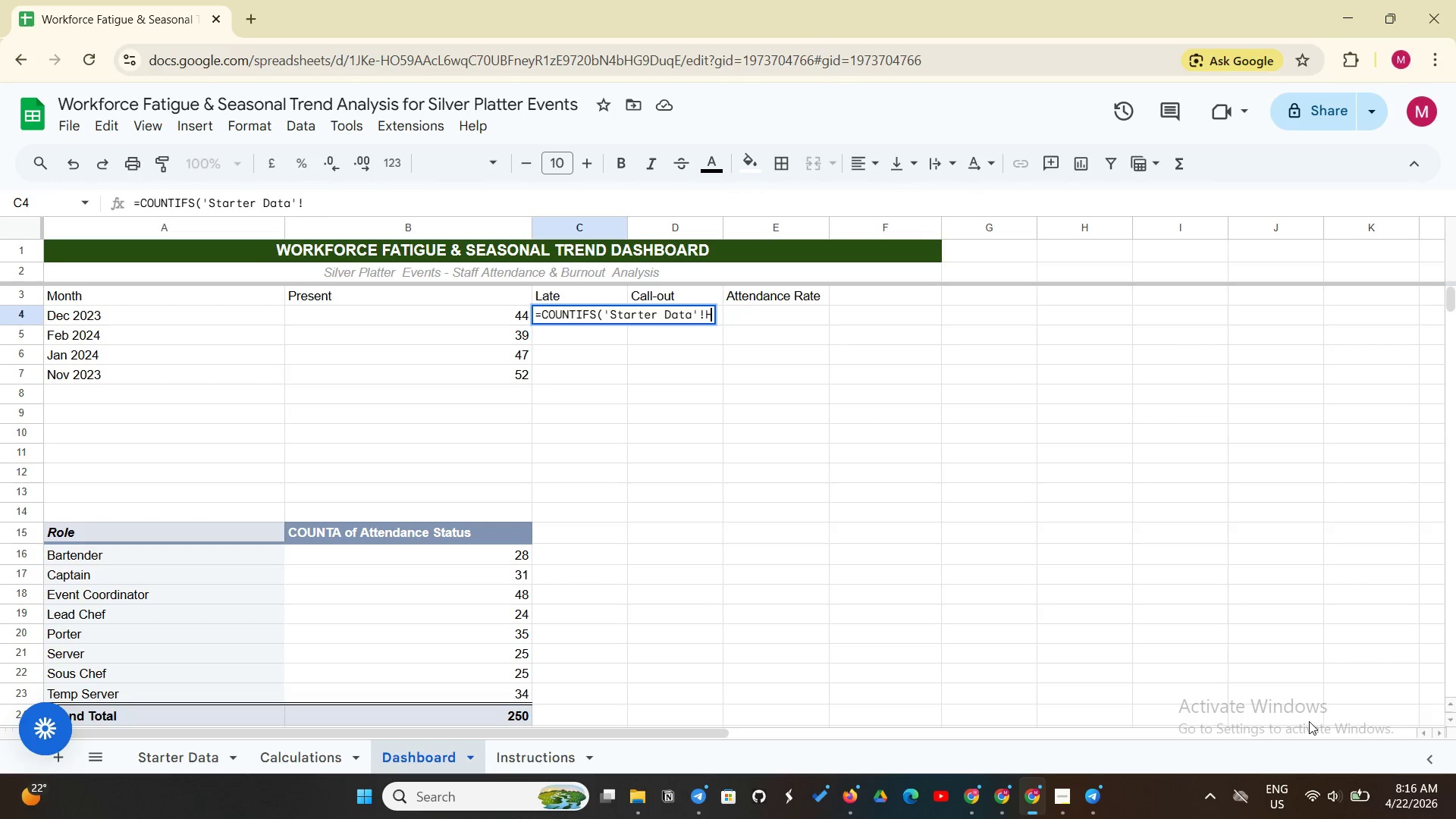 
key(Shift+H)
 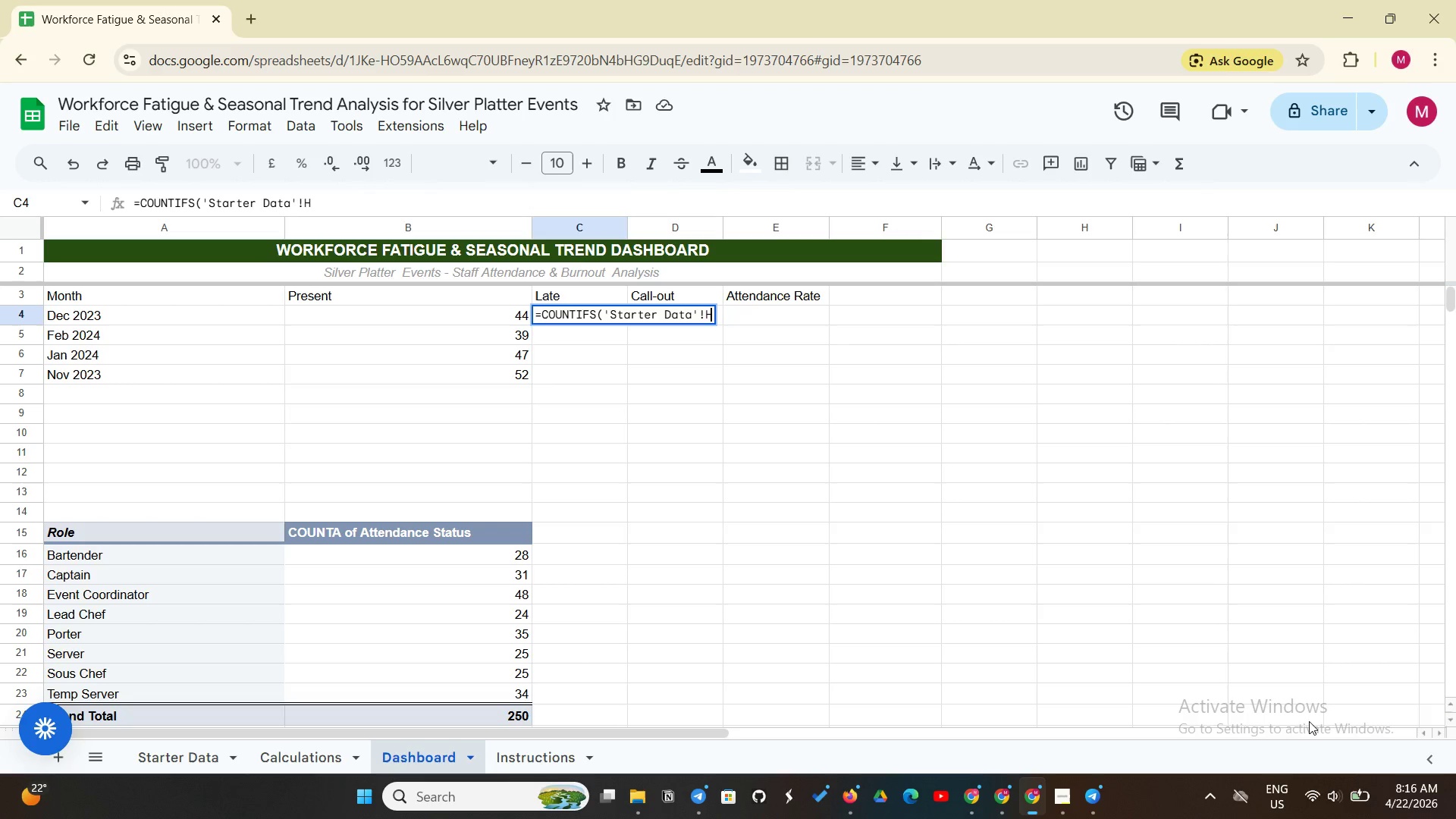 
key(Shift+ShiftLeft)
 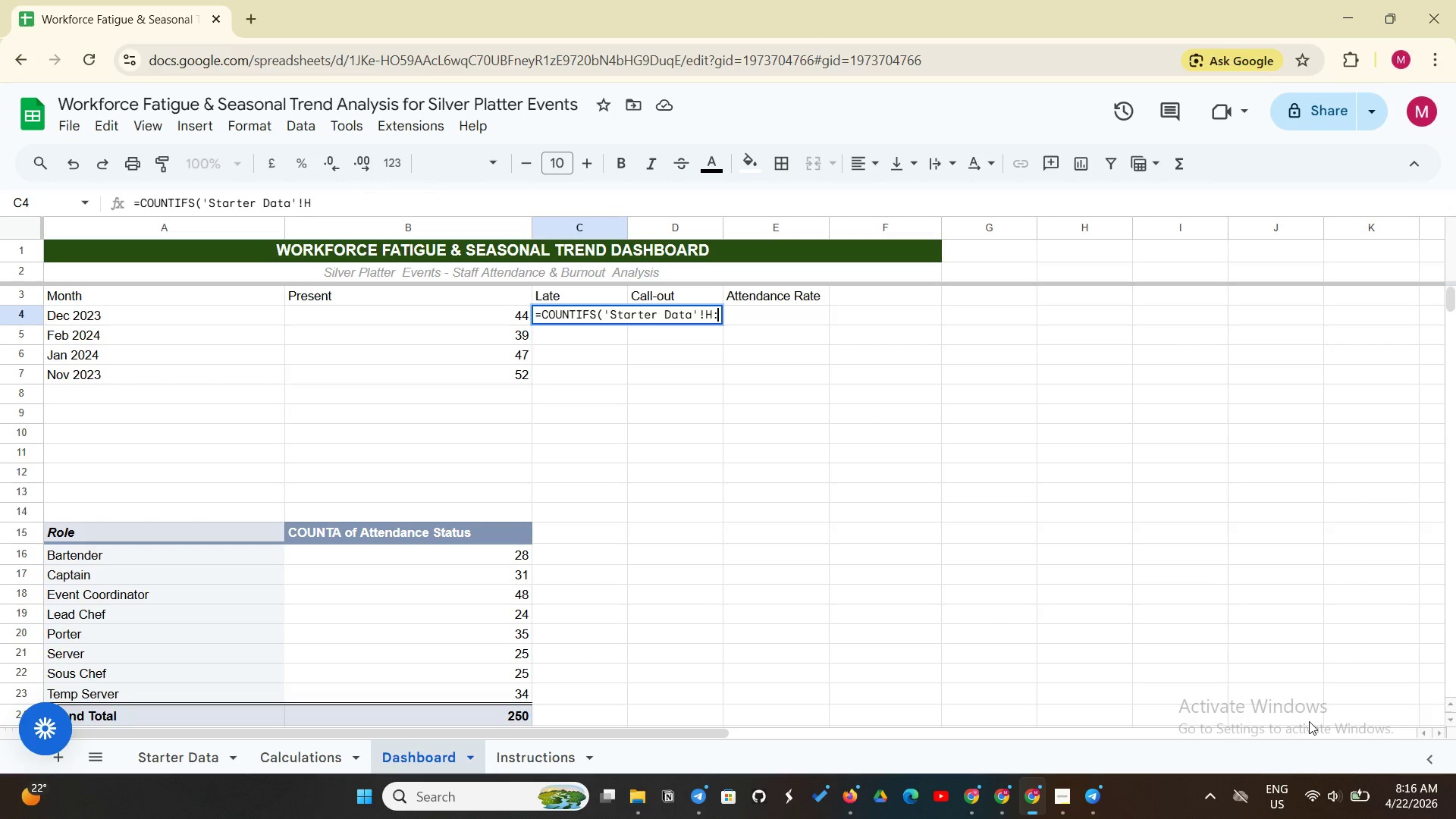 
key(Shift+Semicolon)
 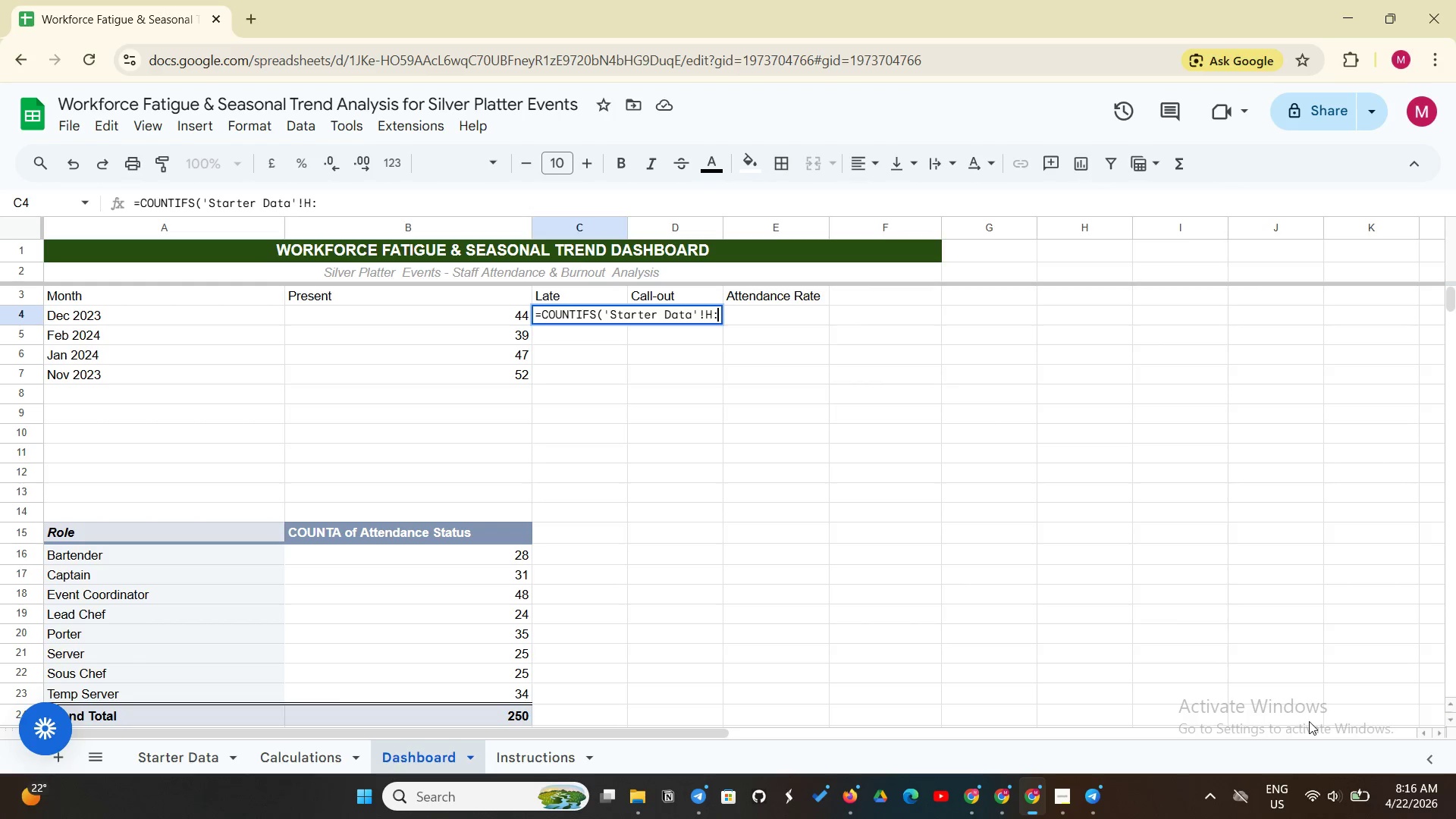 
key(Shift+ShiftLeft)
 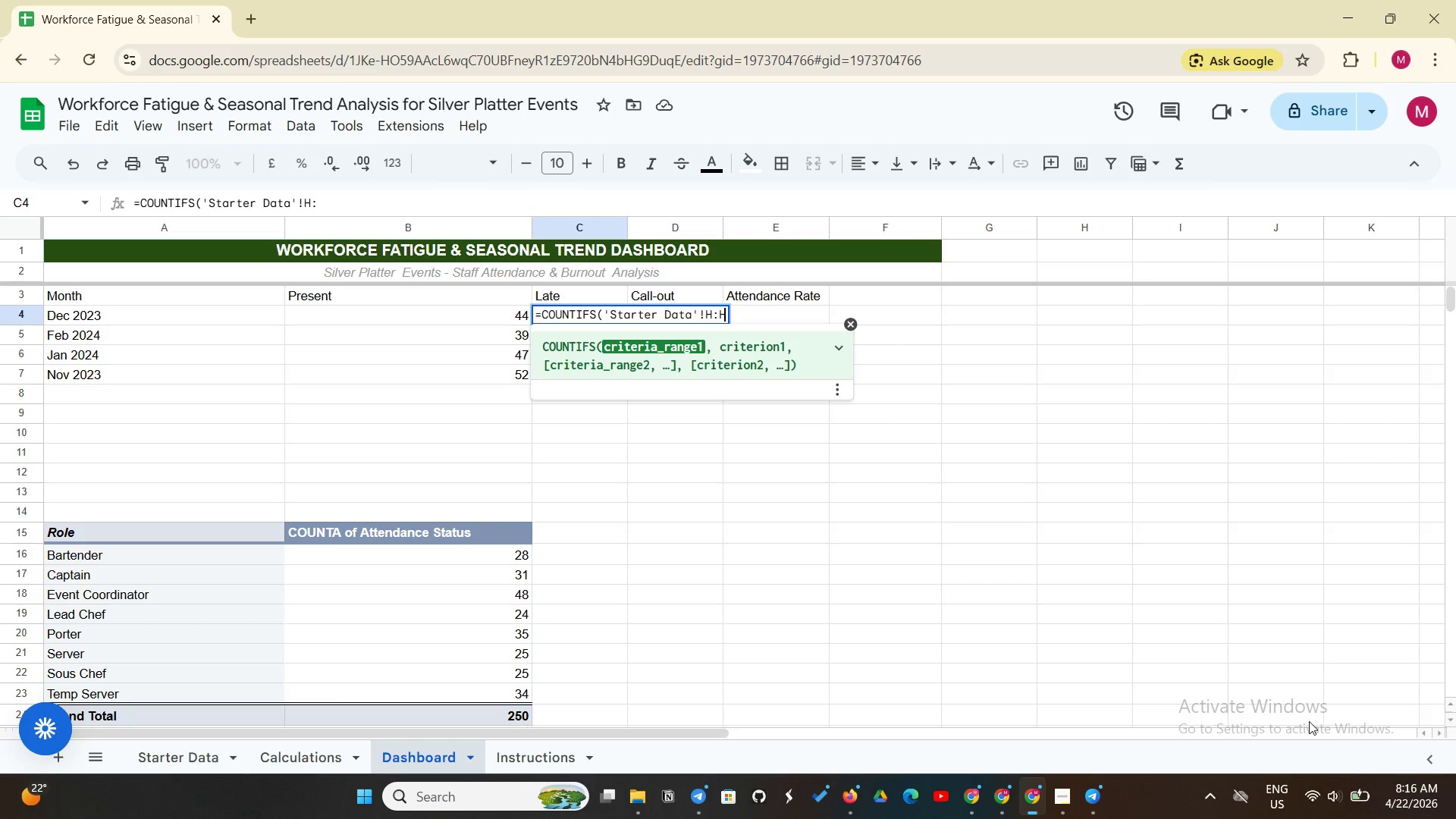 
key(Shift+H)
 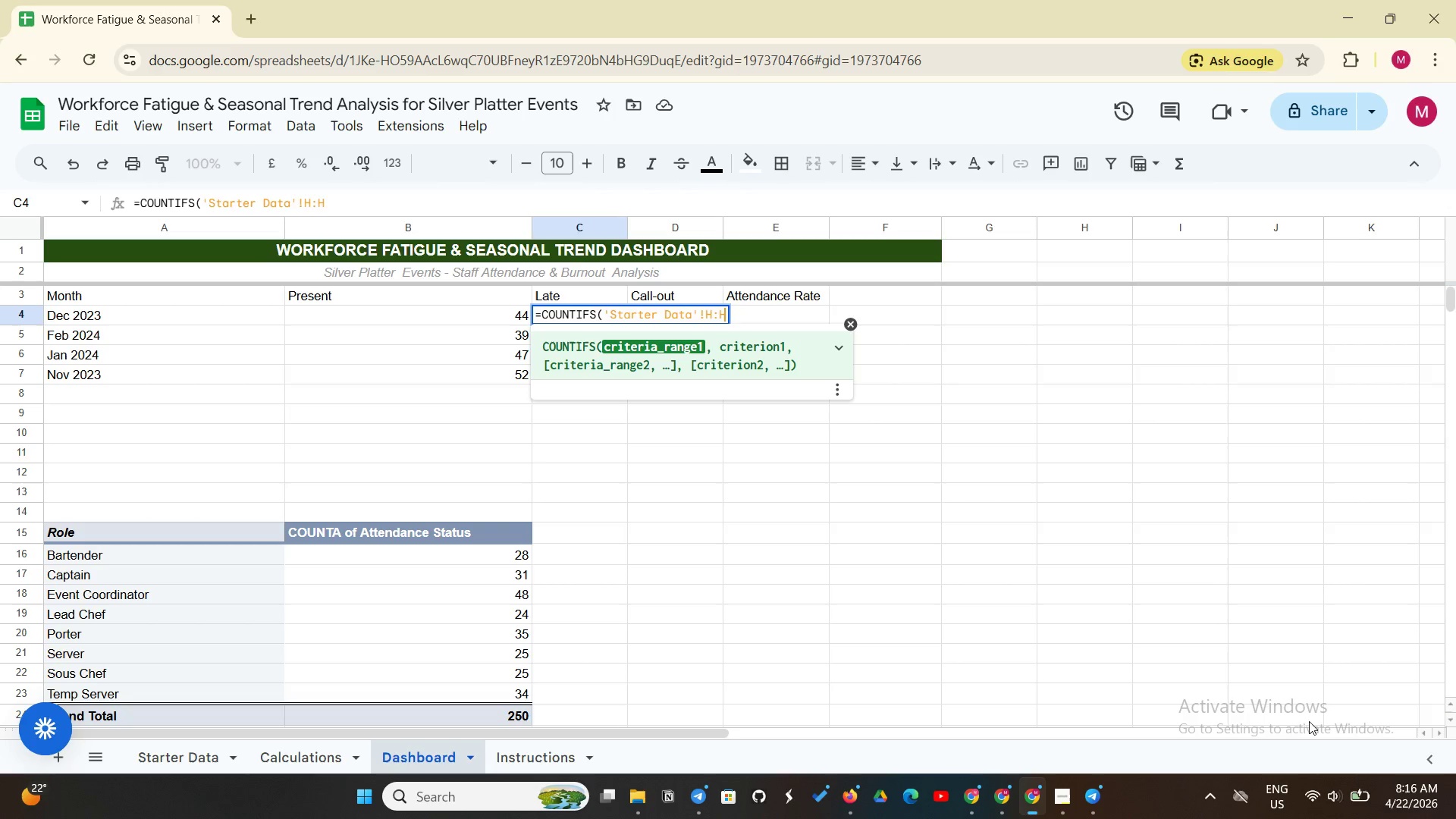 
wait(17.02)
 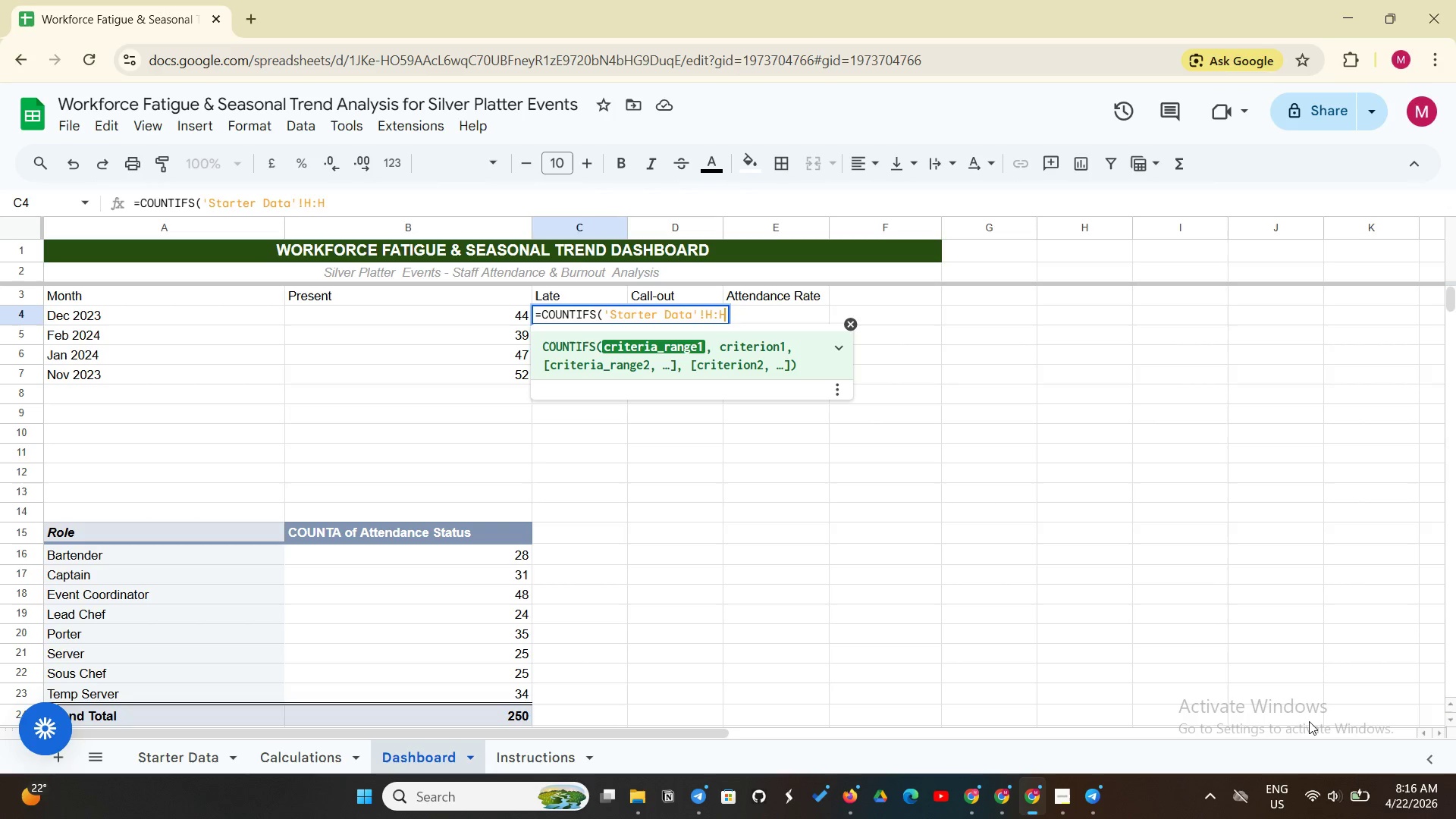 
type(,a)
key(Backspace)
type(A4)
 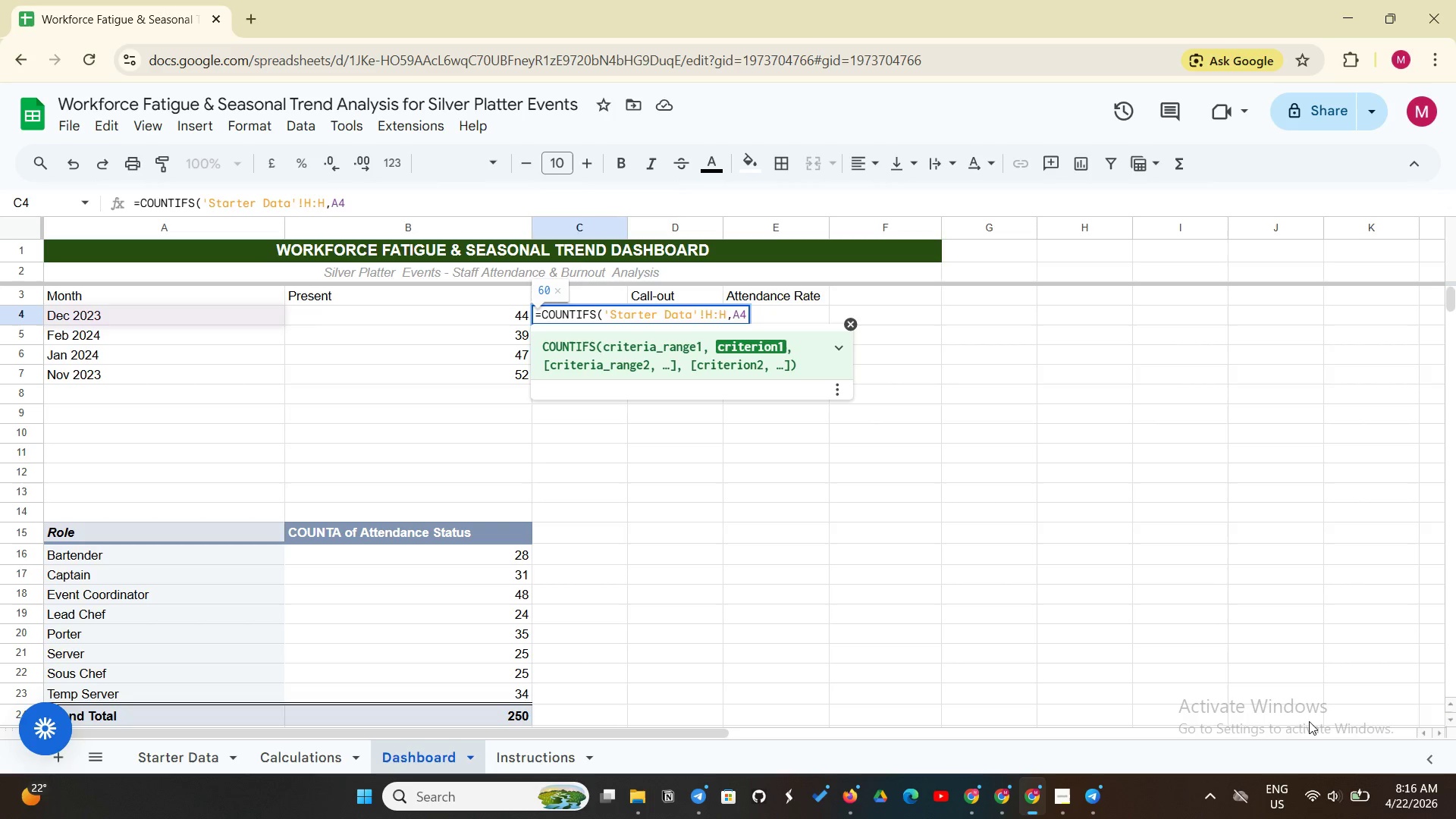 
type(, 'Starter Data')
 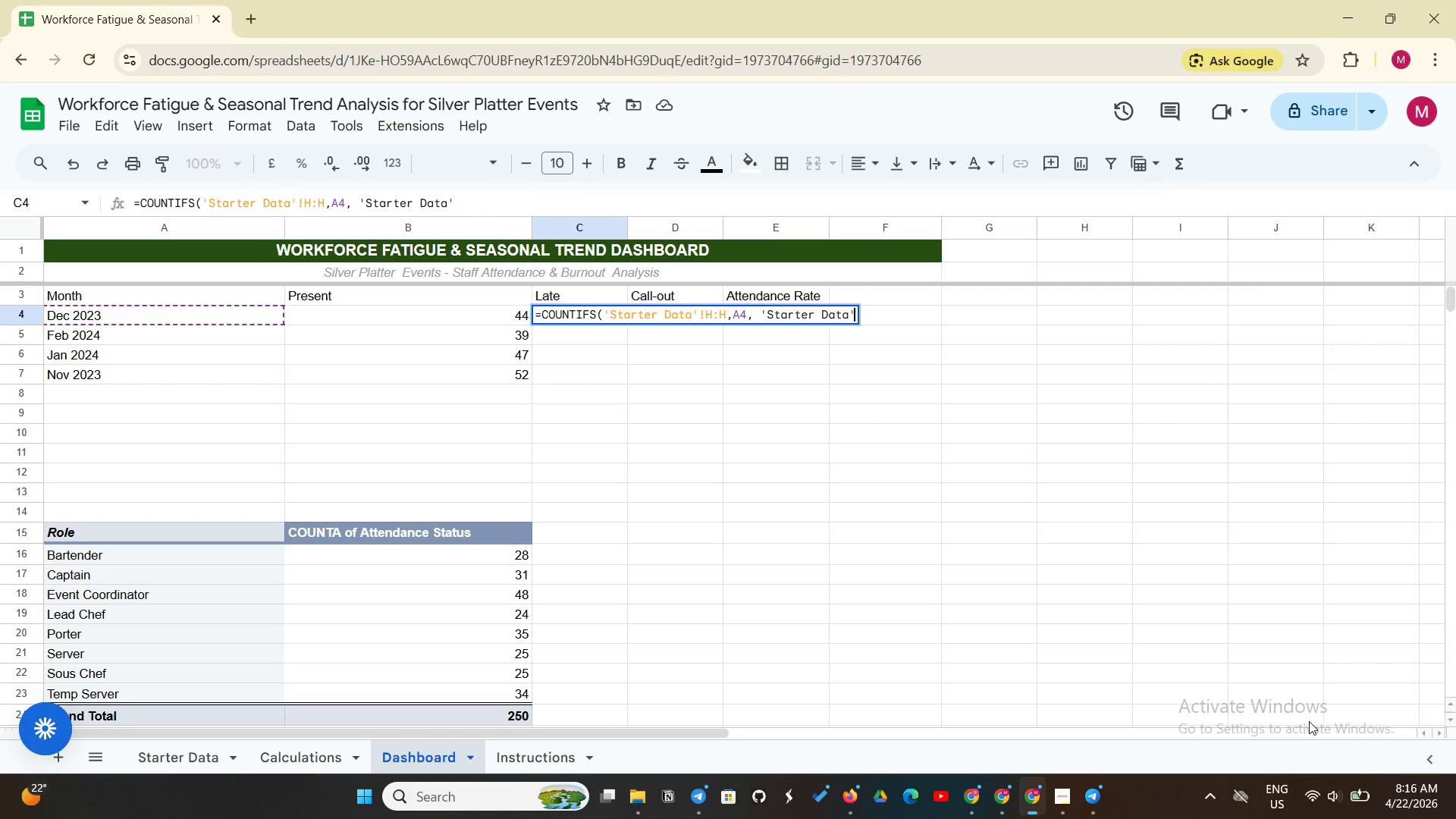 
wait(5.94)
 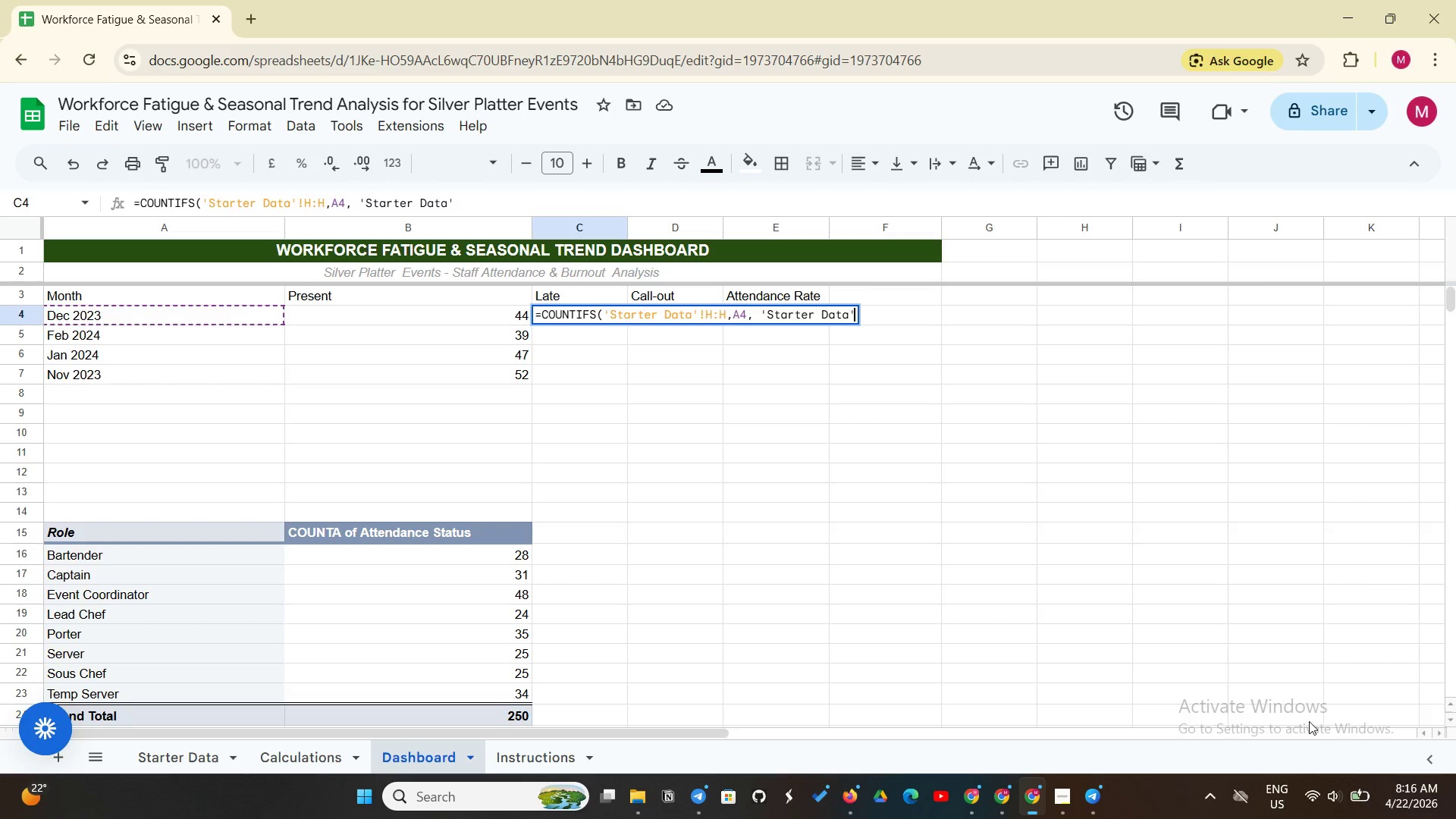 
key(Shift+1)
 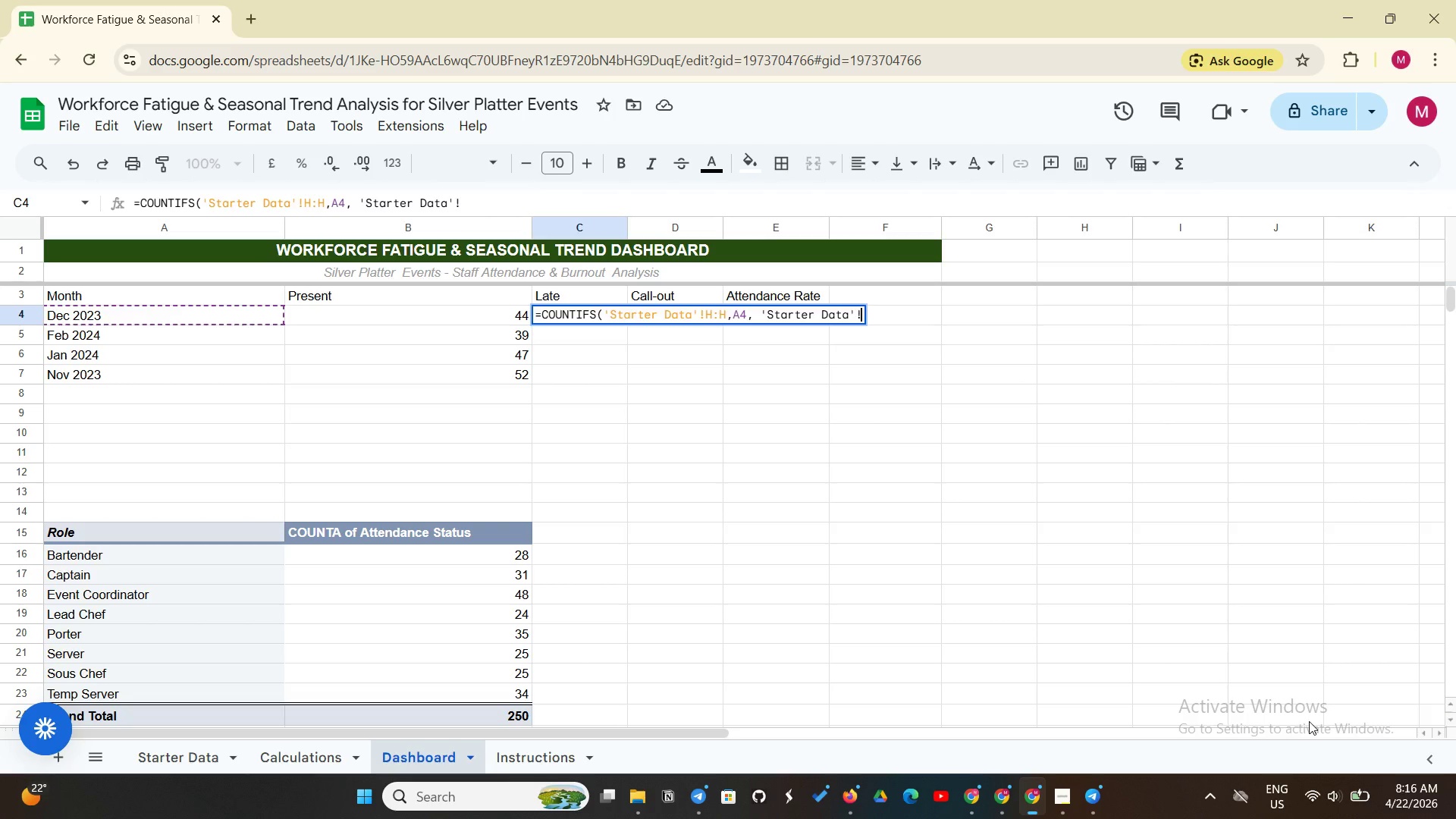 
key(Shift+ShiftLeft)
 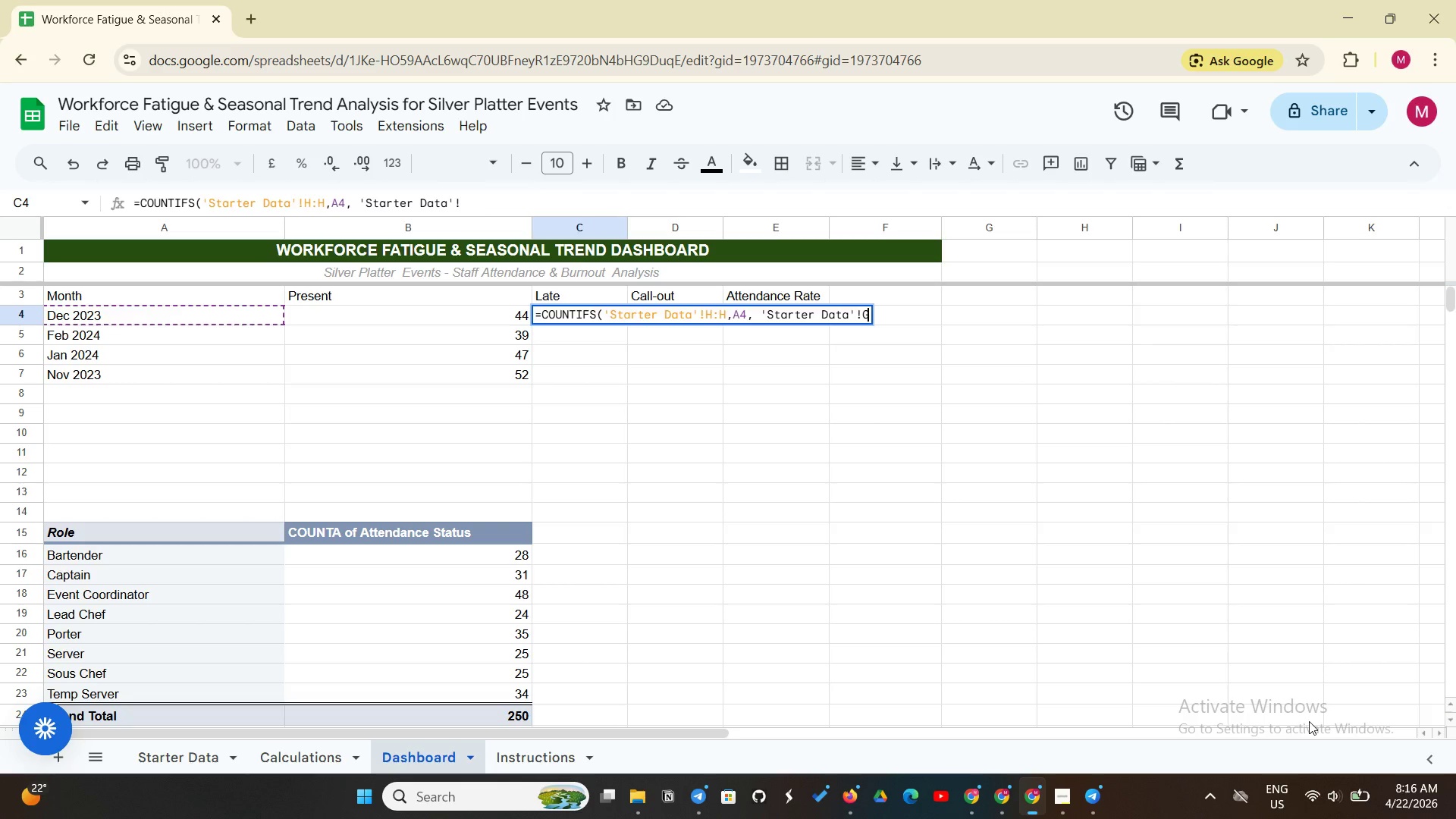 
key(Shift+G)
 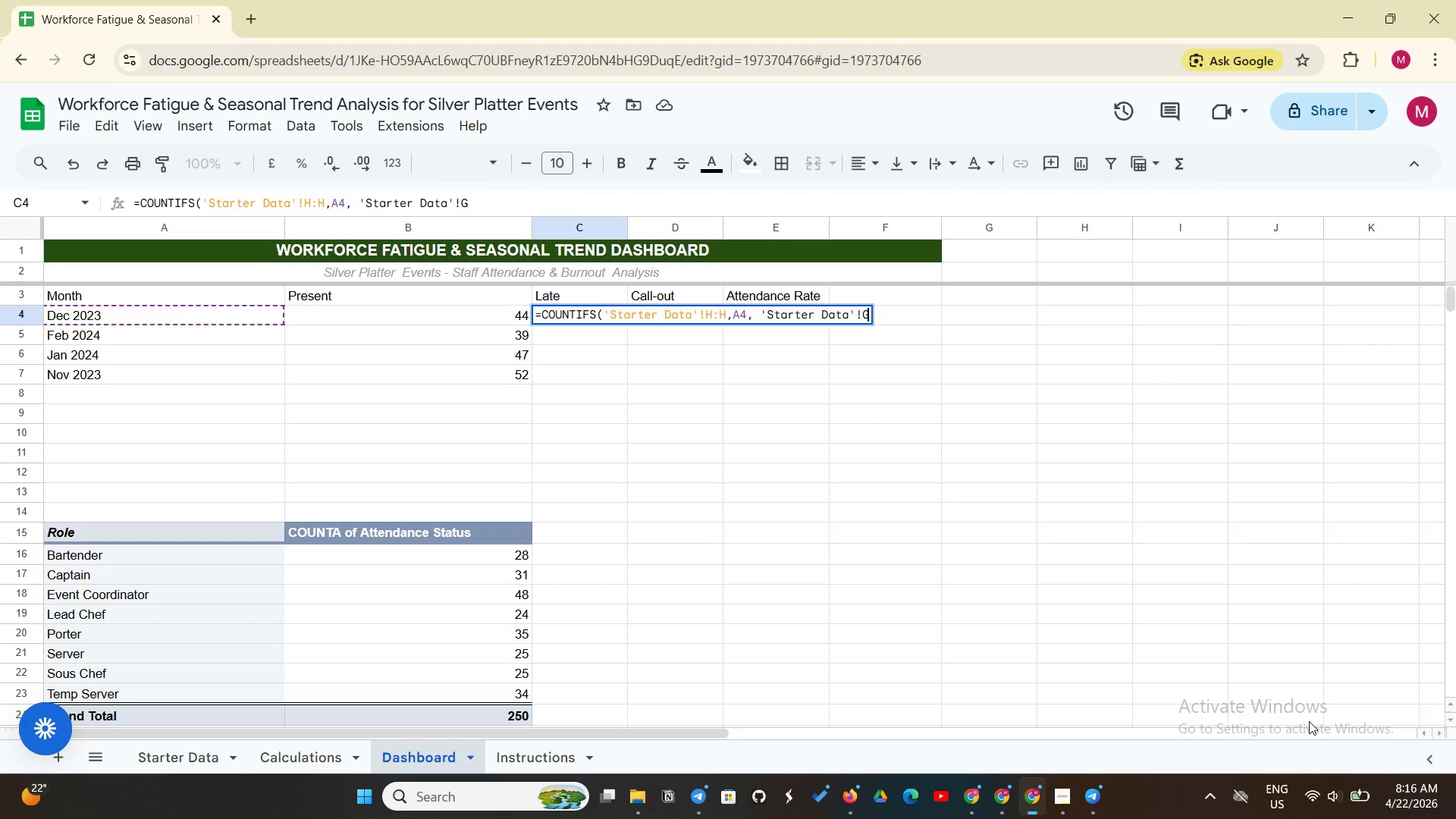 
key(Shift+ShiftLeft)
 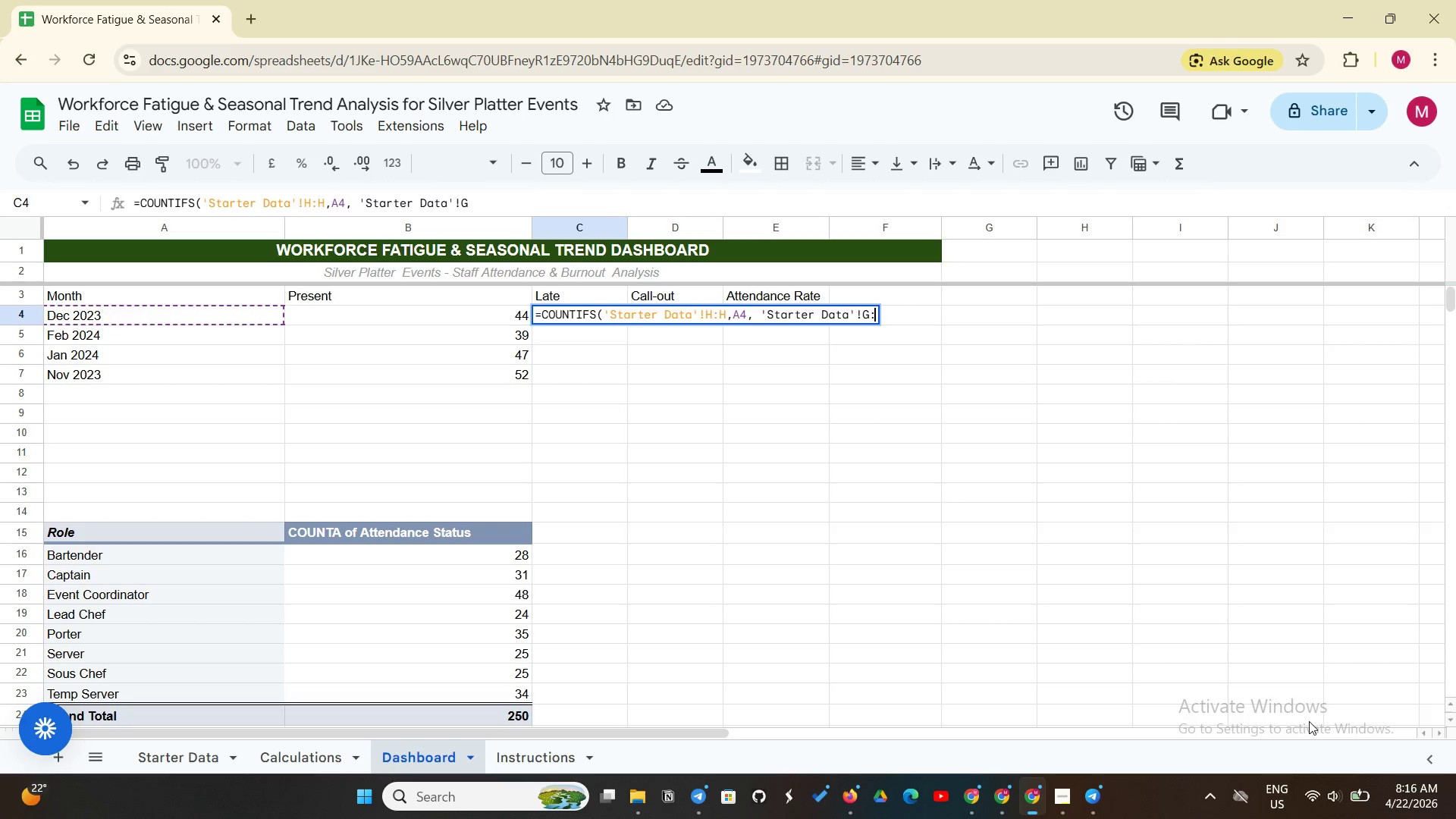 
key(Shift+Semicolon)
 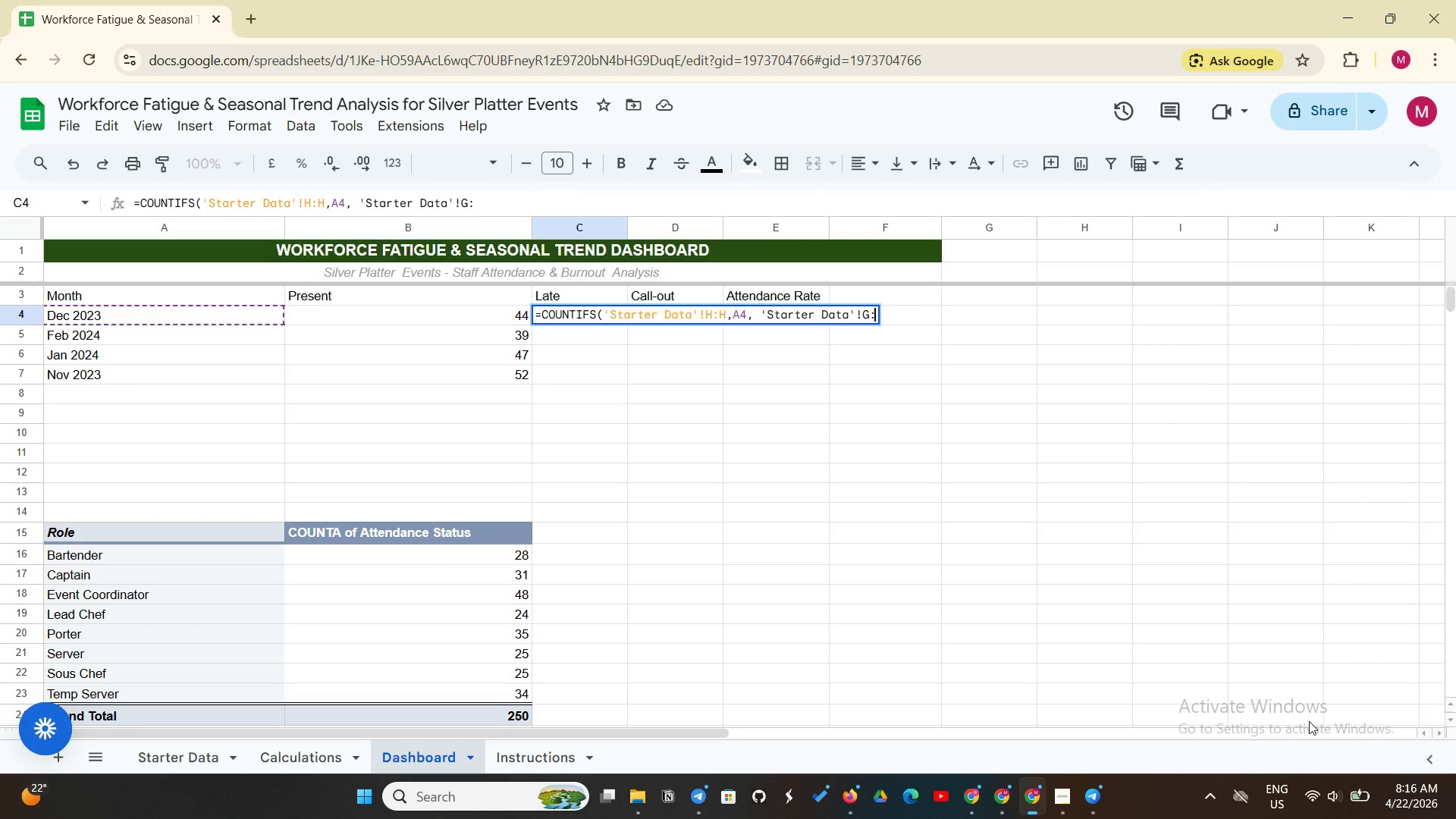 
key(Shift+ShiftLeft)
 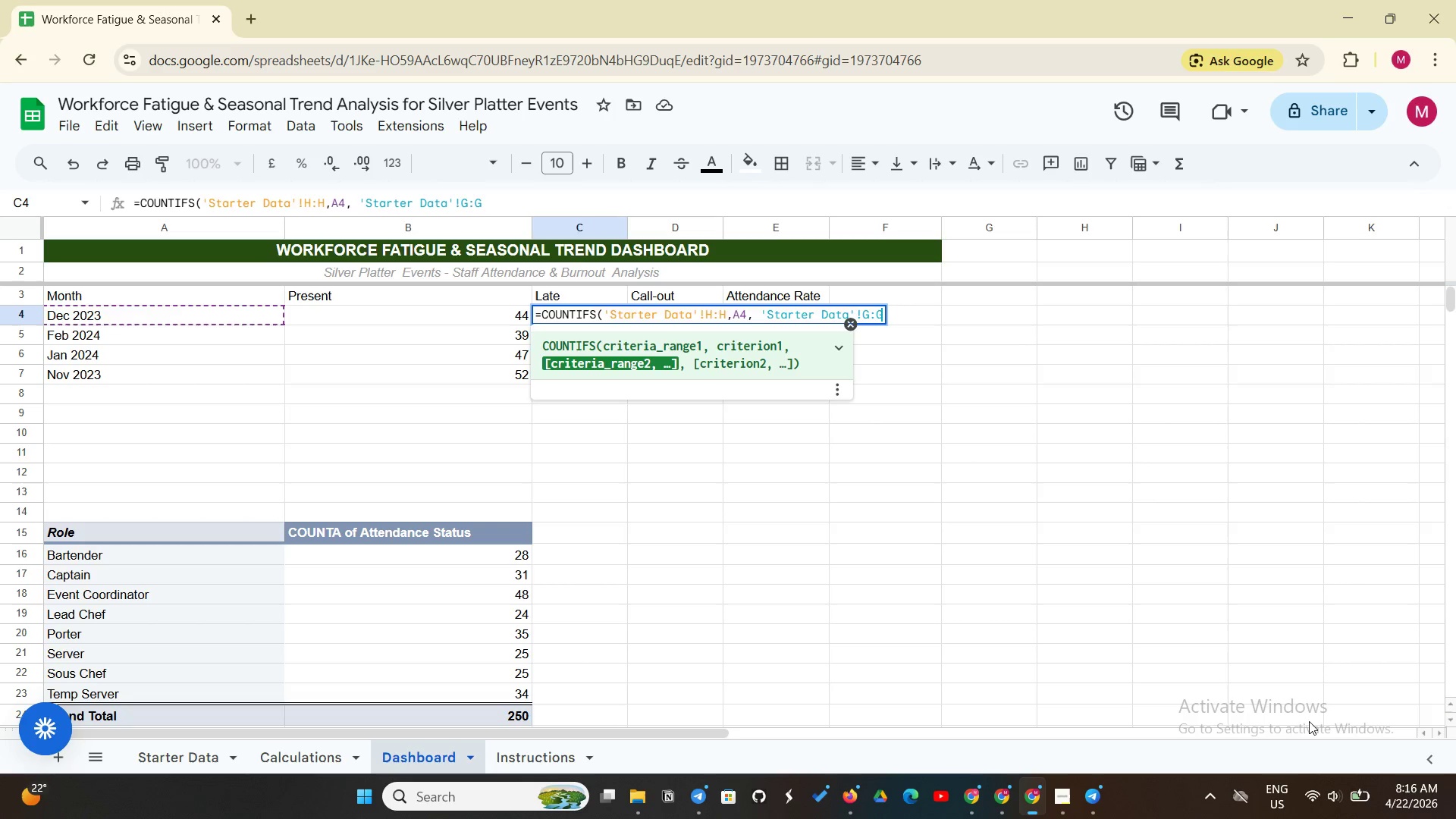 
key(Shift+G)
 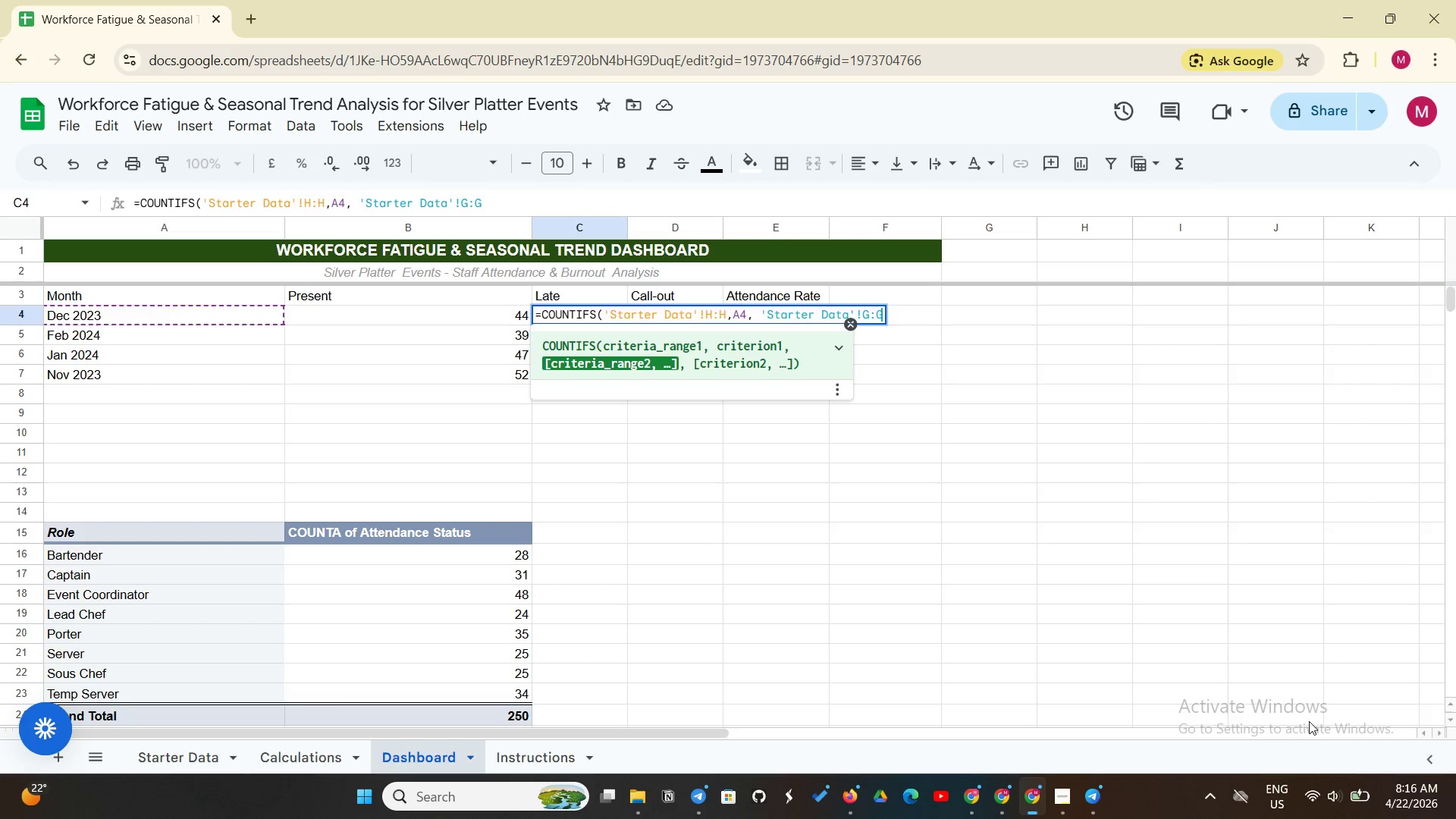 
type(, "Later")
 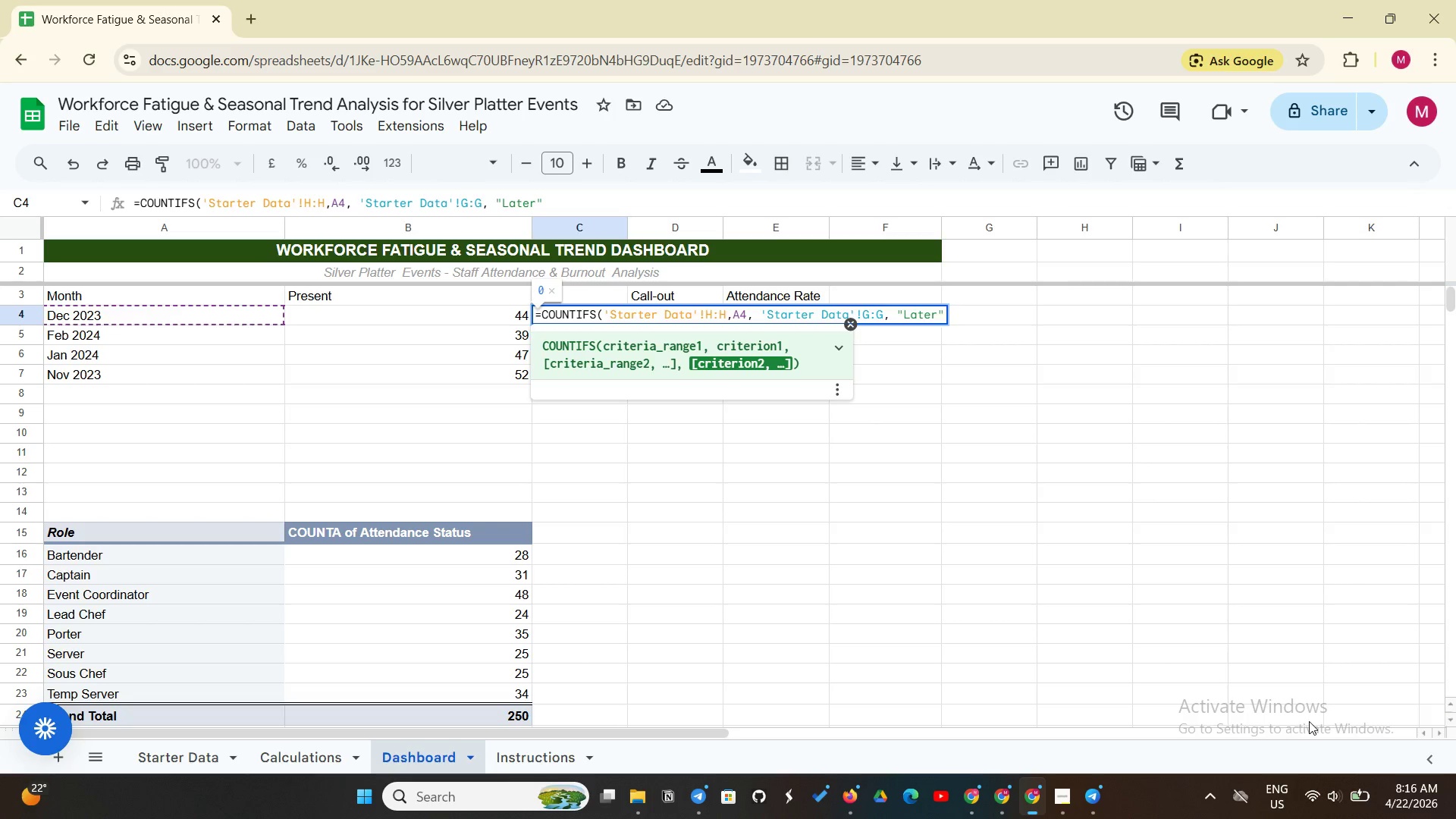 
key(Shift+0)
 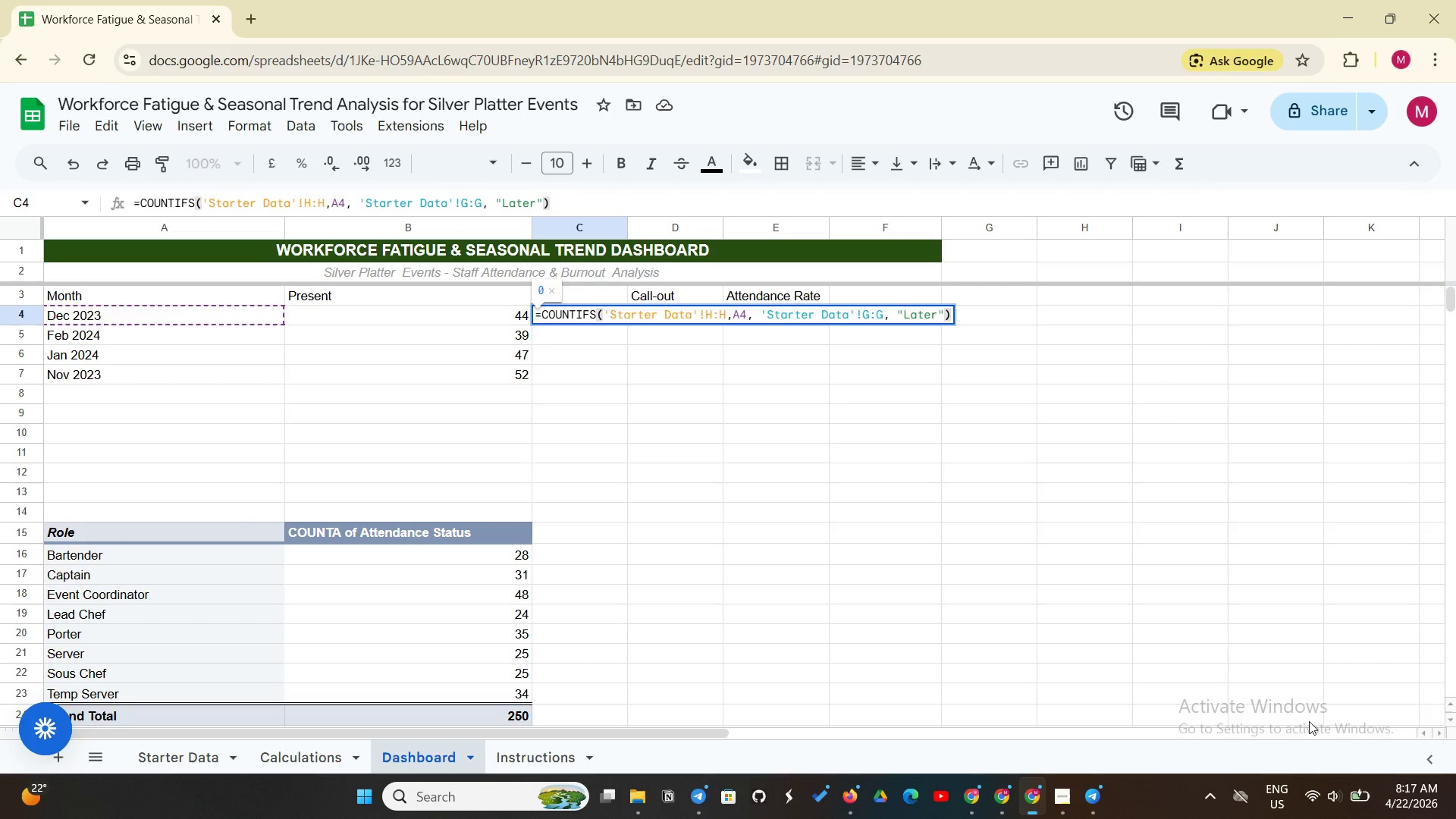 
key(Enter)
 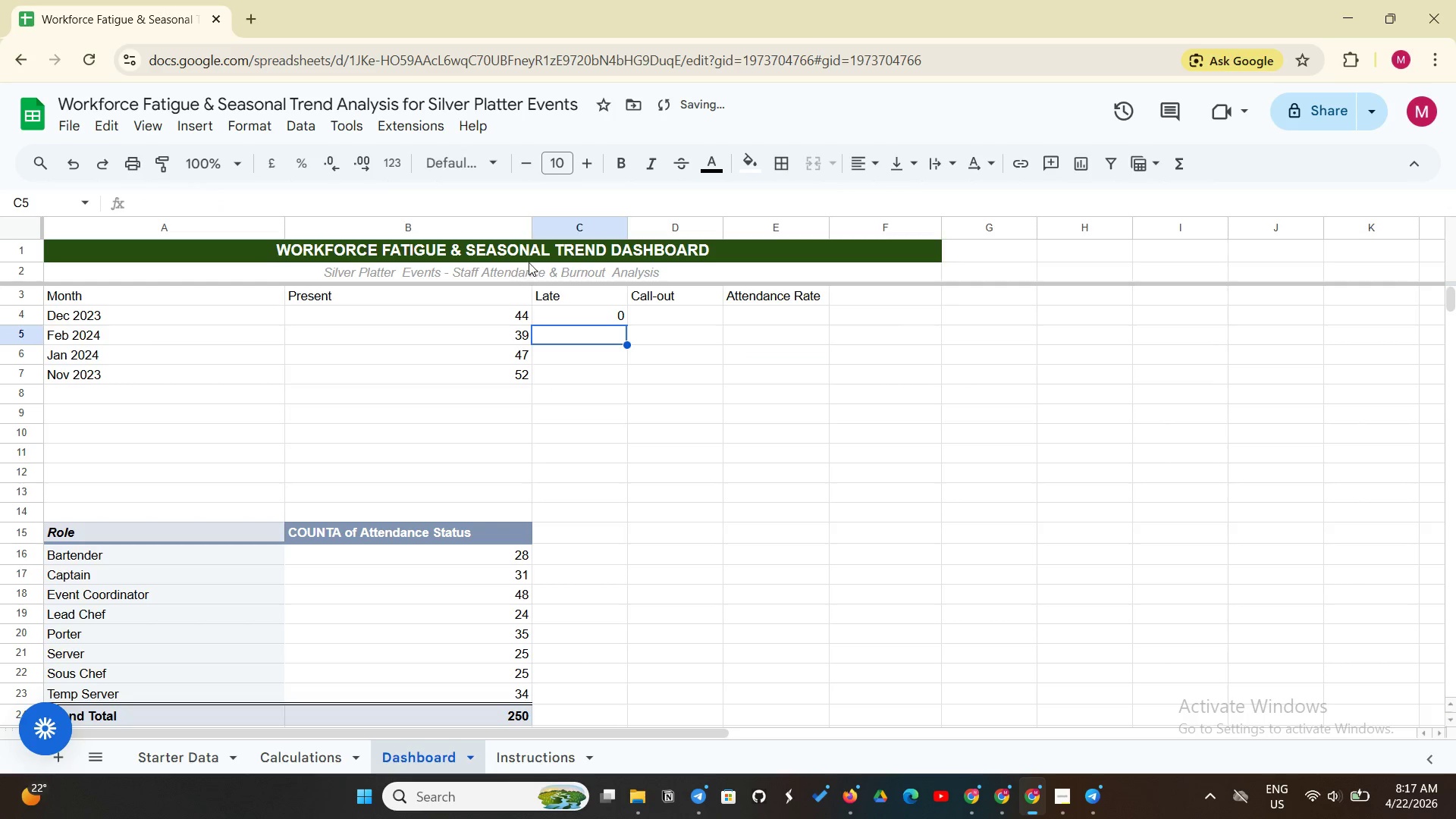 
left_click([571, 321])
 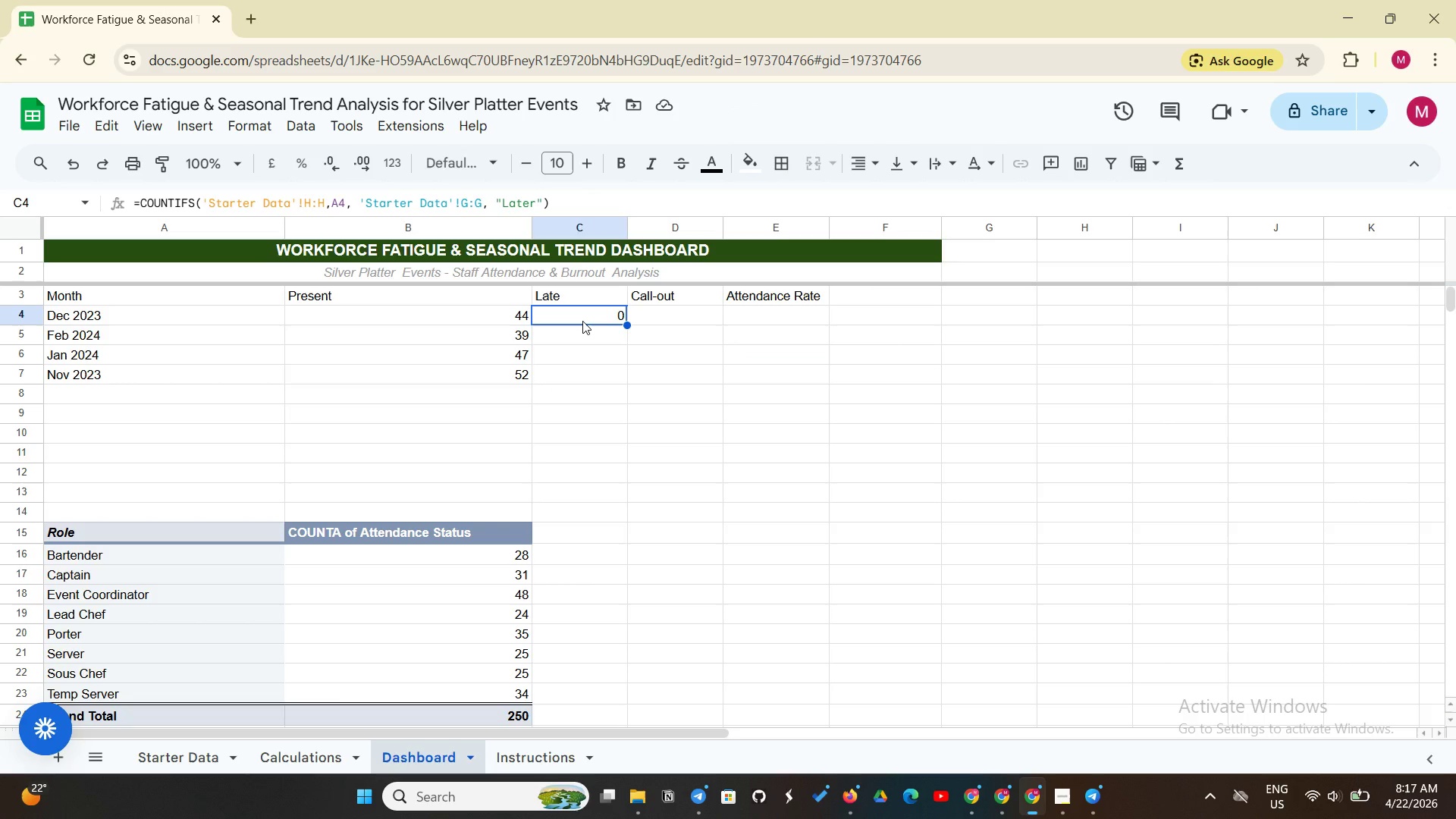 
wait(13.77)
 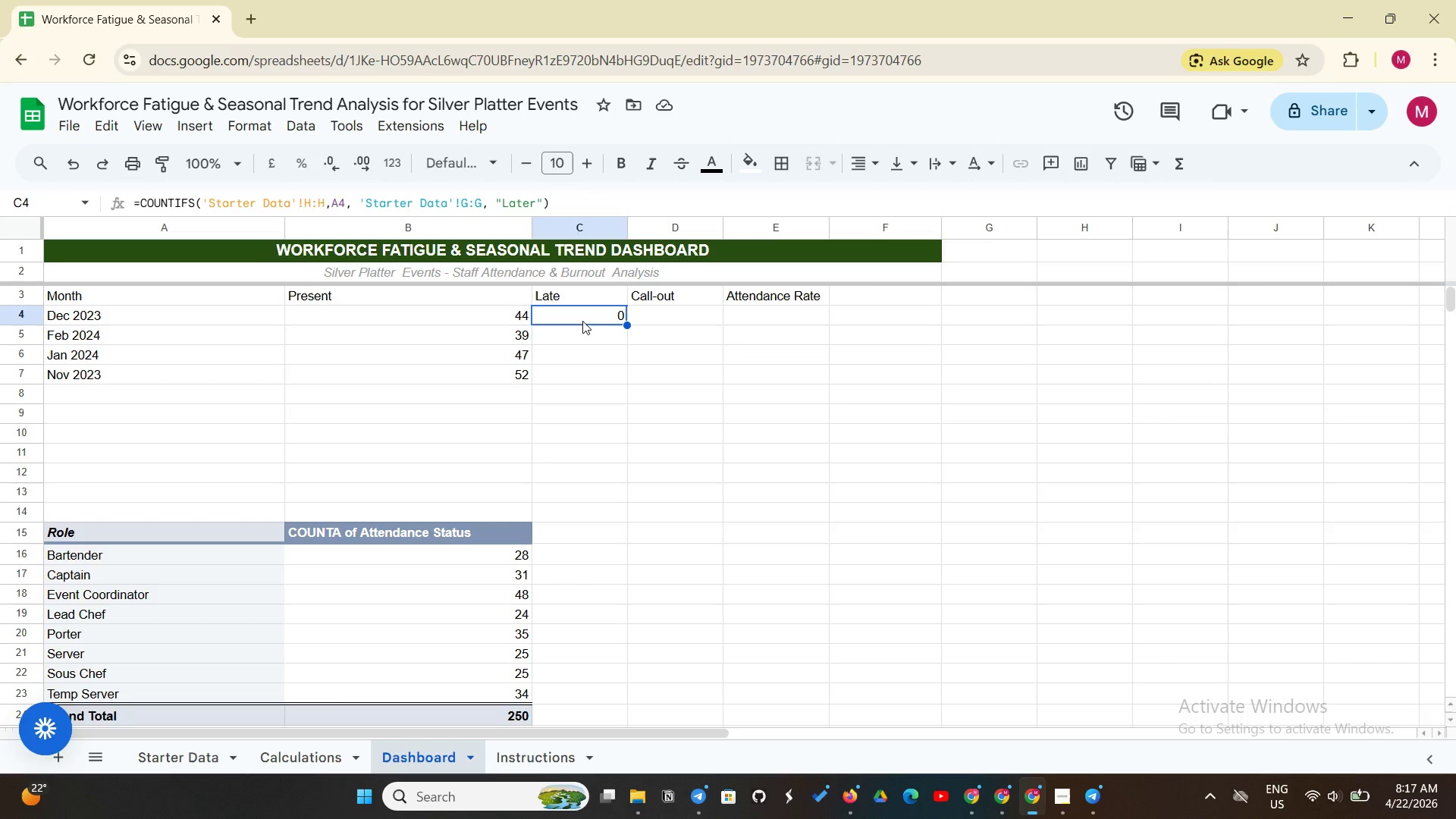 
left_click_drag(start_coordinate=[629, 322], to_coordinate=[618, 368])
 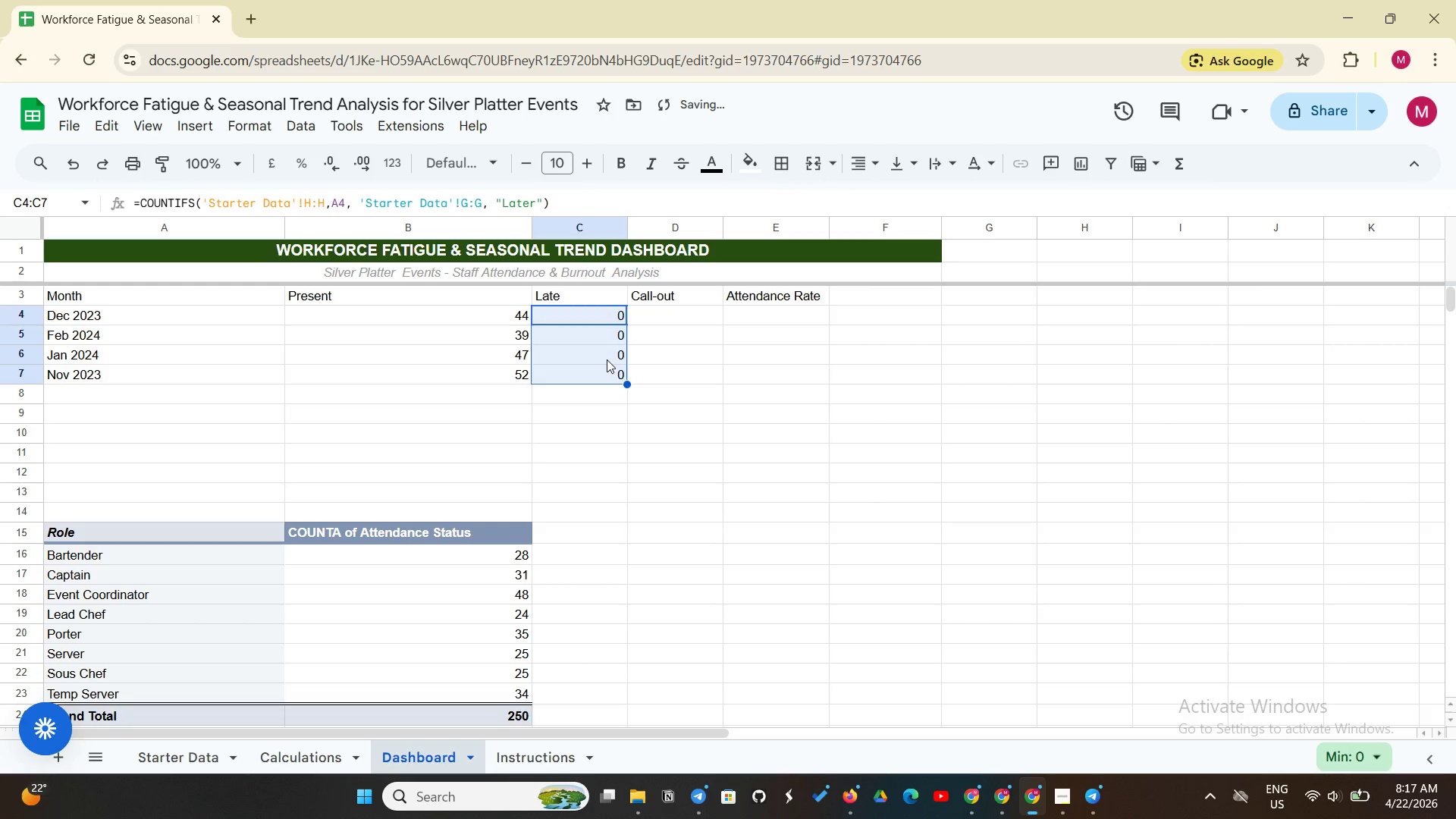 
left_click([607, 359])
 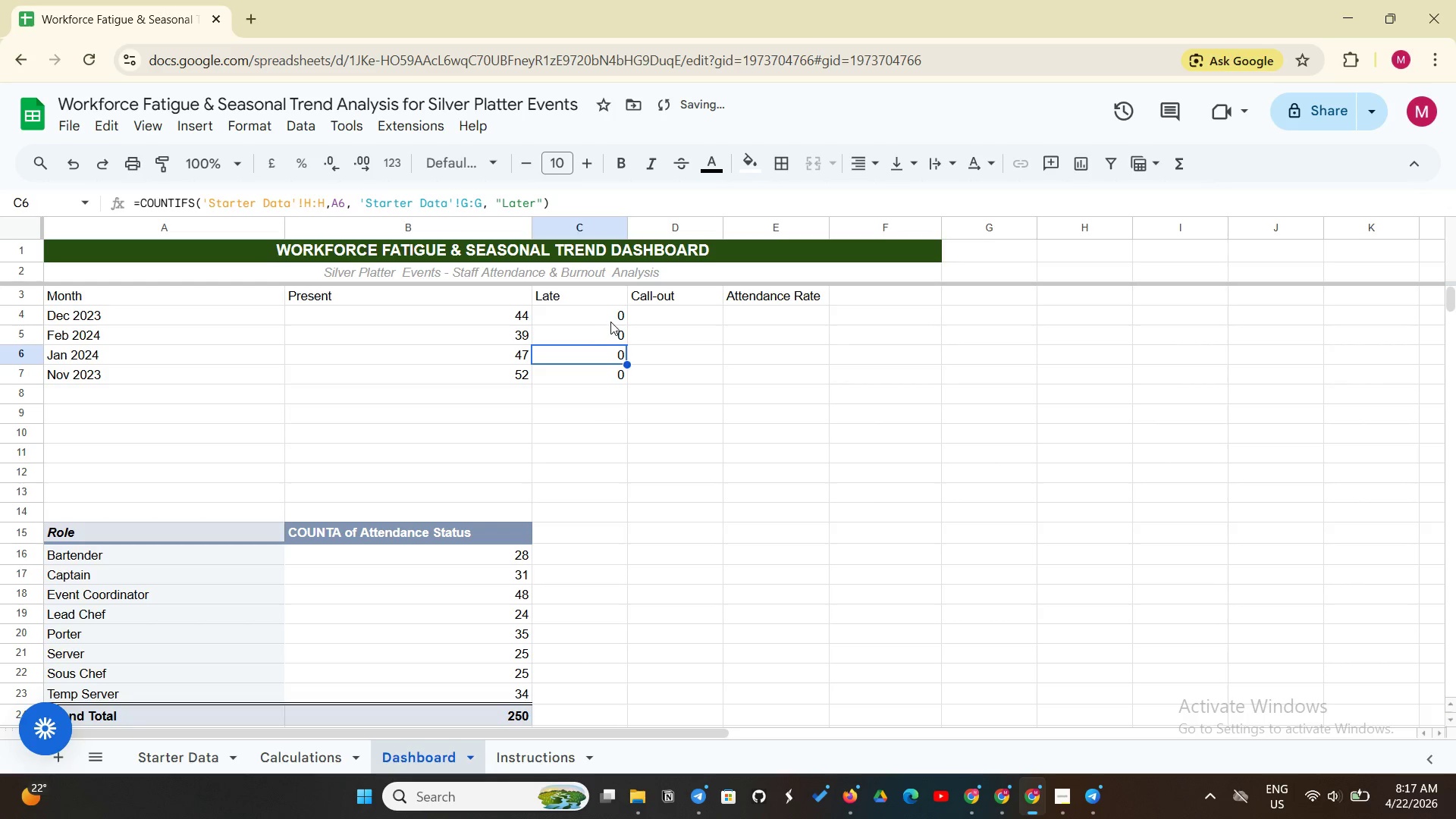 
left_click([610, 321])
 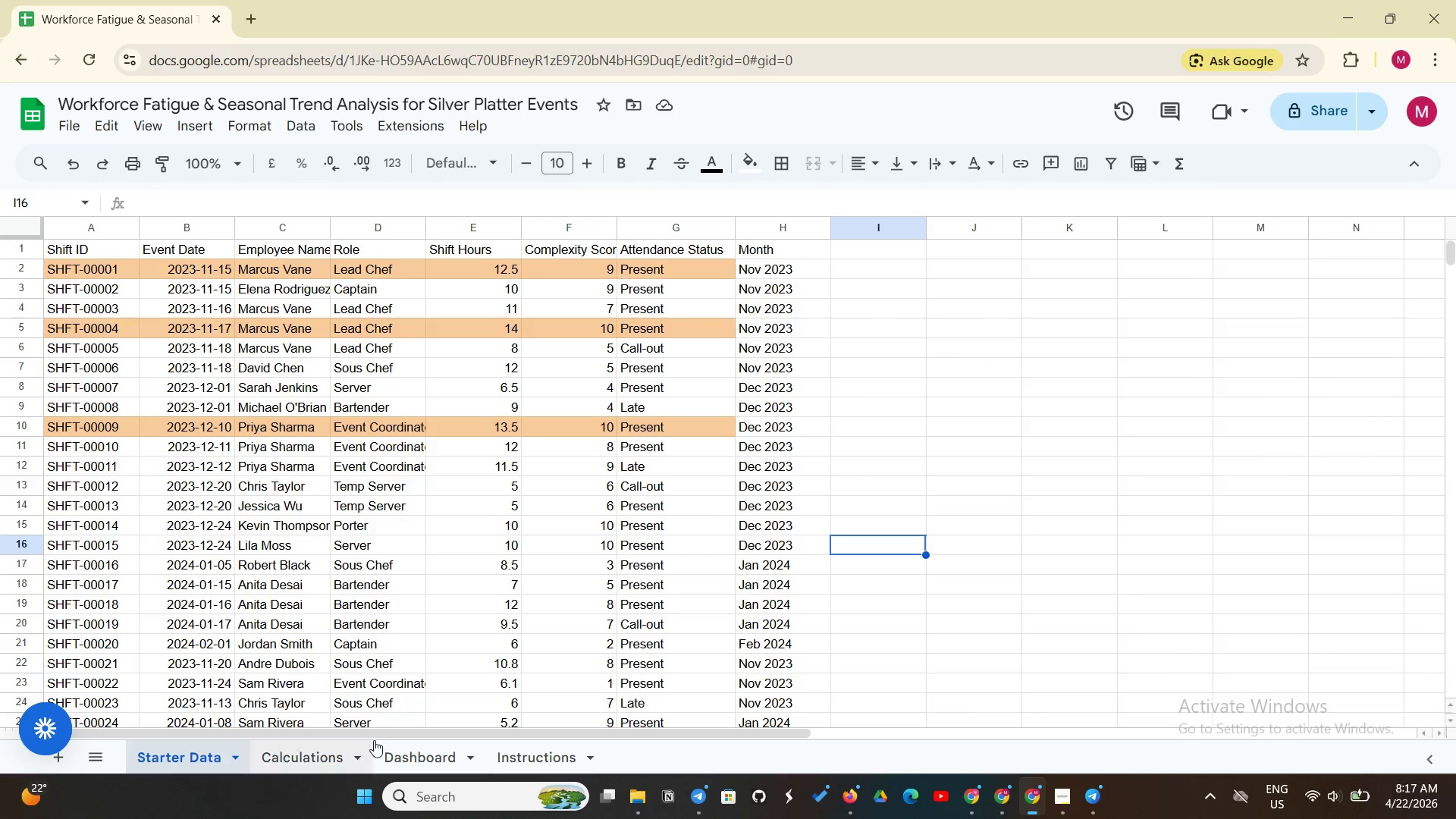 
wait(5.59)
 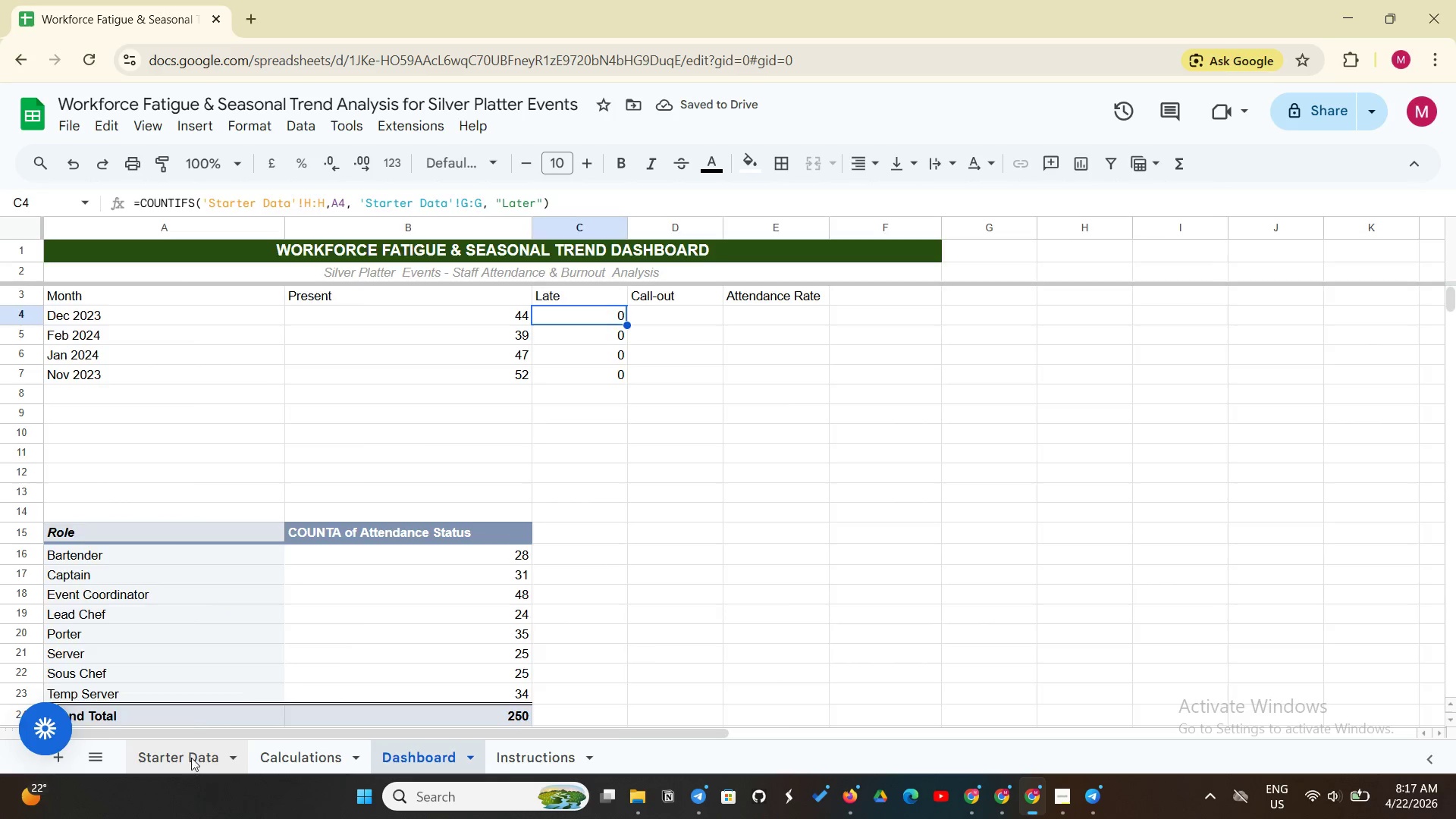 
left_click([379, 748])
 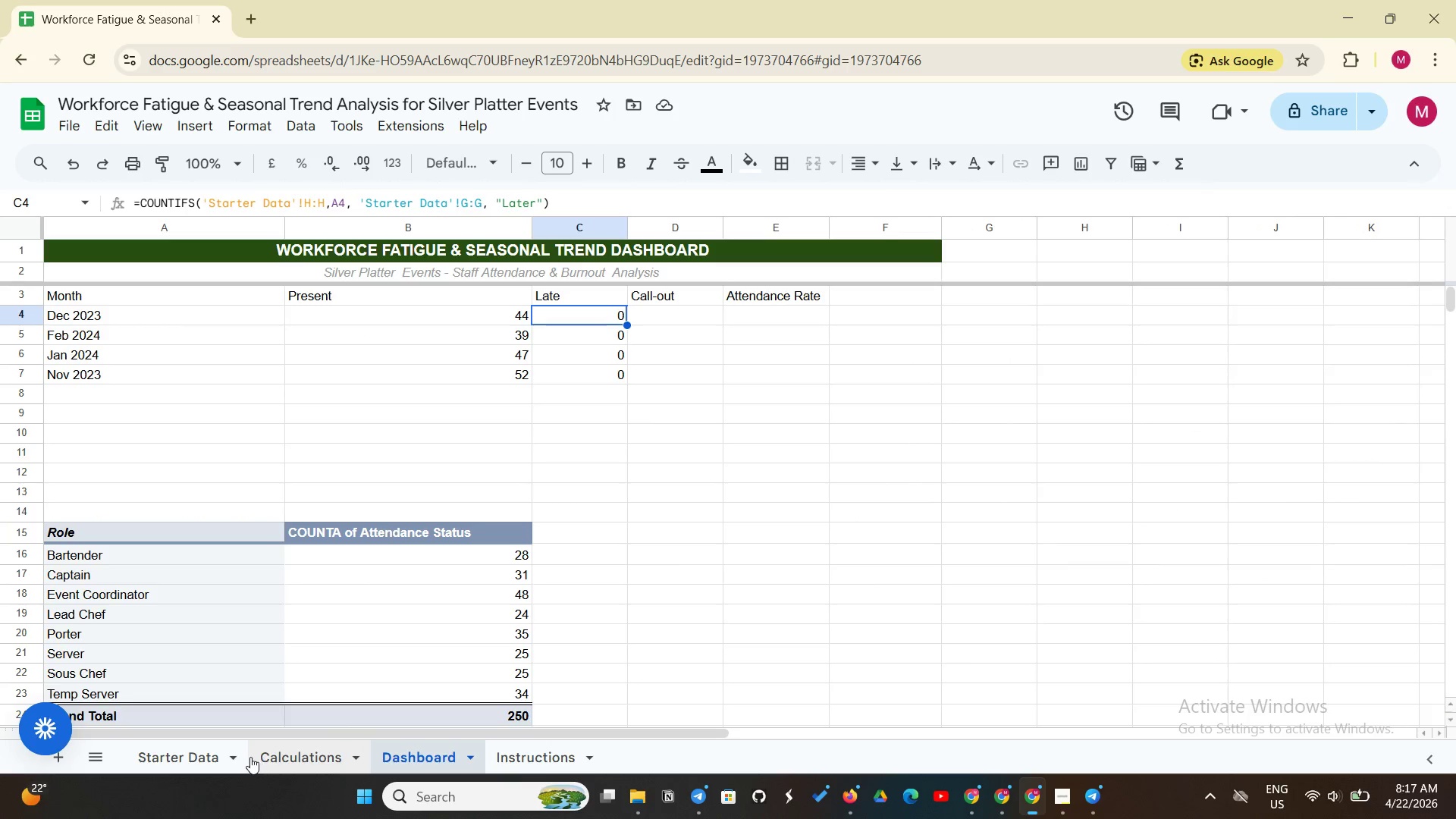 
left_click([212, 761])
 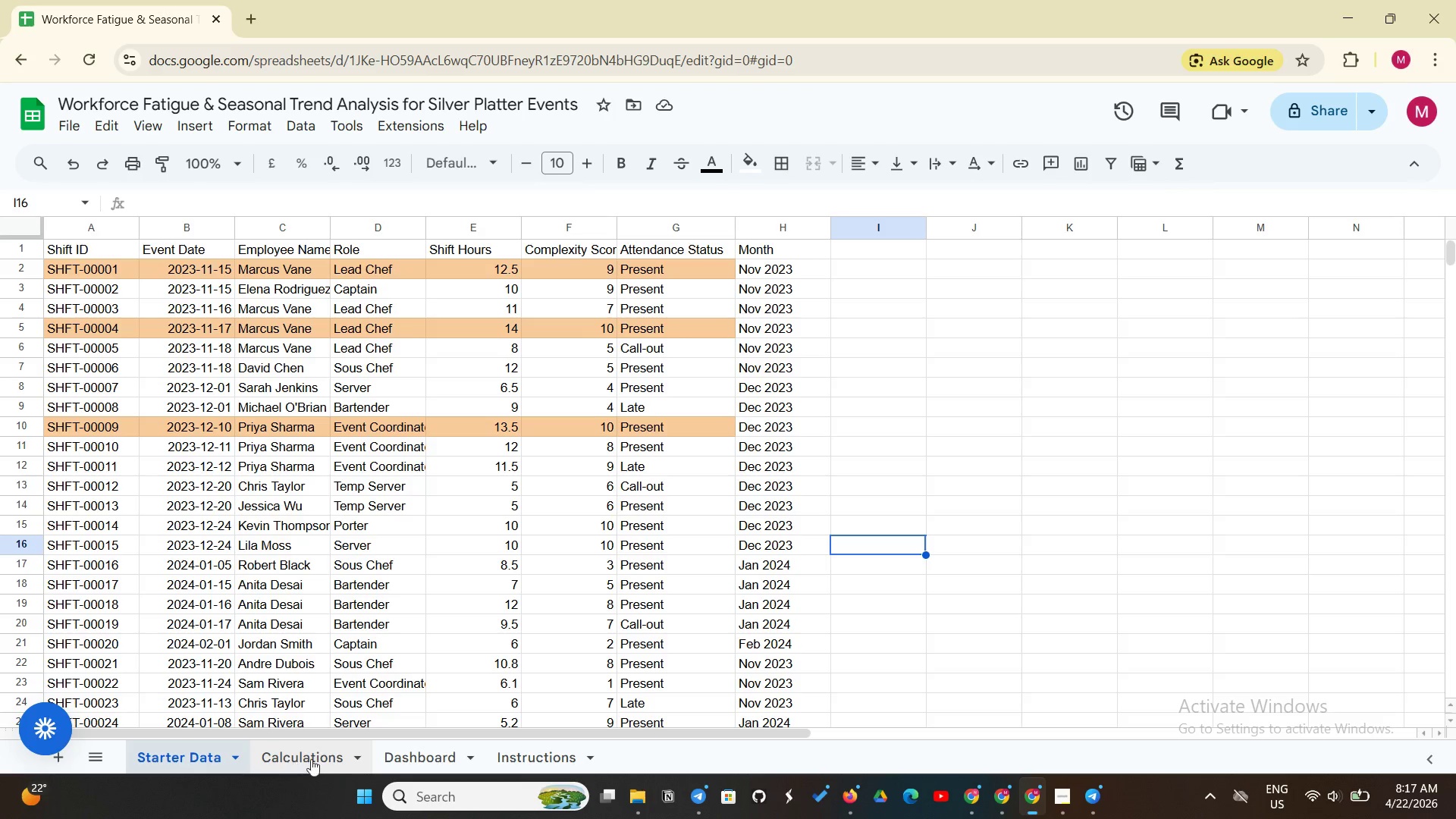 
left_click([397, 752])
 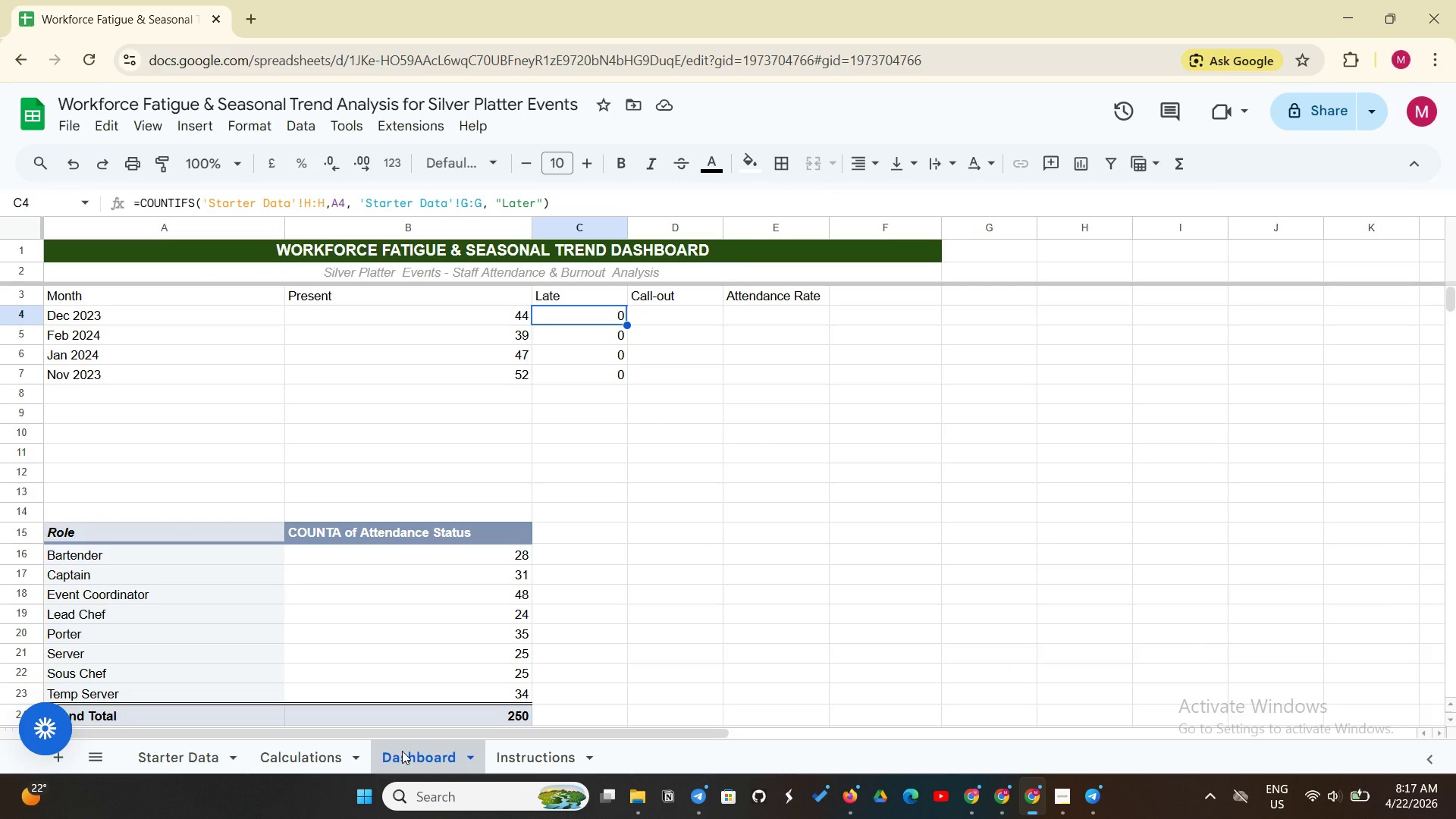 
wait(7.28)
 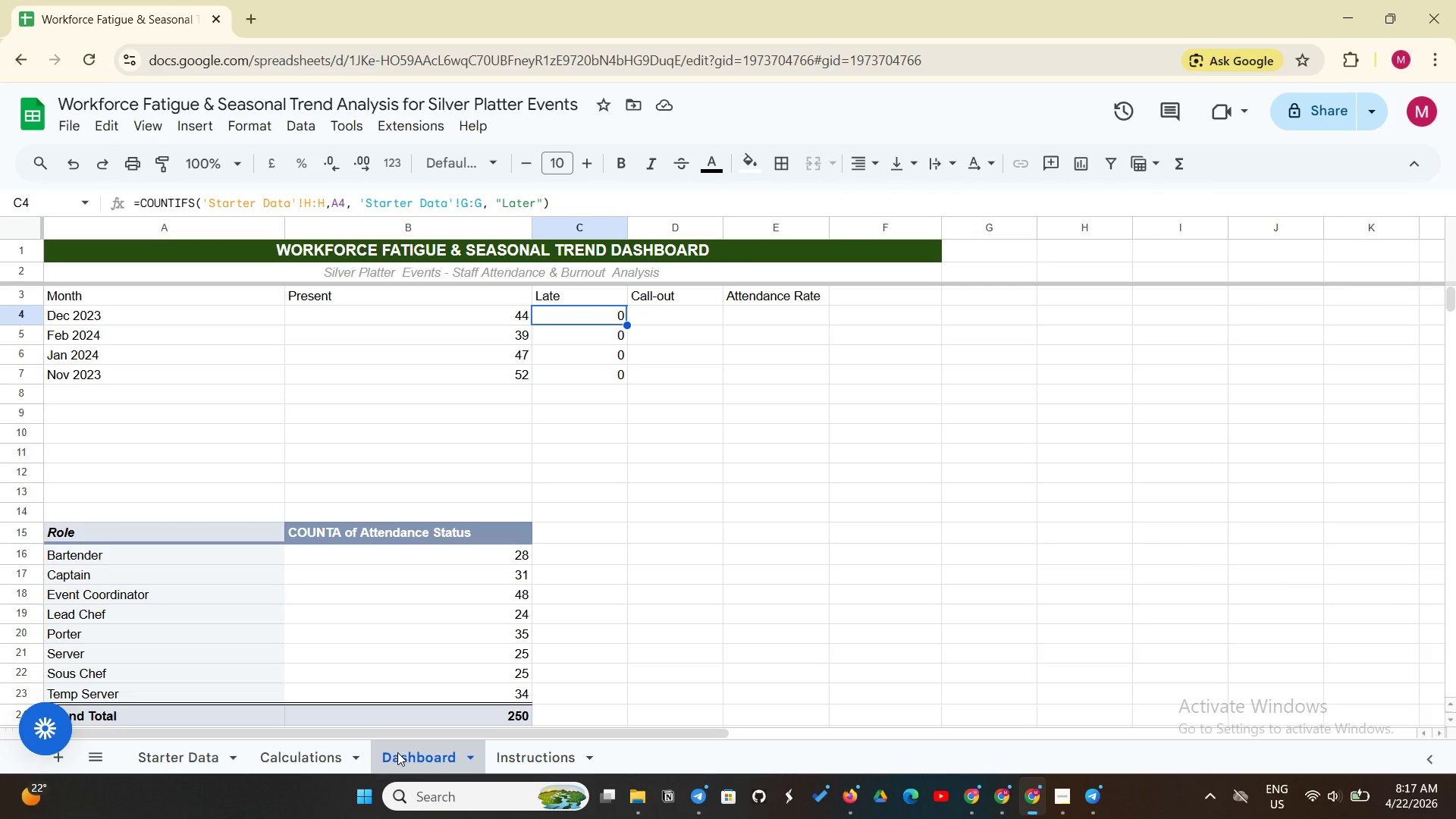 
left_click([710, 322])
 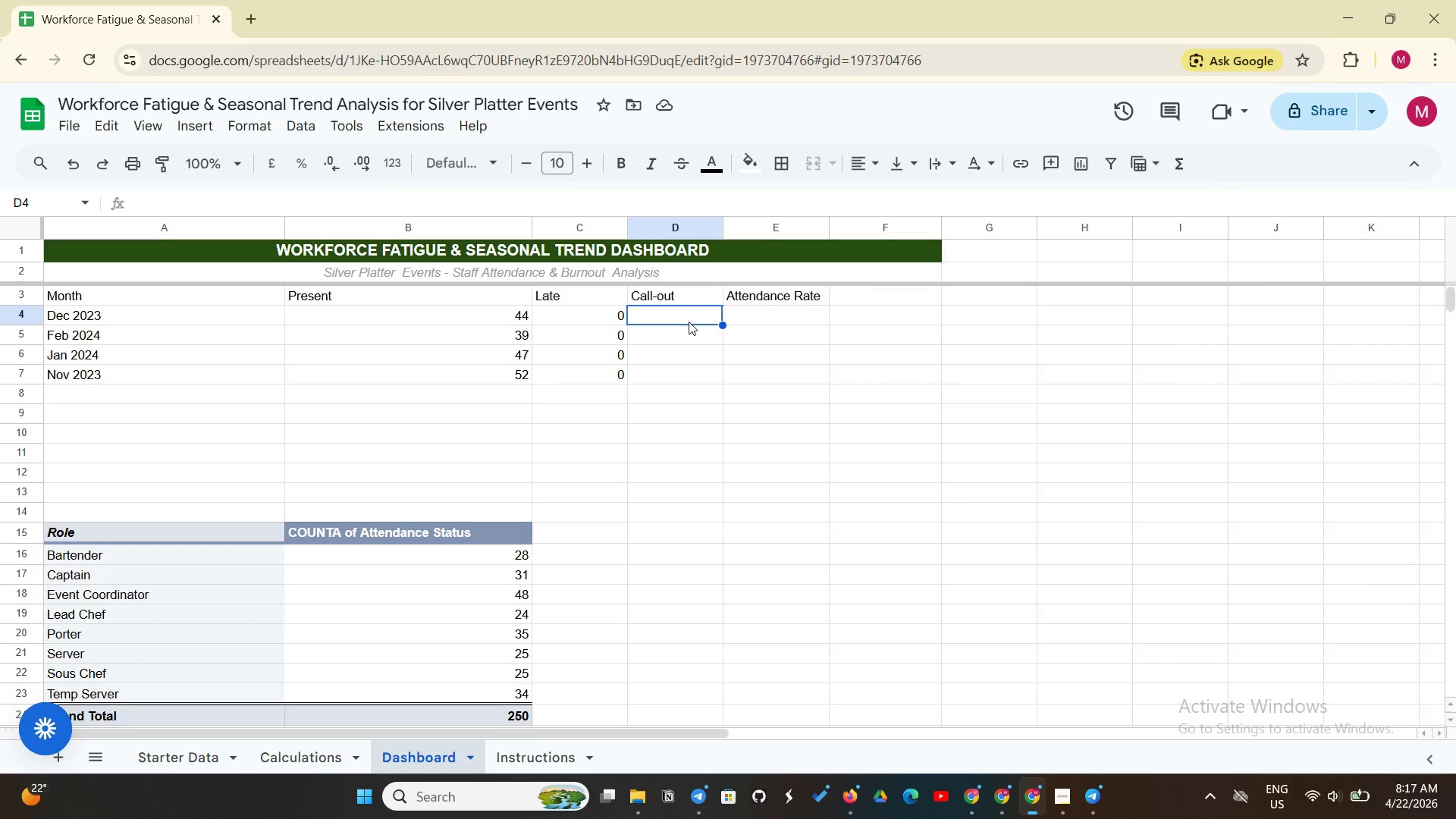 
wait(6.42)
 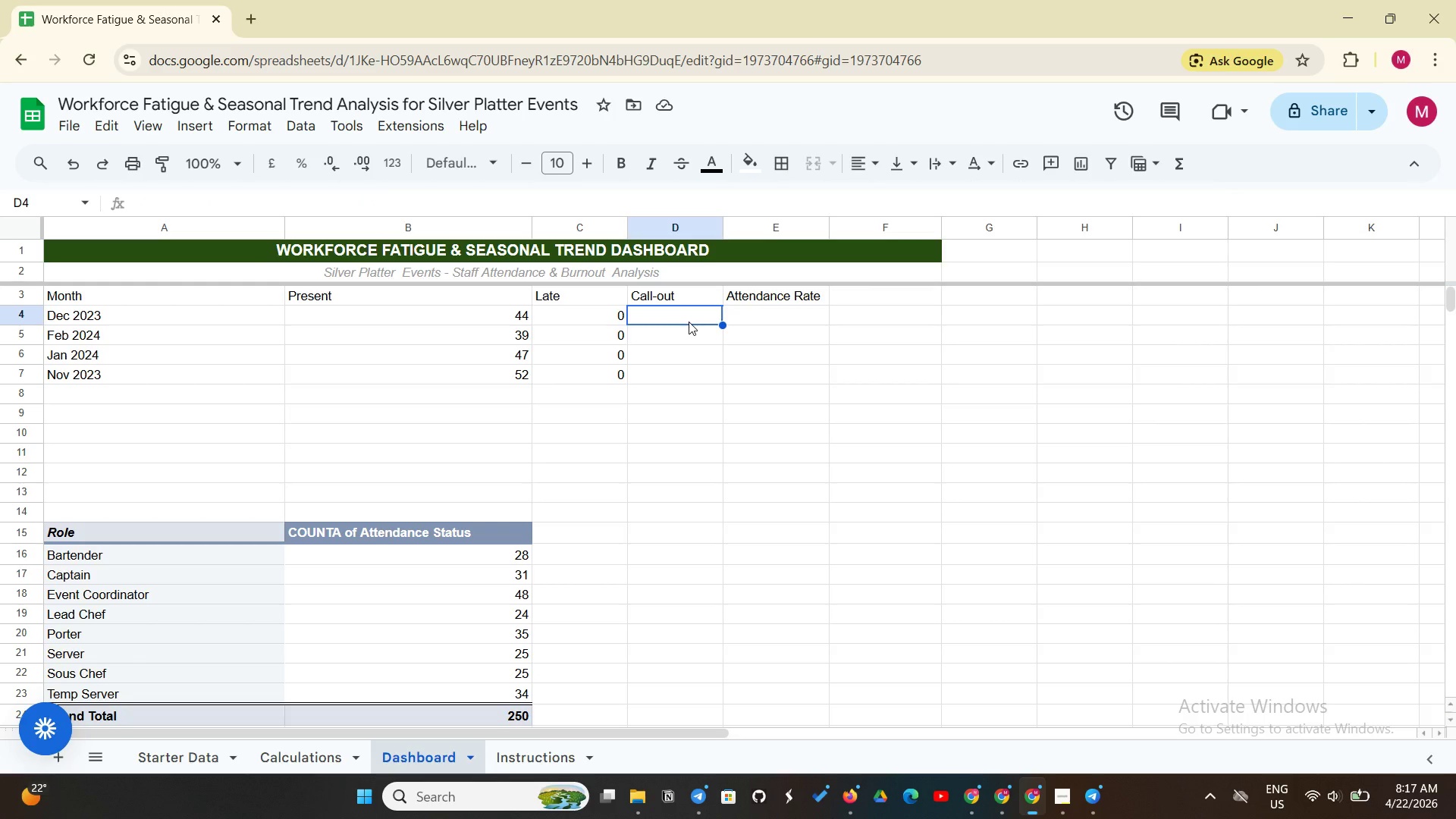 
type(=COUNTIFS)
 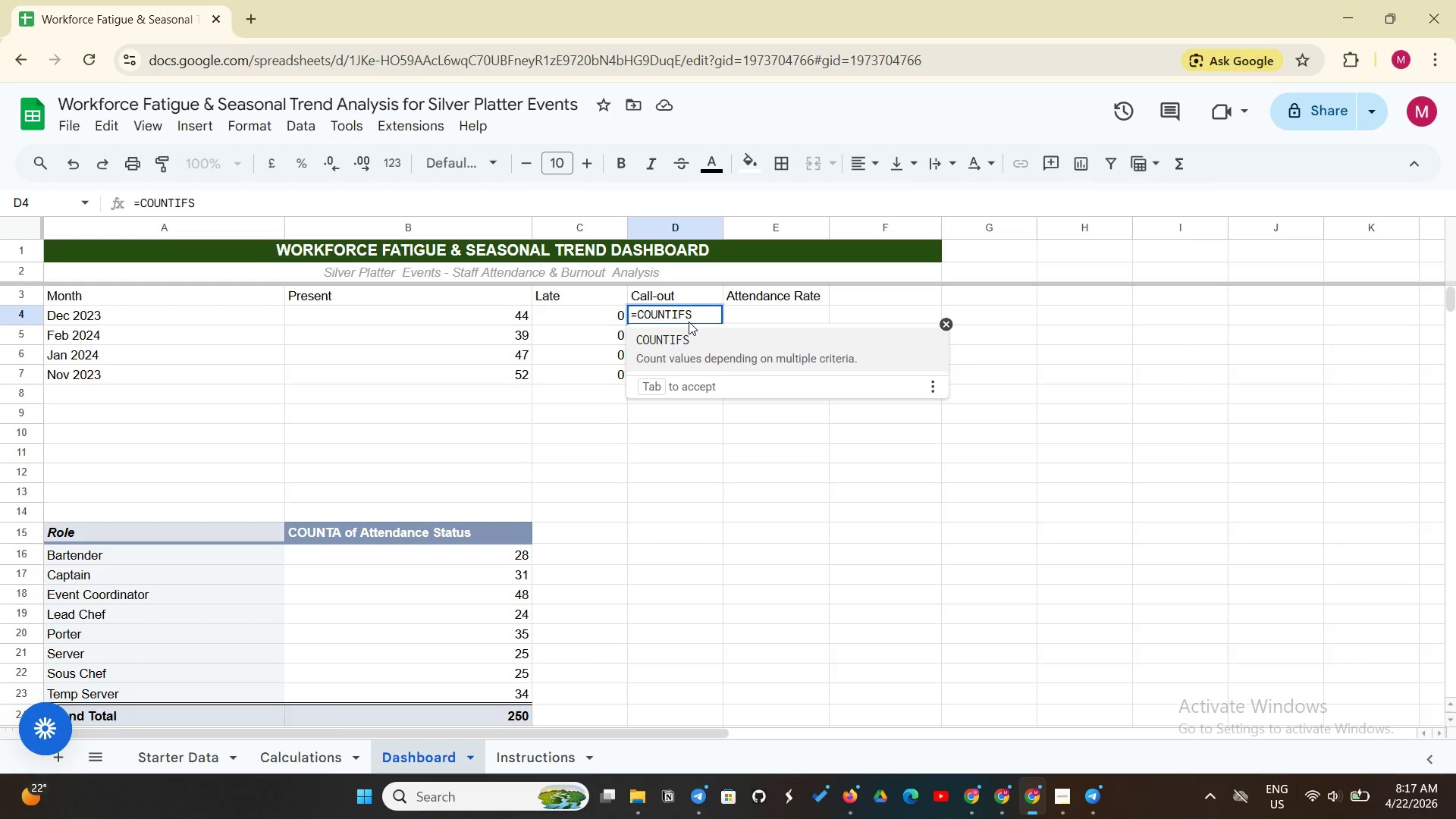 
type(('Starter )
 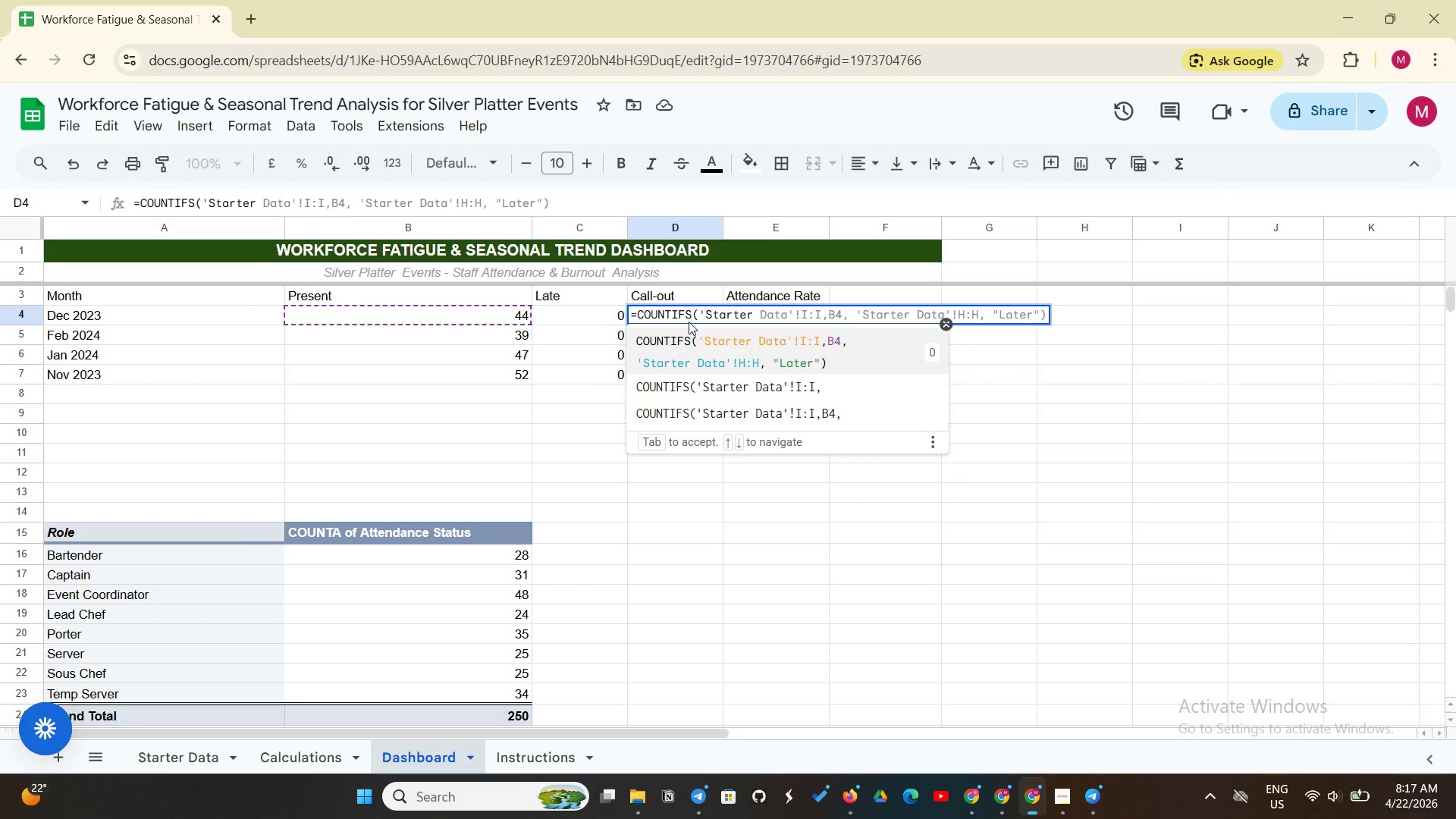 
type(Data)
 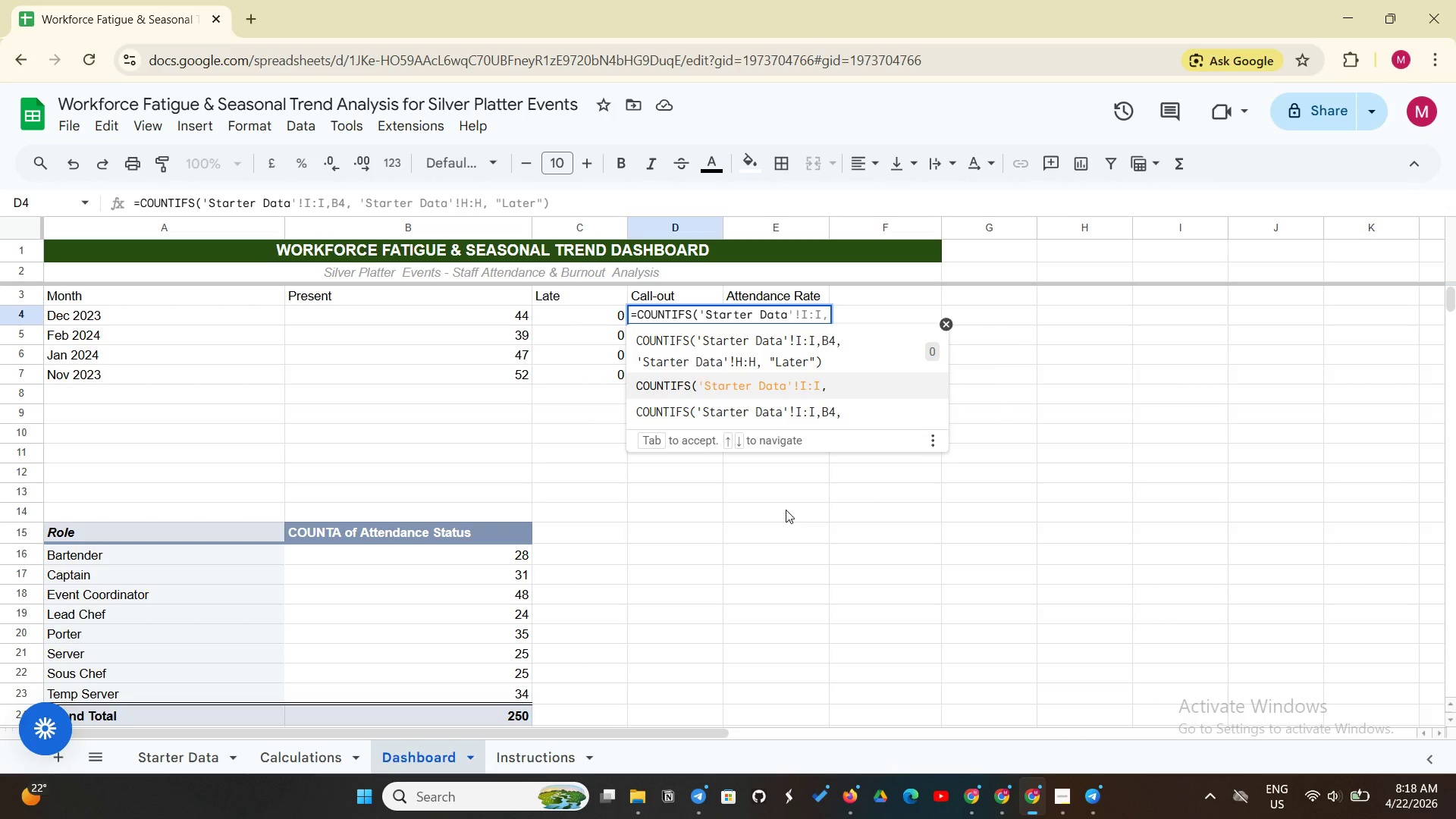 
wait(9.95)
 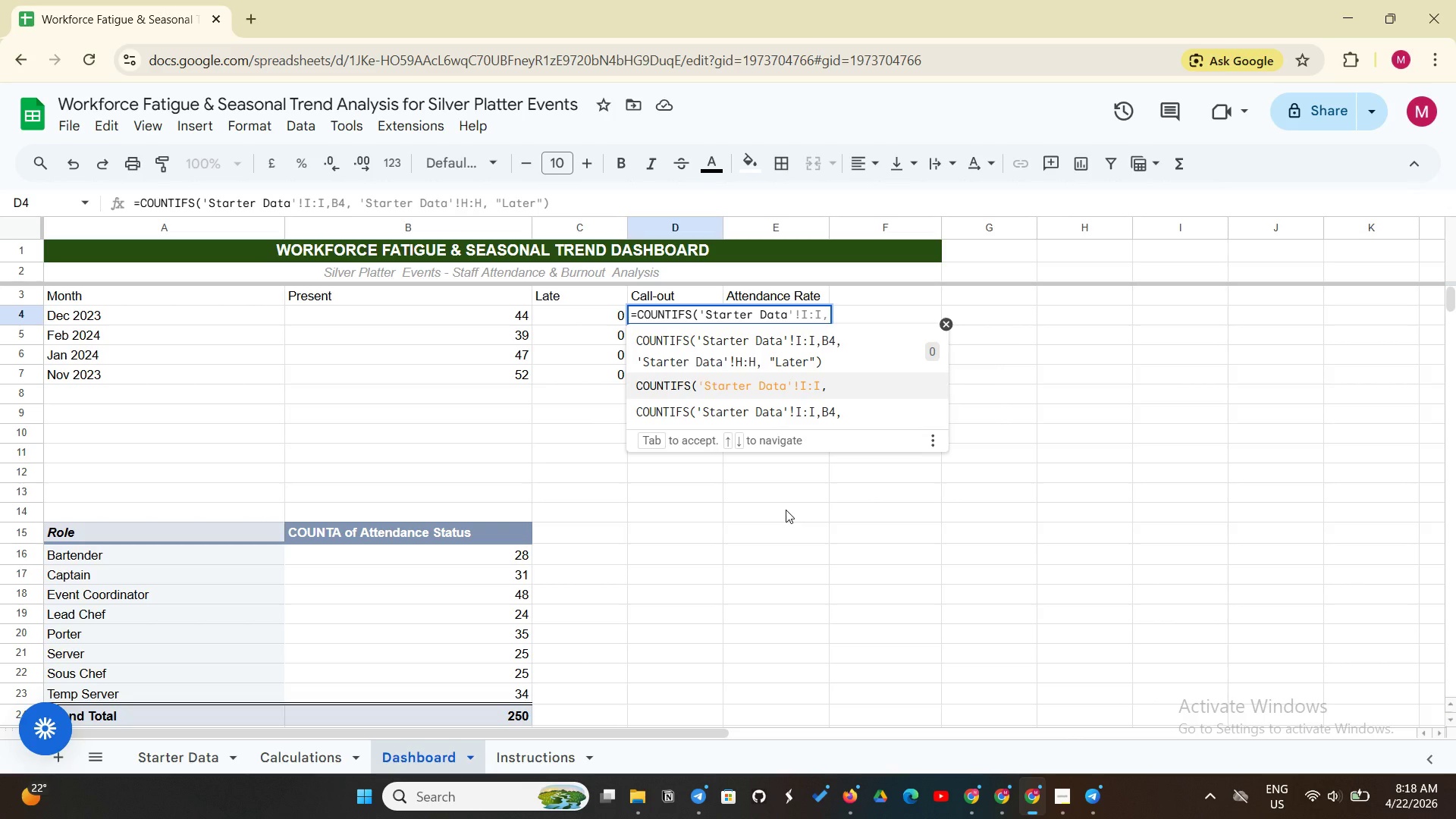 
type('!H:H, A4, 'Starter Data'!)
 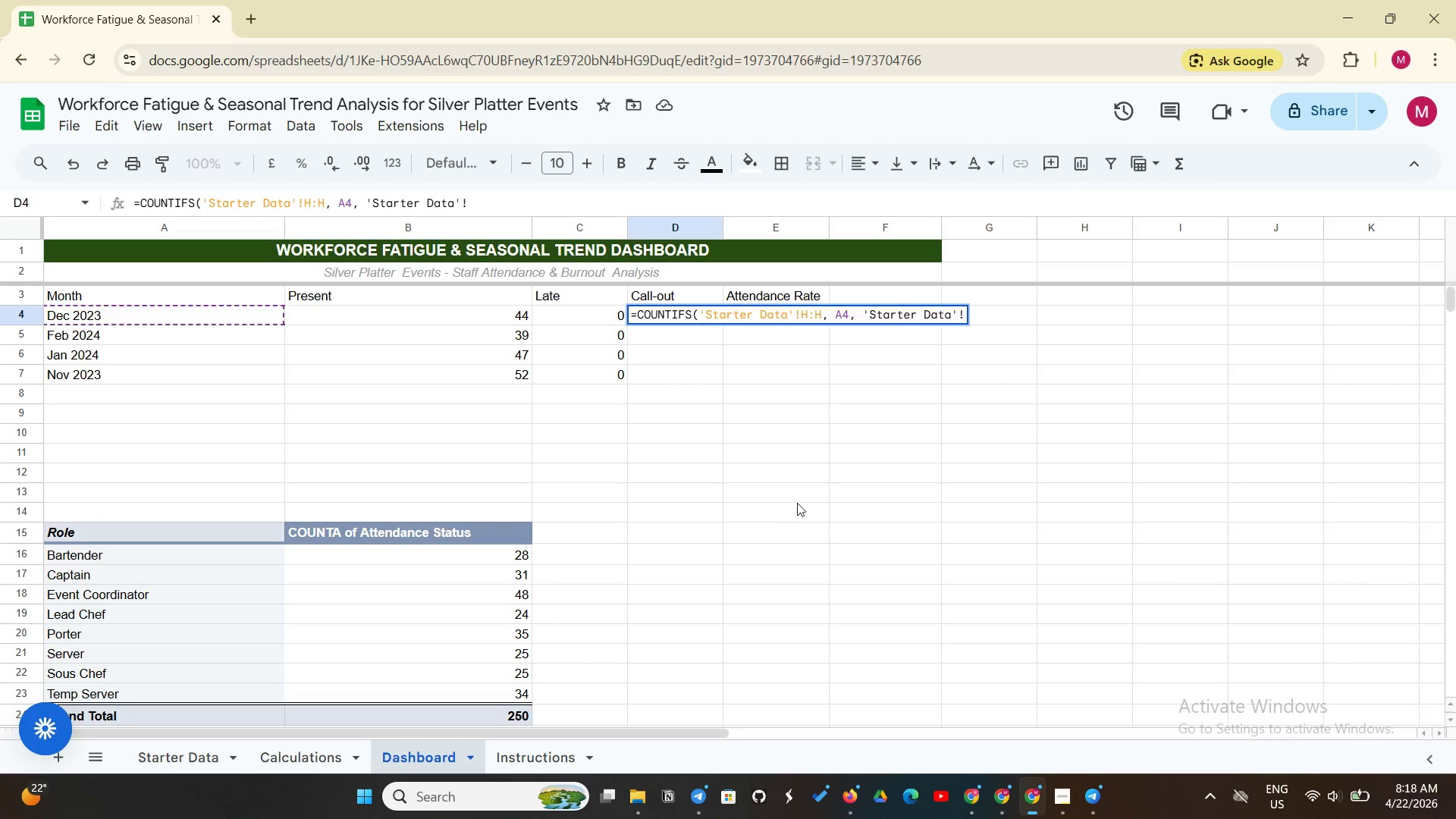 
wait(6.03)
 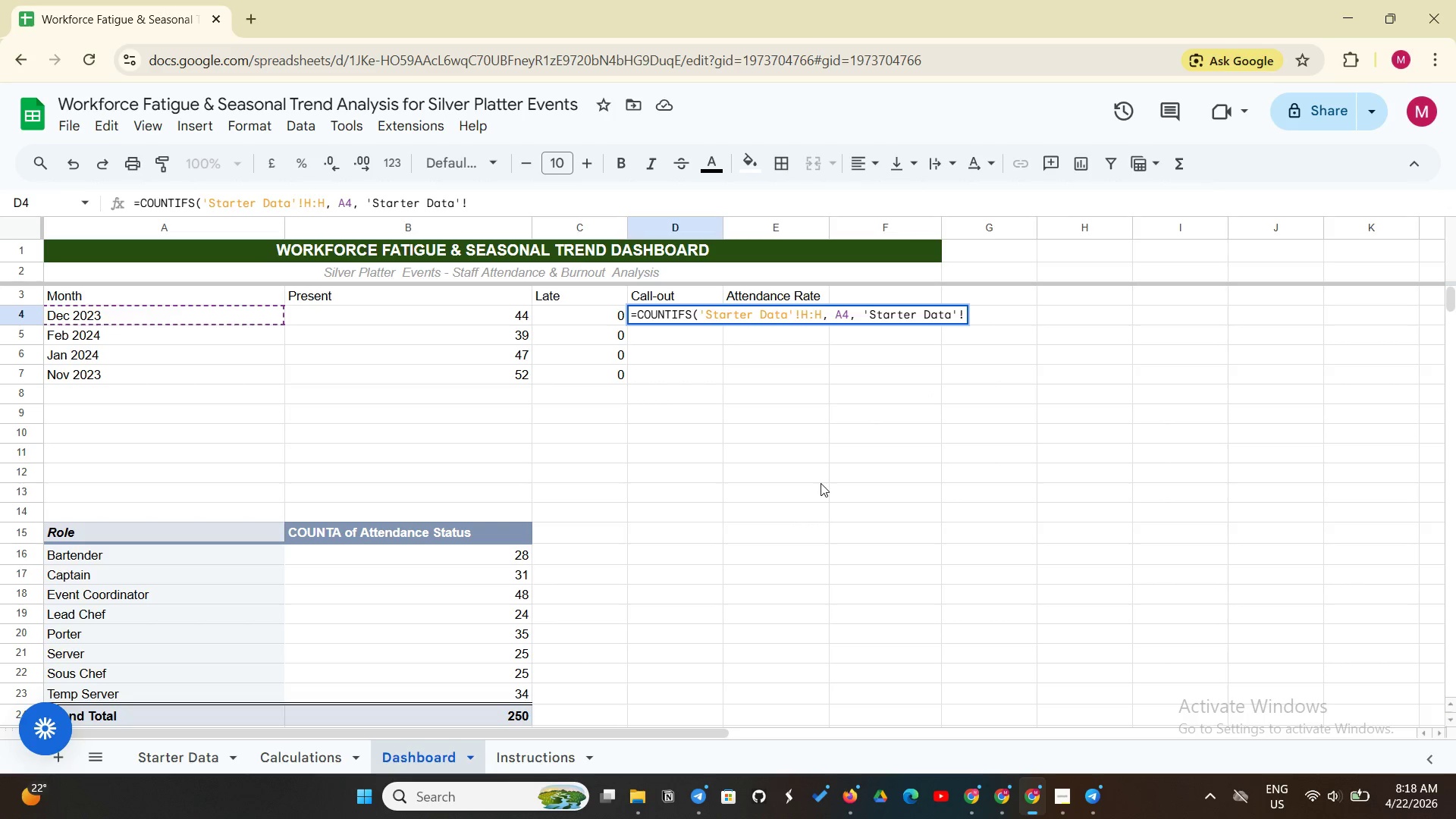 
type(G:G, "Call-out"))
 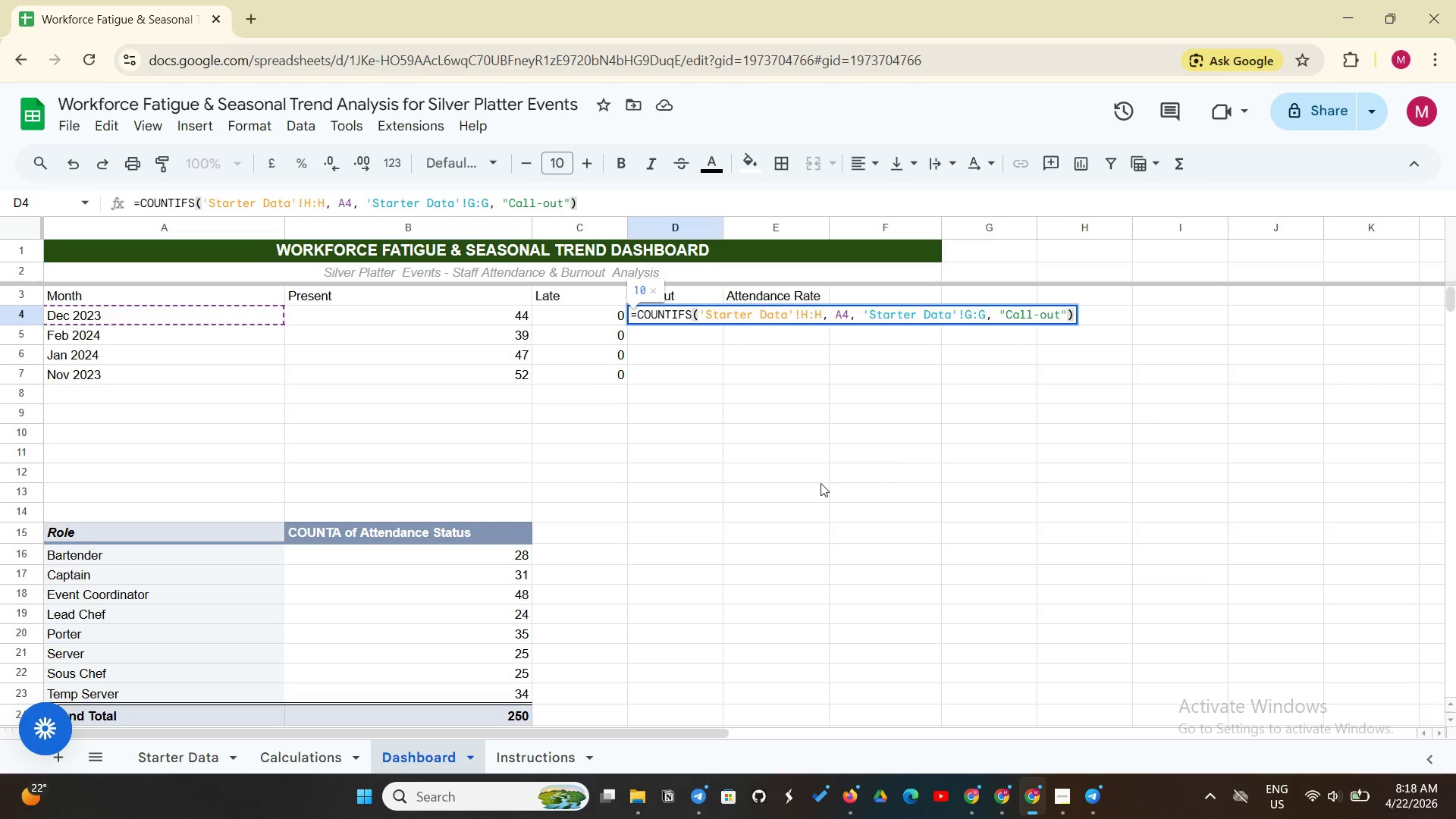 
key(Enter)
 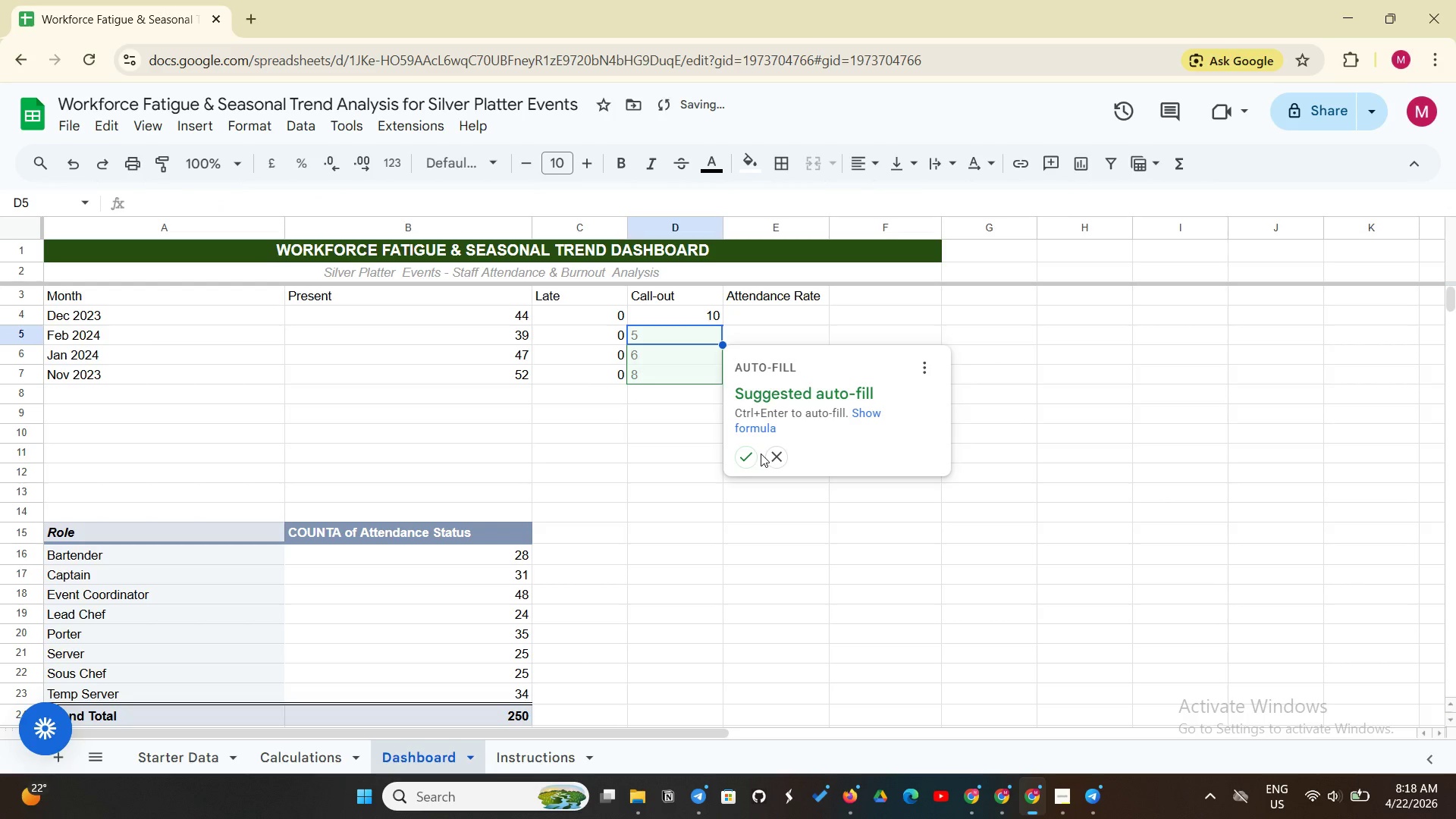 
left_click([753, 457])
 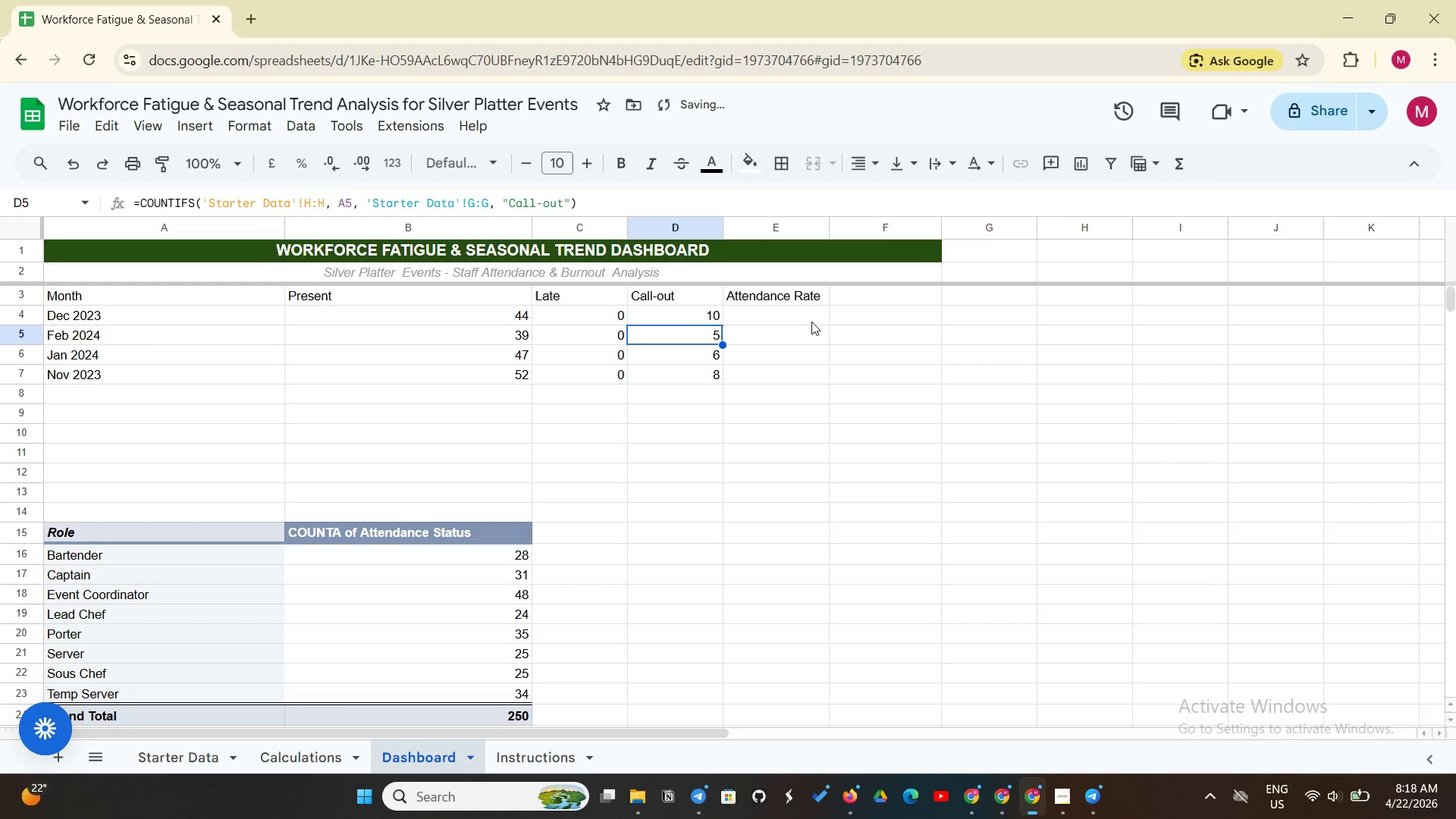 
left_click([818, 318])
 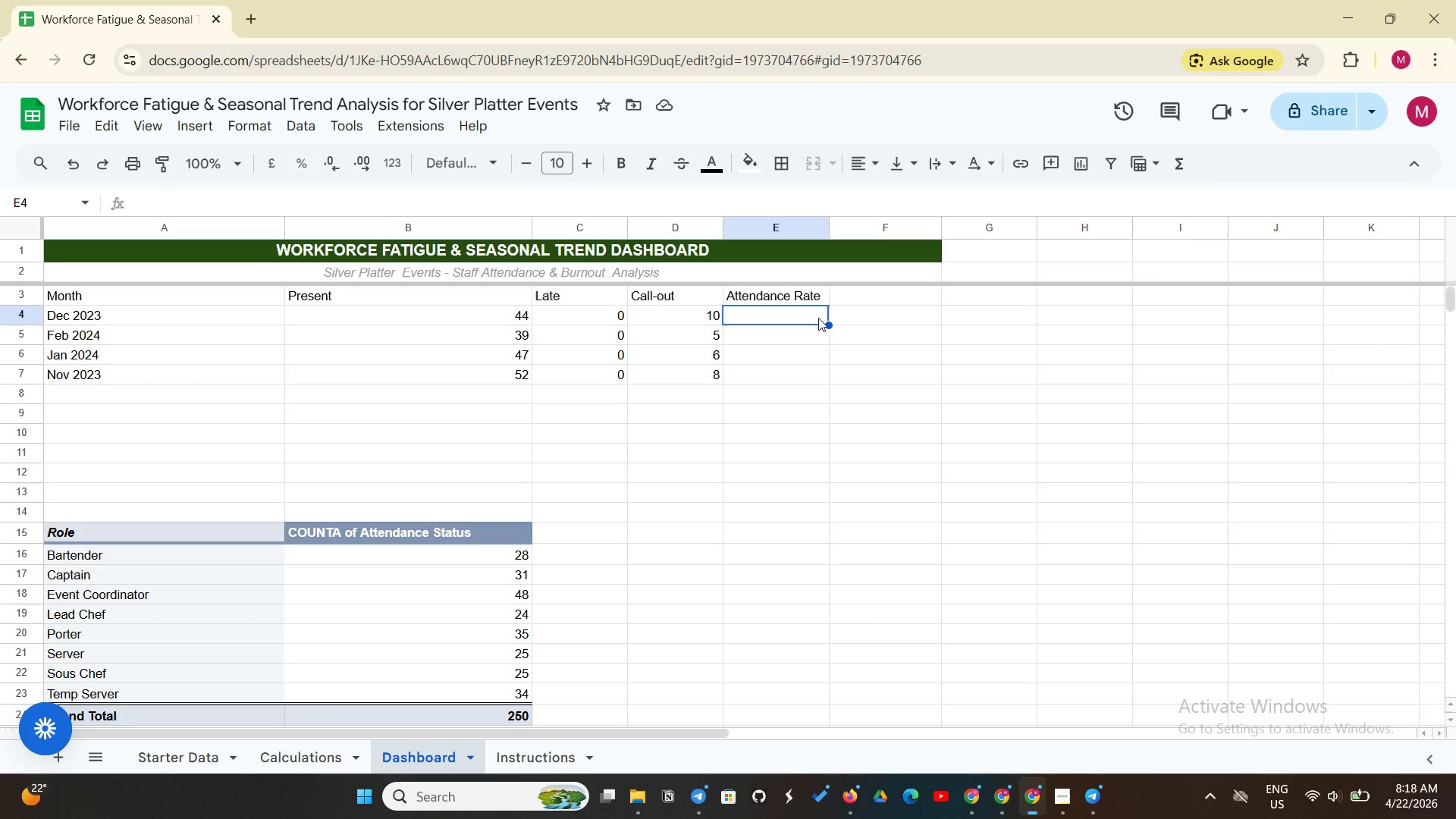 
wait(8.62)
 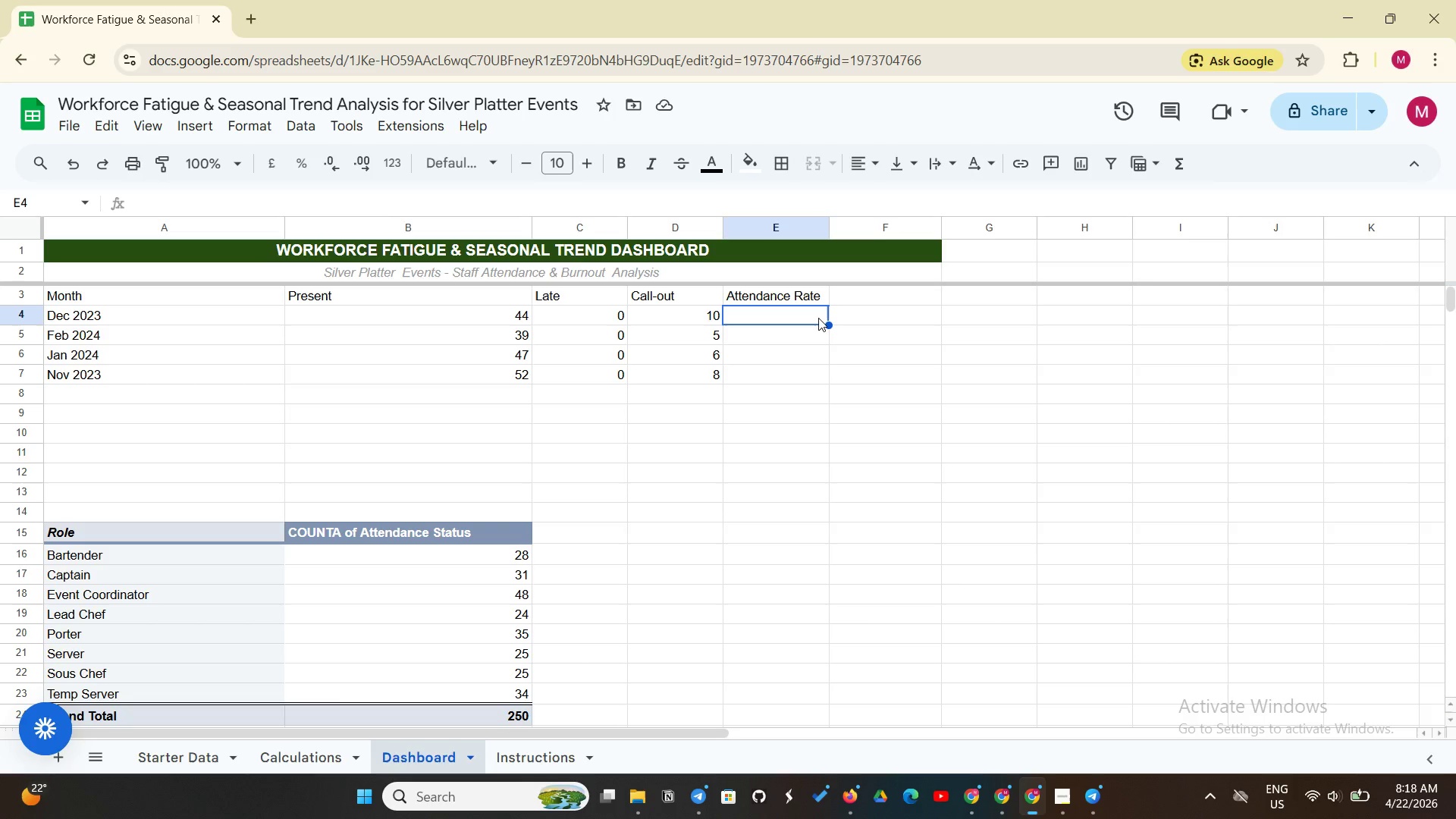 
left_click([684, 317])
 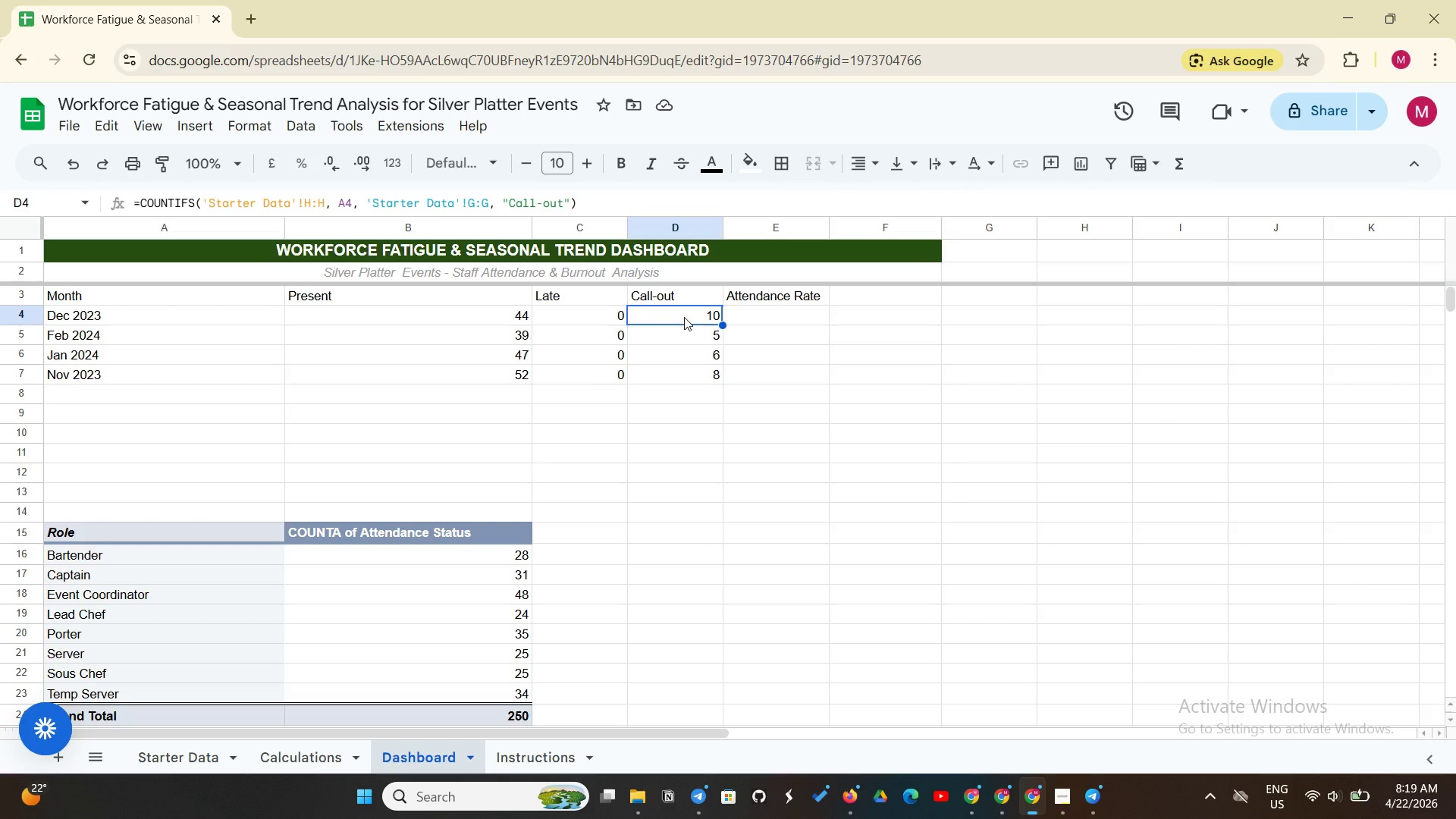 
wait(7.39)
 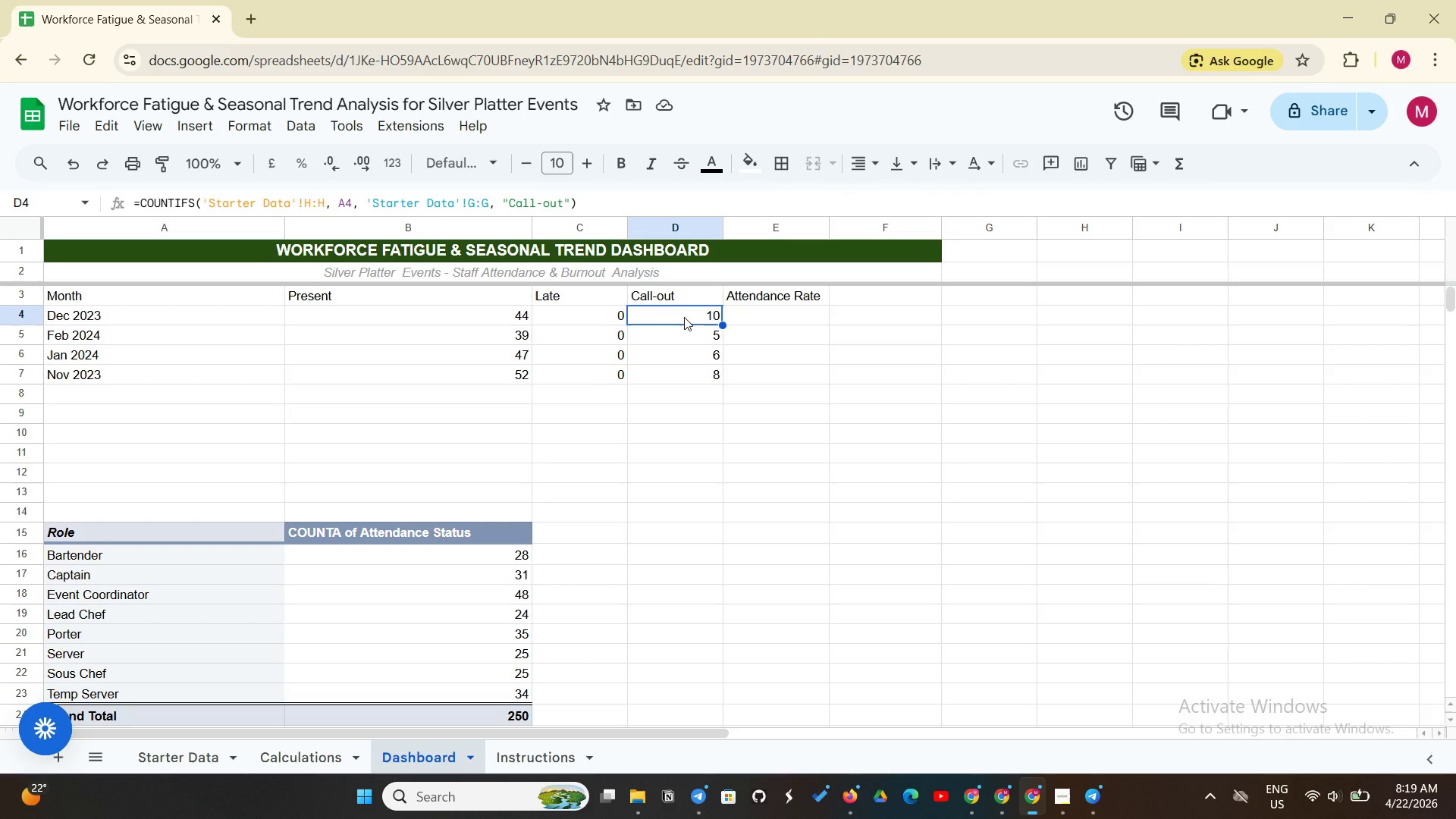 
key(Control+C)
 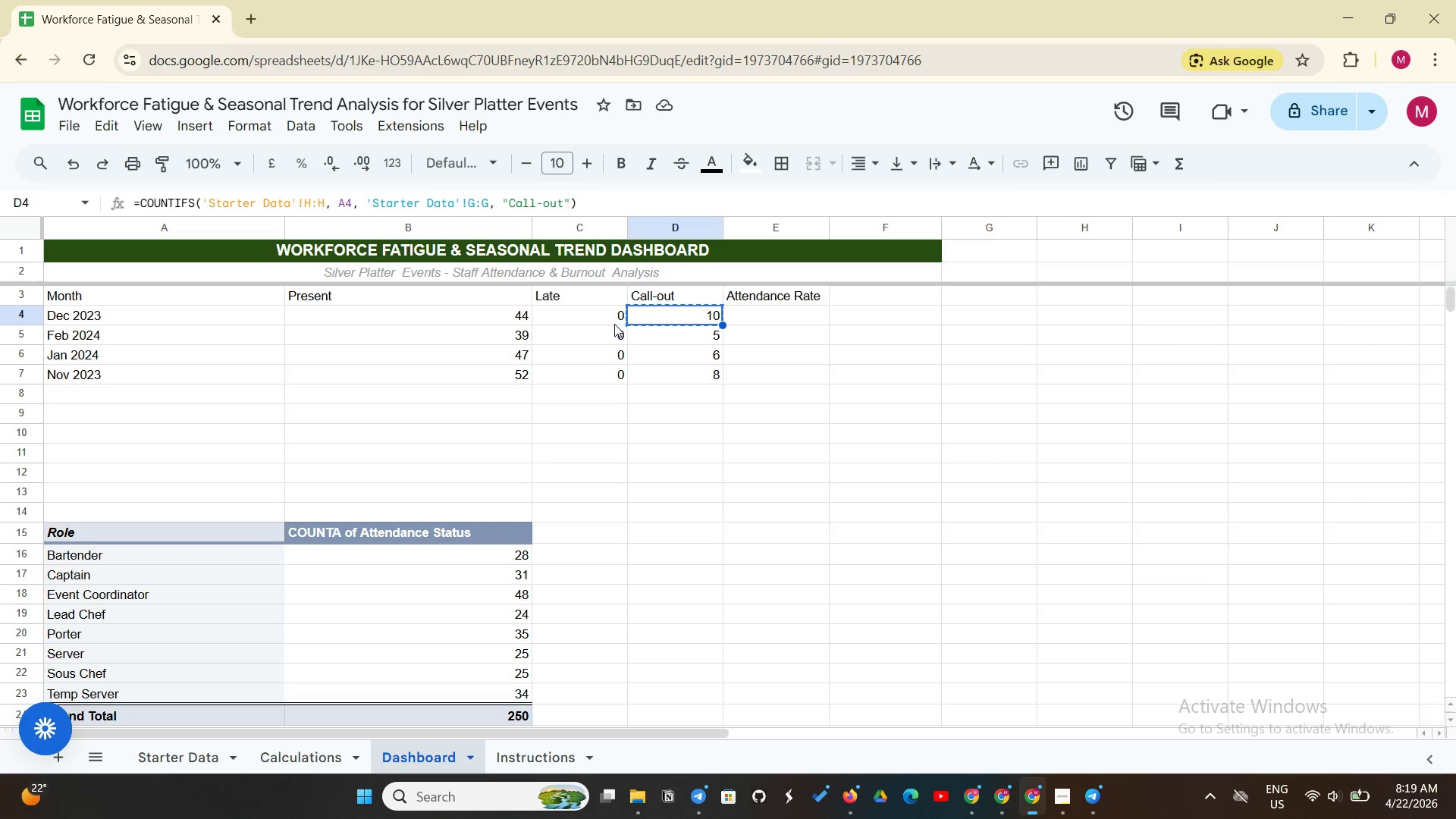 
left_click([606, 319])
 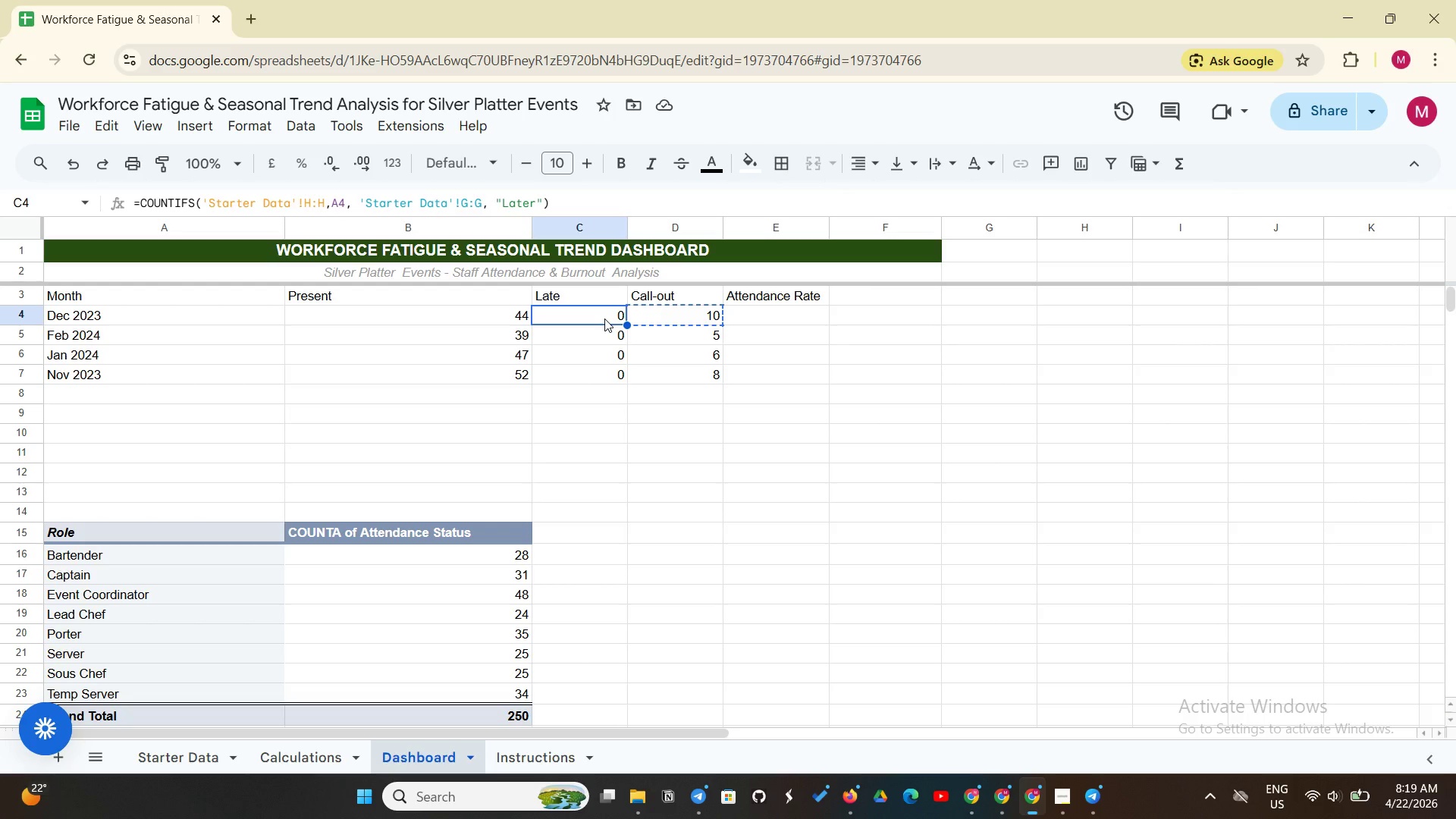 
key(Control+V)
 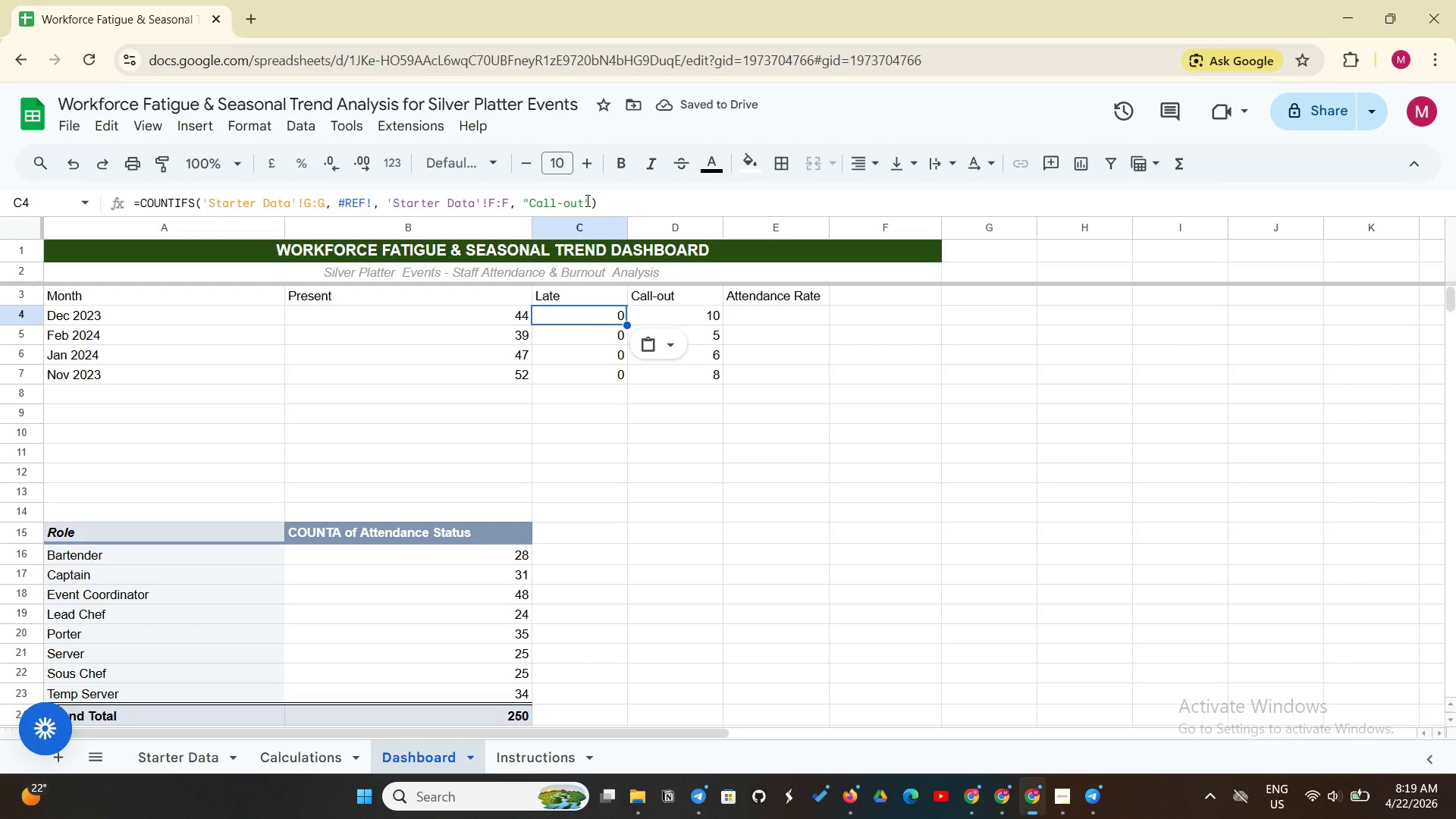 
left_click_drag(start_coordinate=[586, 200], to_coordinate=[577, 202])
 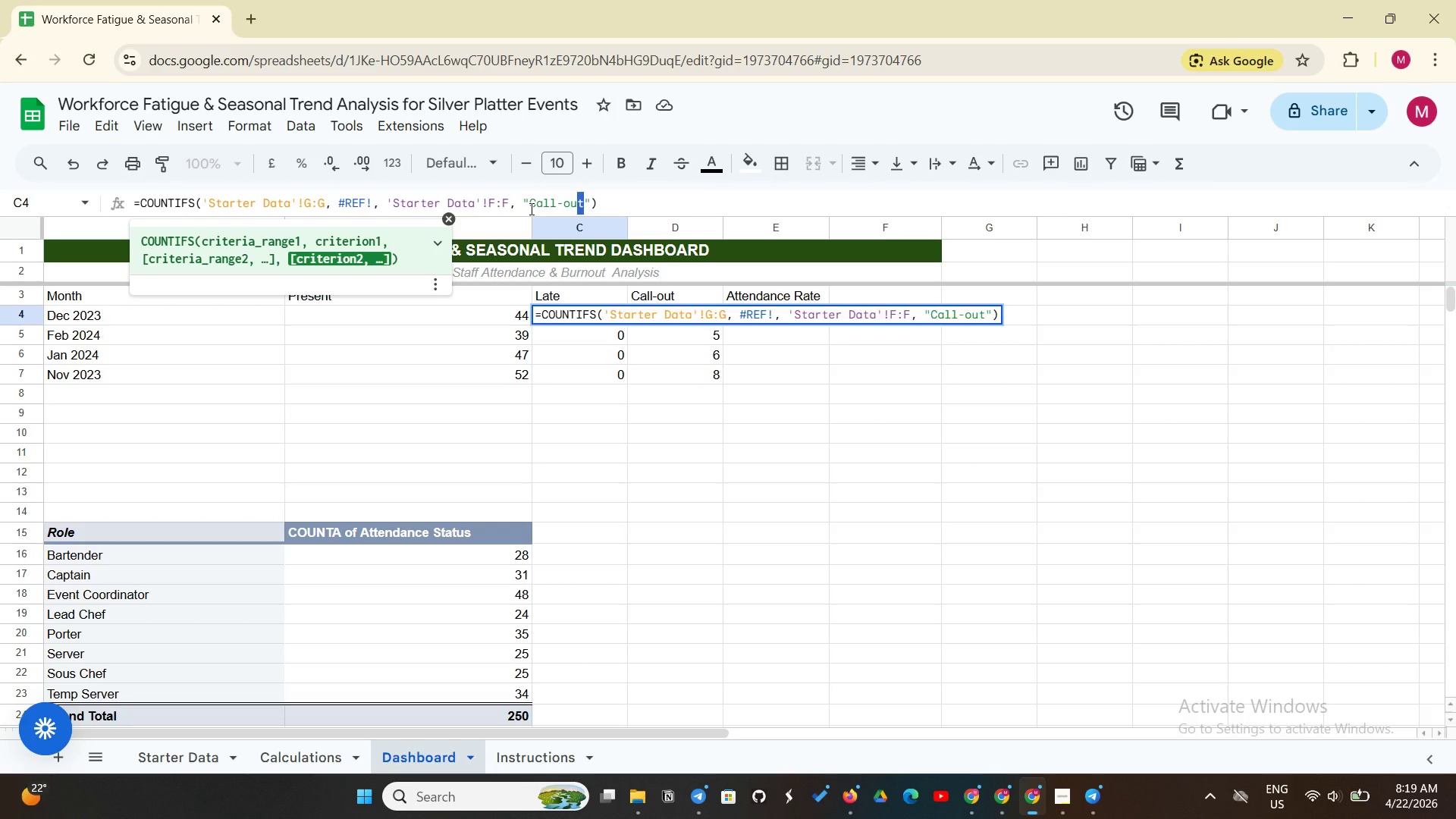 
left_click_drag(start_coordinate=[530, 209], to_coordinate=[582, 209])
 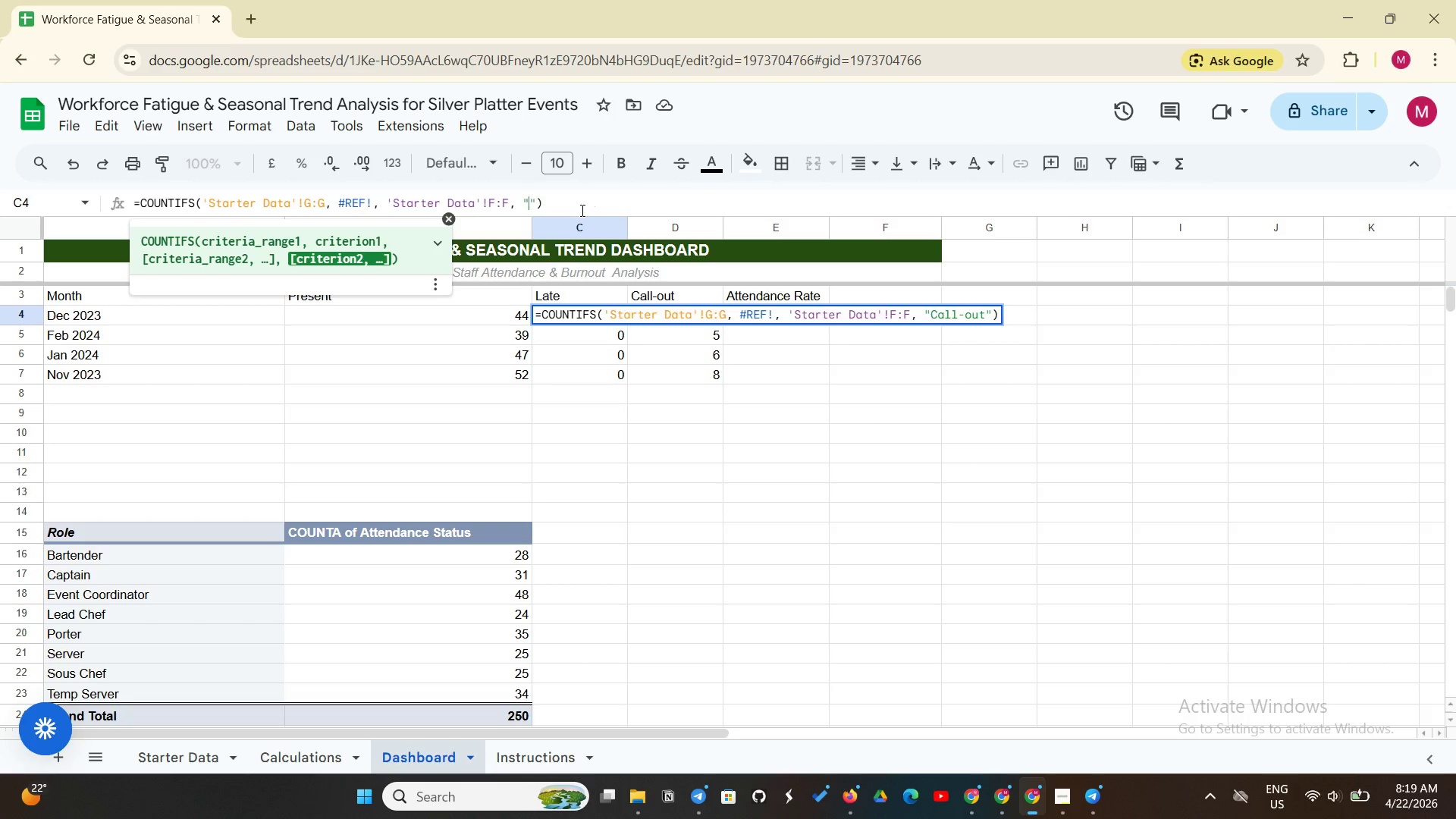 
key(Backspace)
type(Late)
 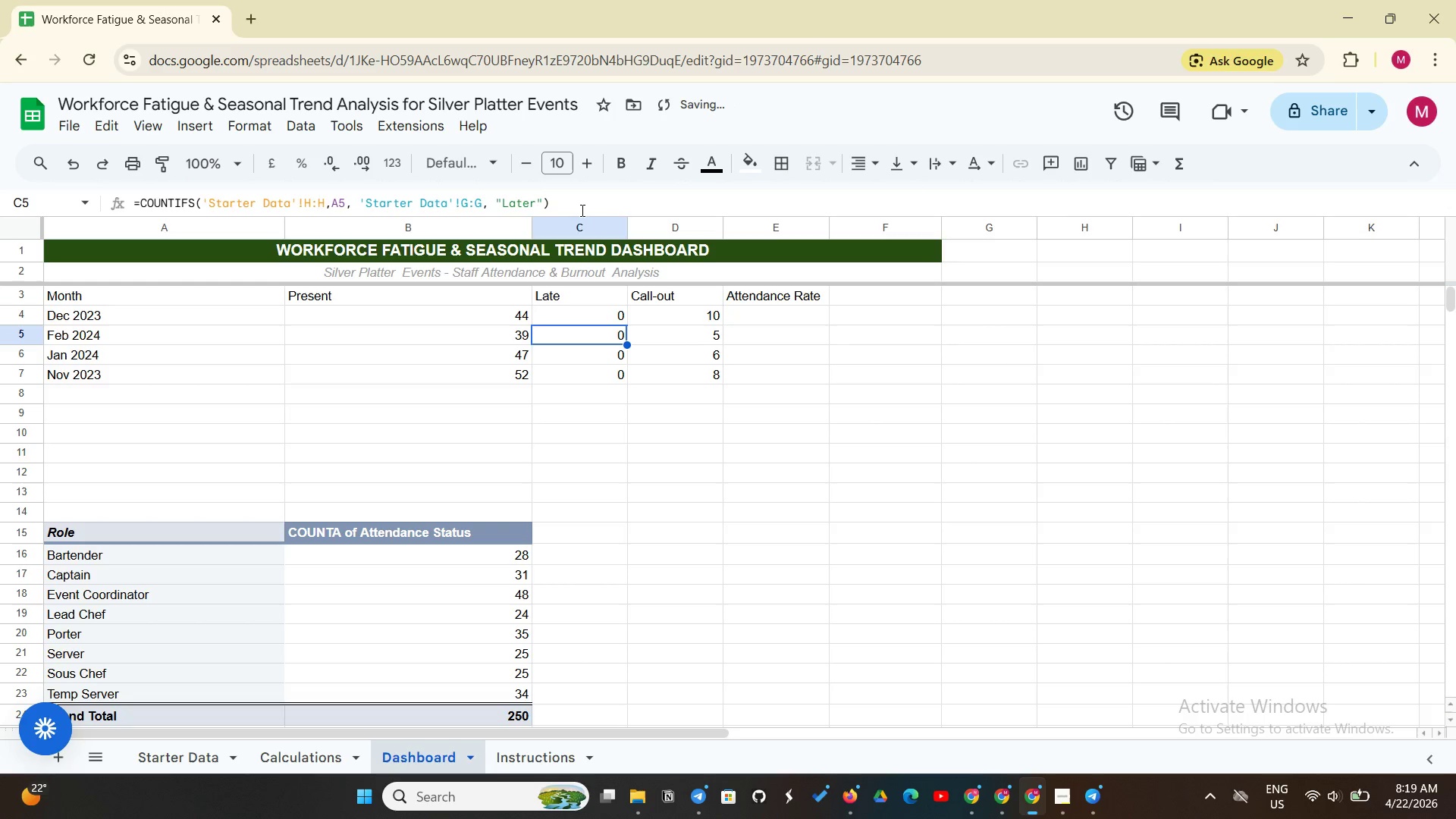 
 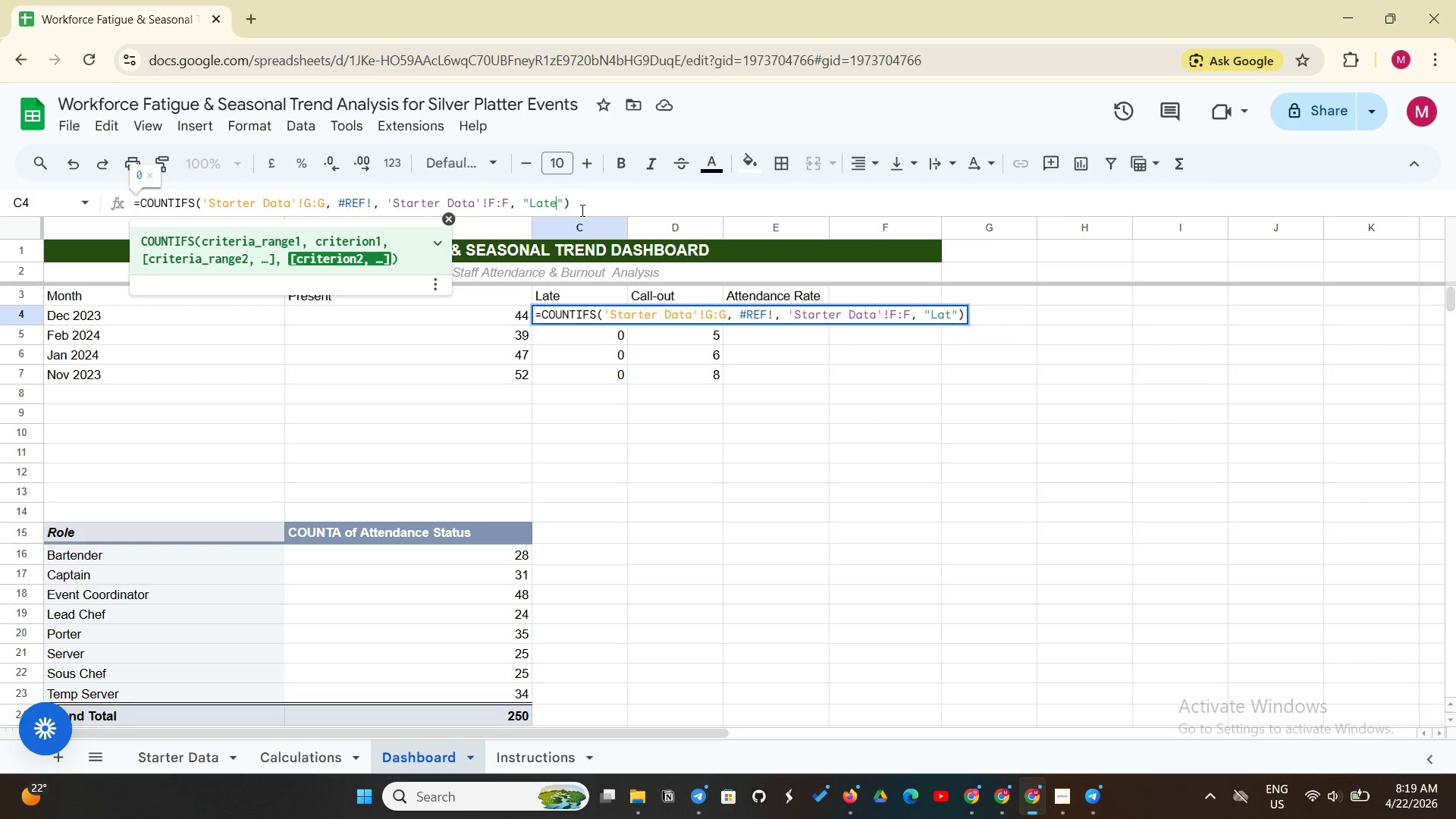 
key(Enter)
 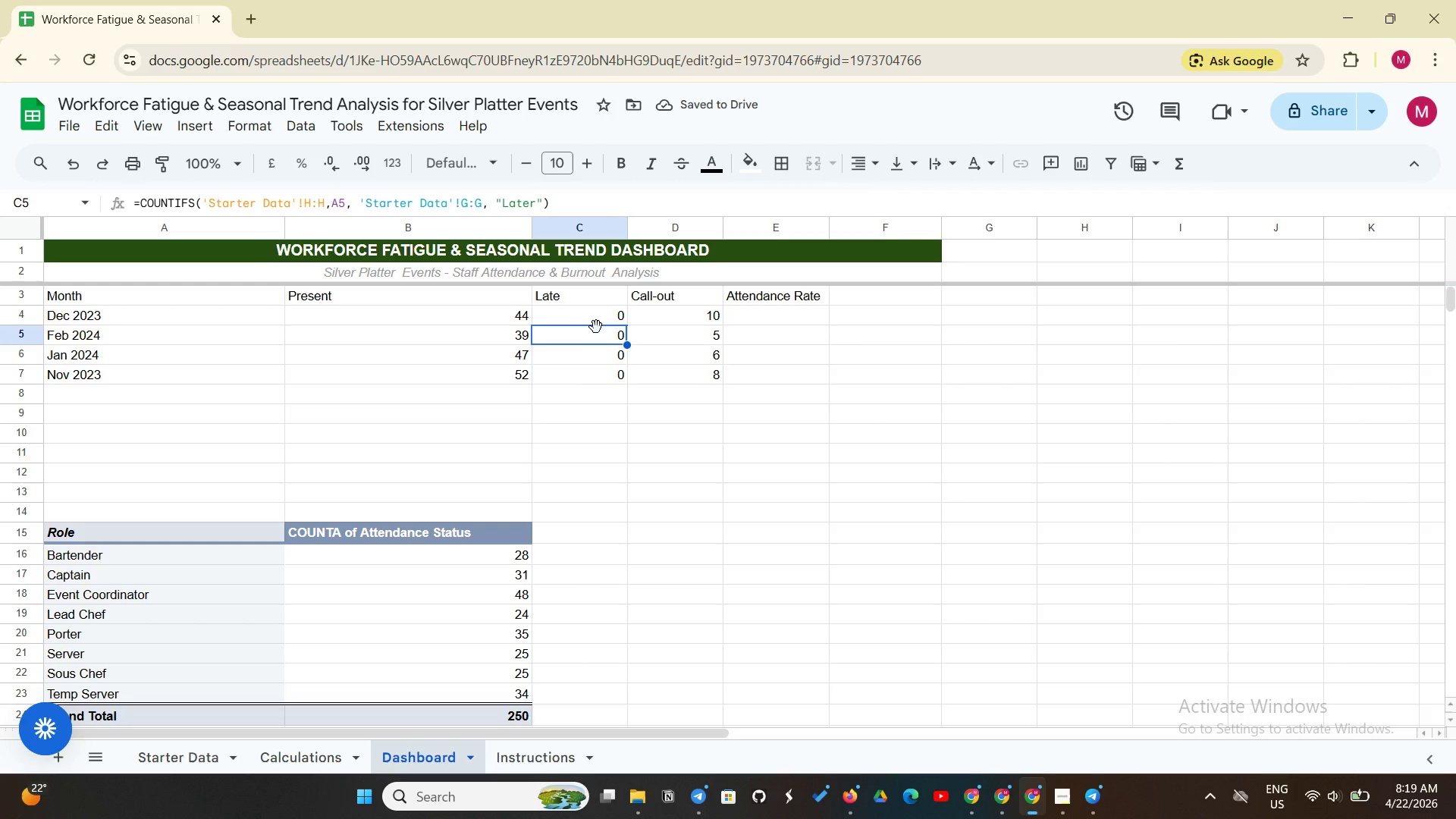 
wait(6.33)
 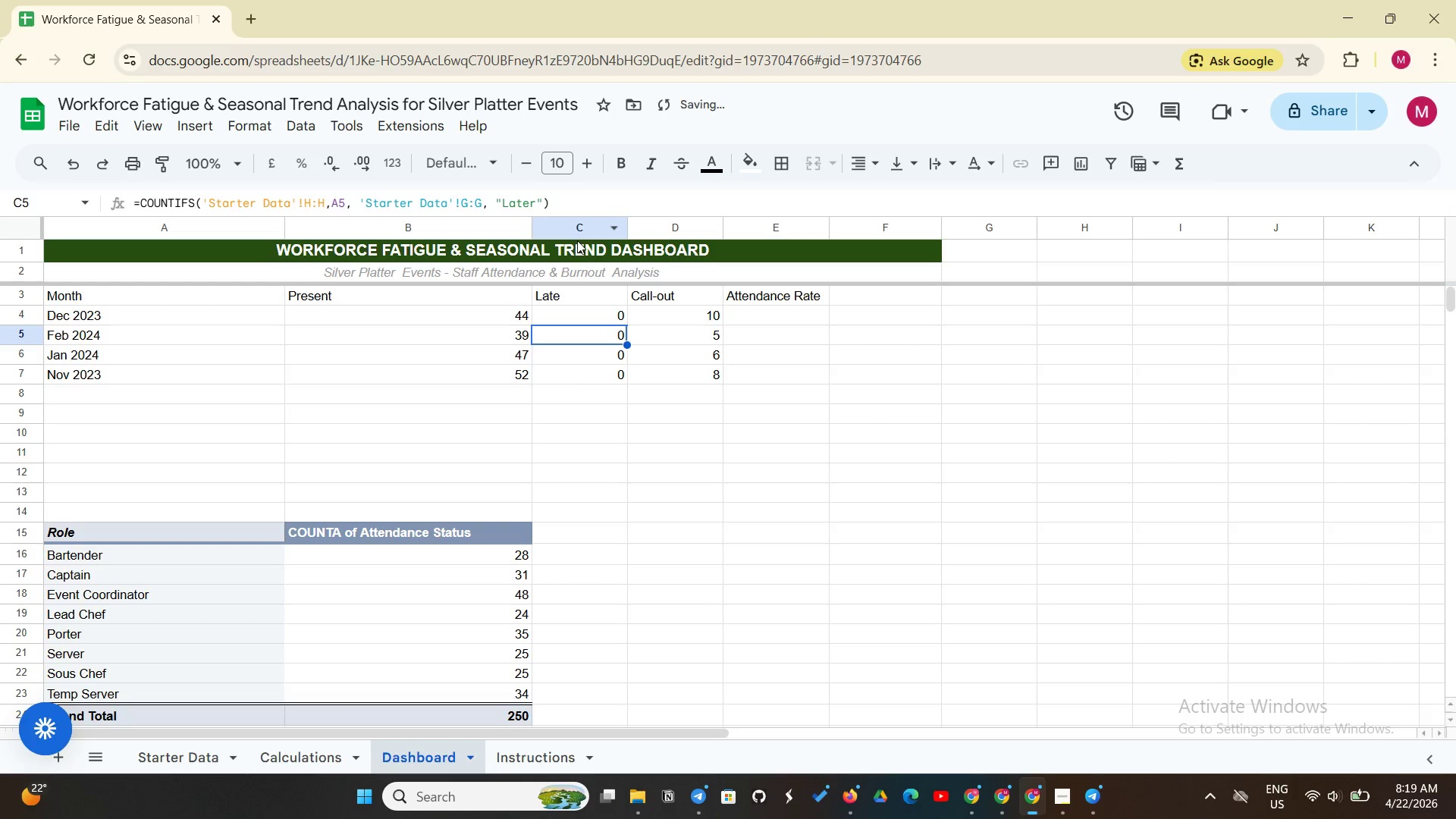 
left_click([610, 320])
 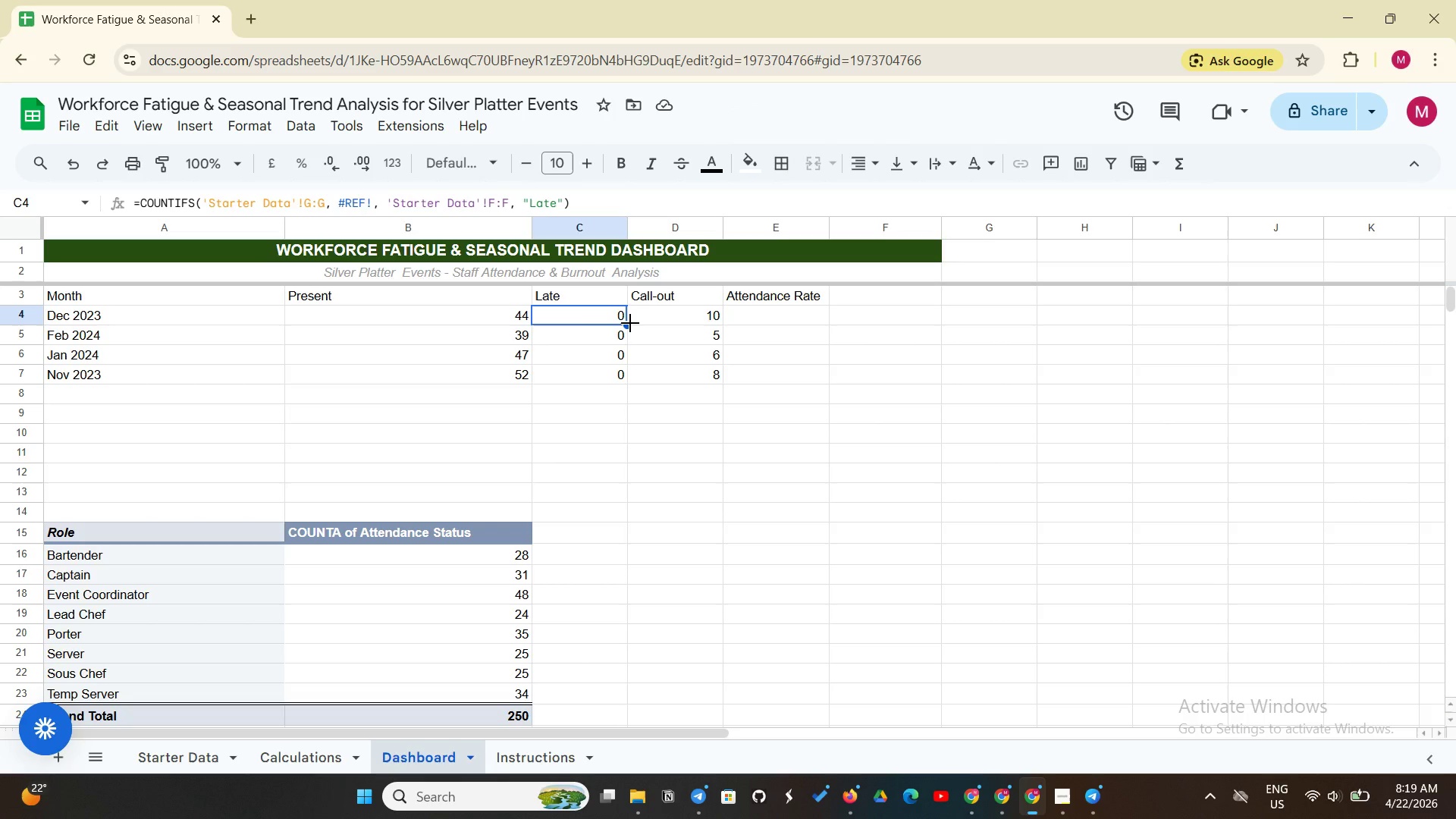 
left_click_drag(start_coordinate=[630, 323], to_coordinate=[621, 378])
 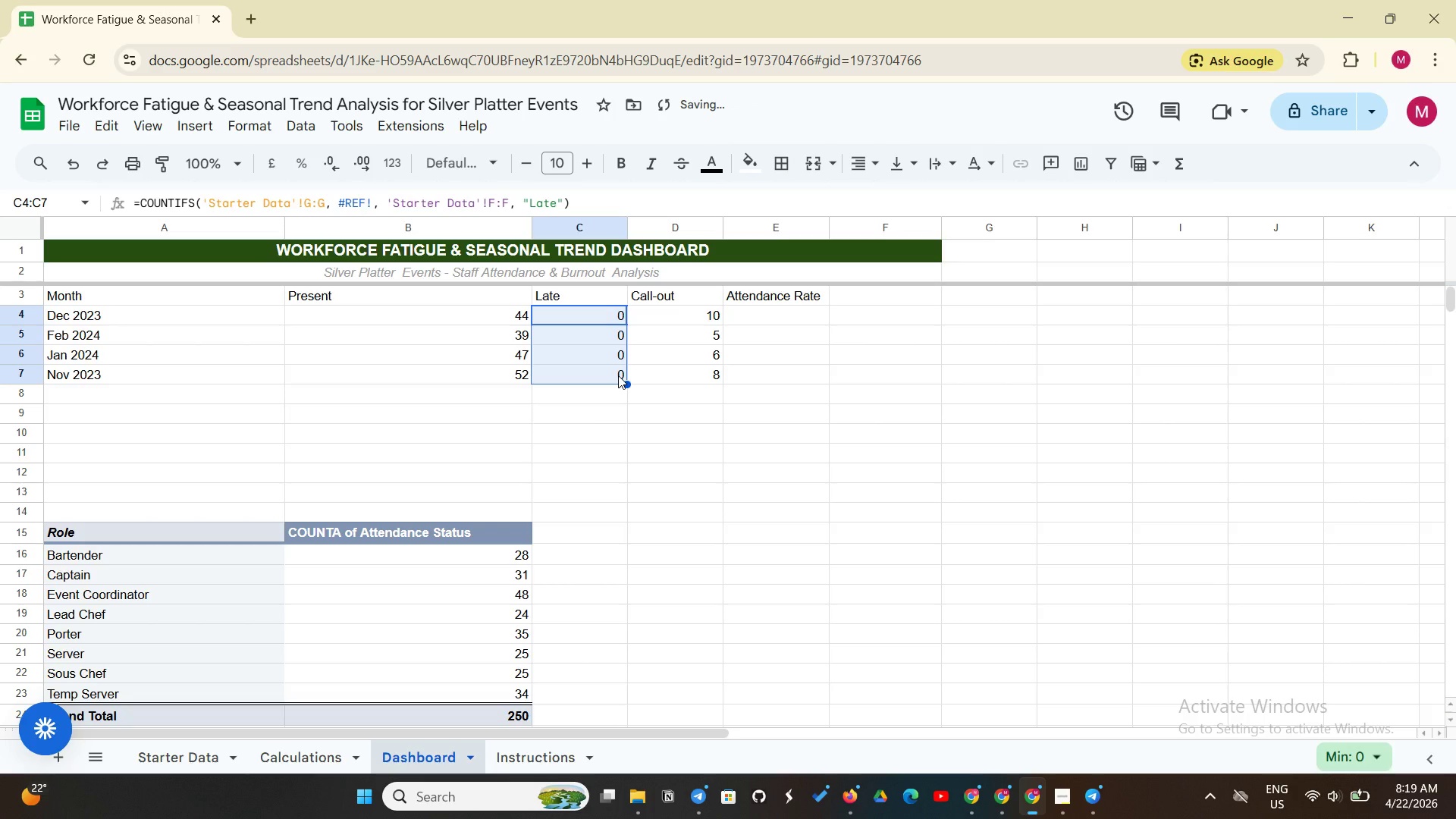 
left_click([618, 375])
 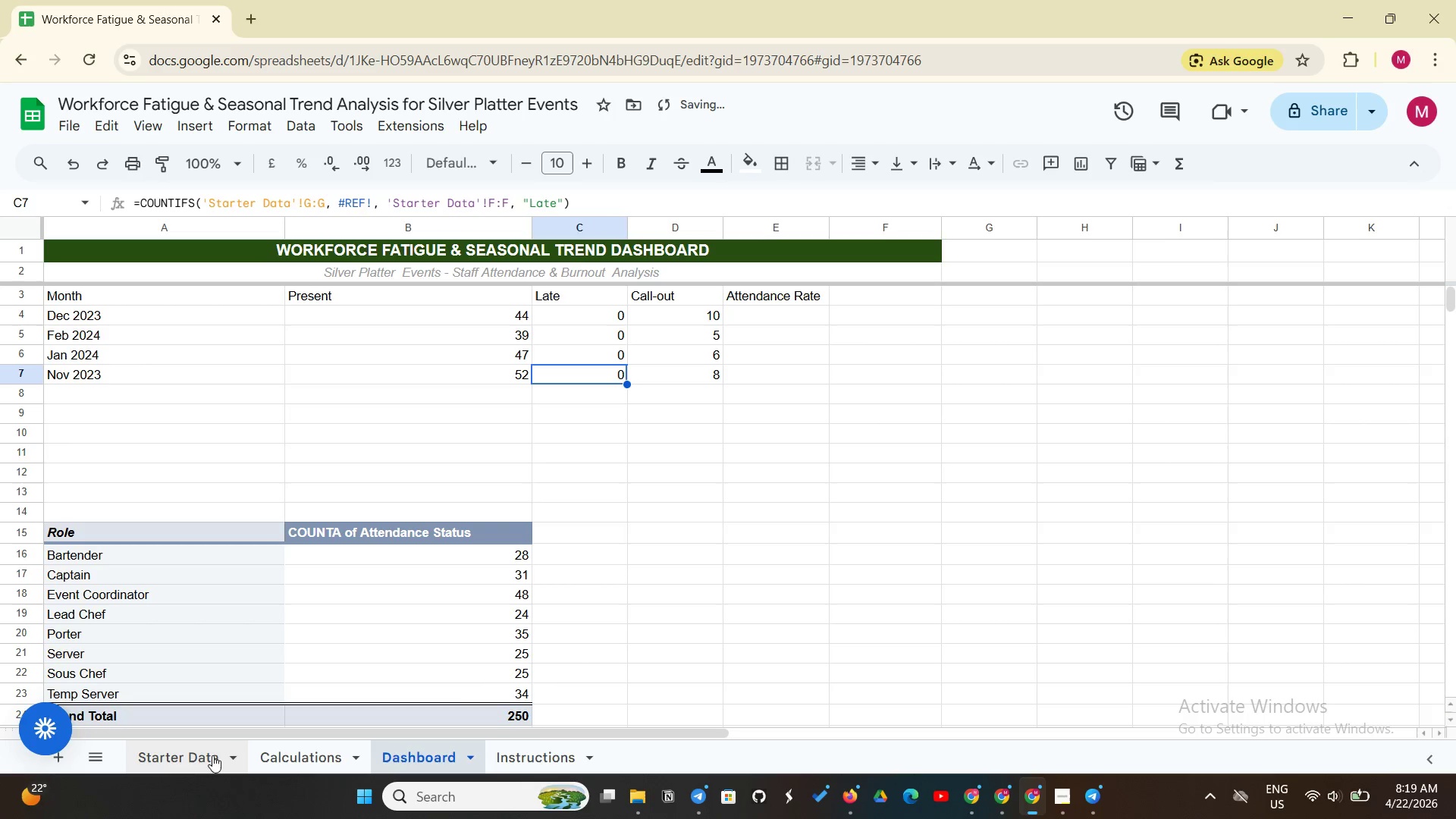 
left_click([190, 764])
 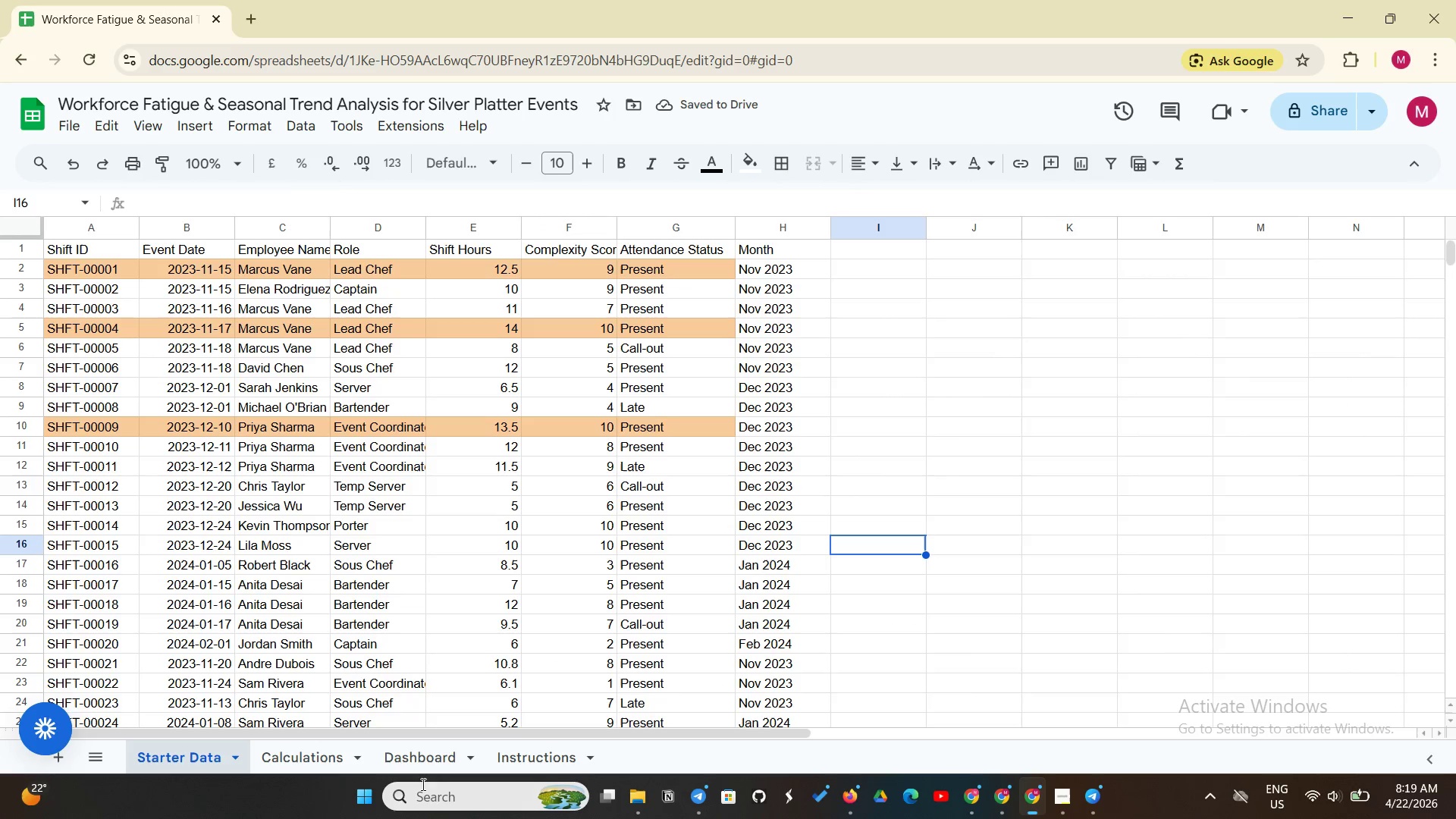 
left_click([435, 767])
 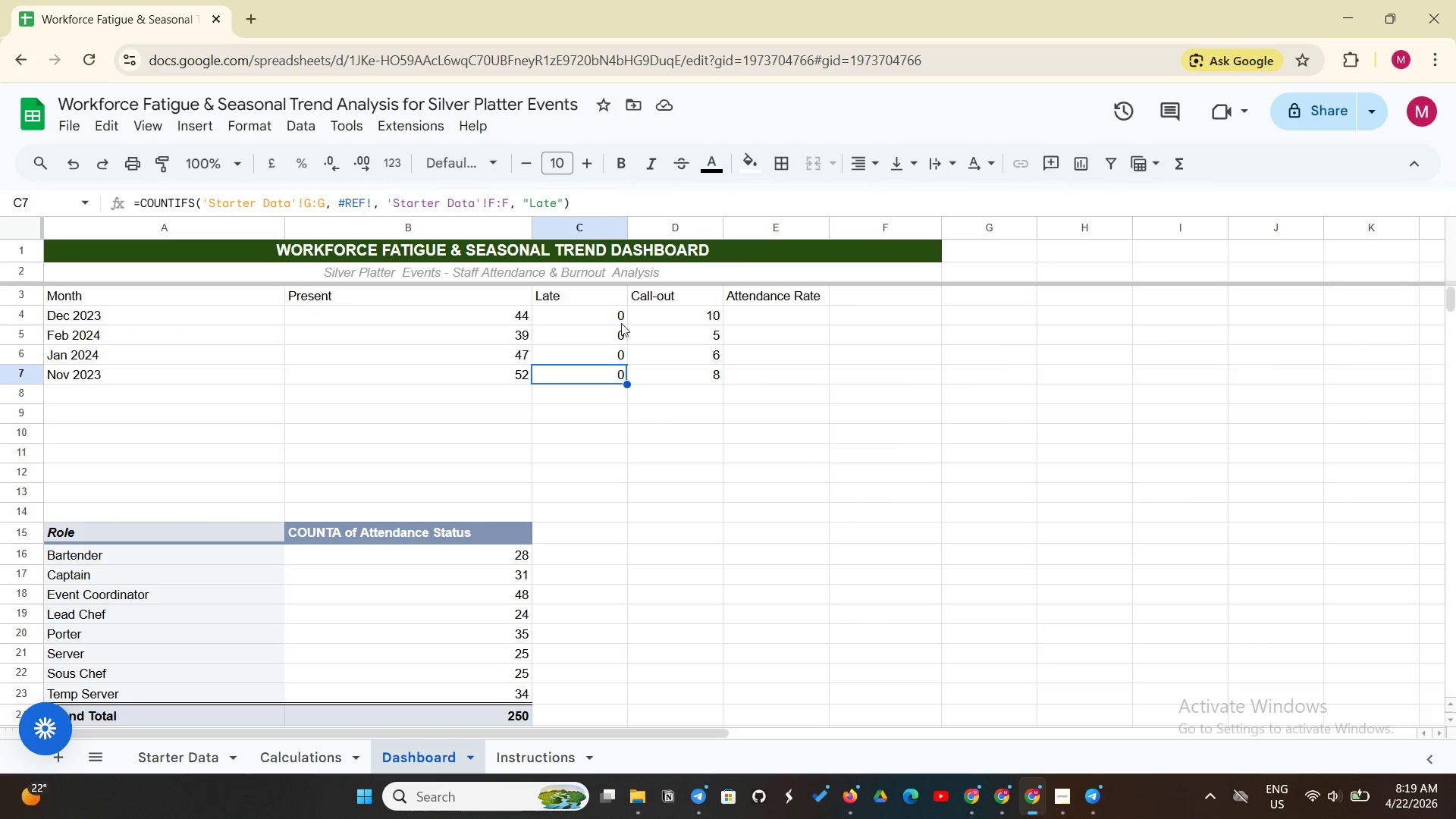 
left_click([613, 309])
 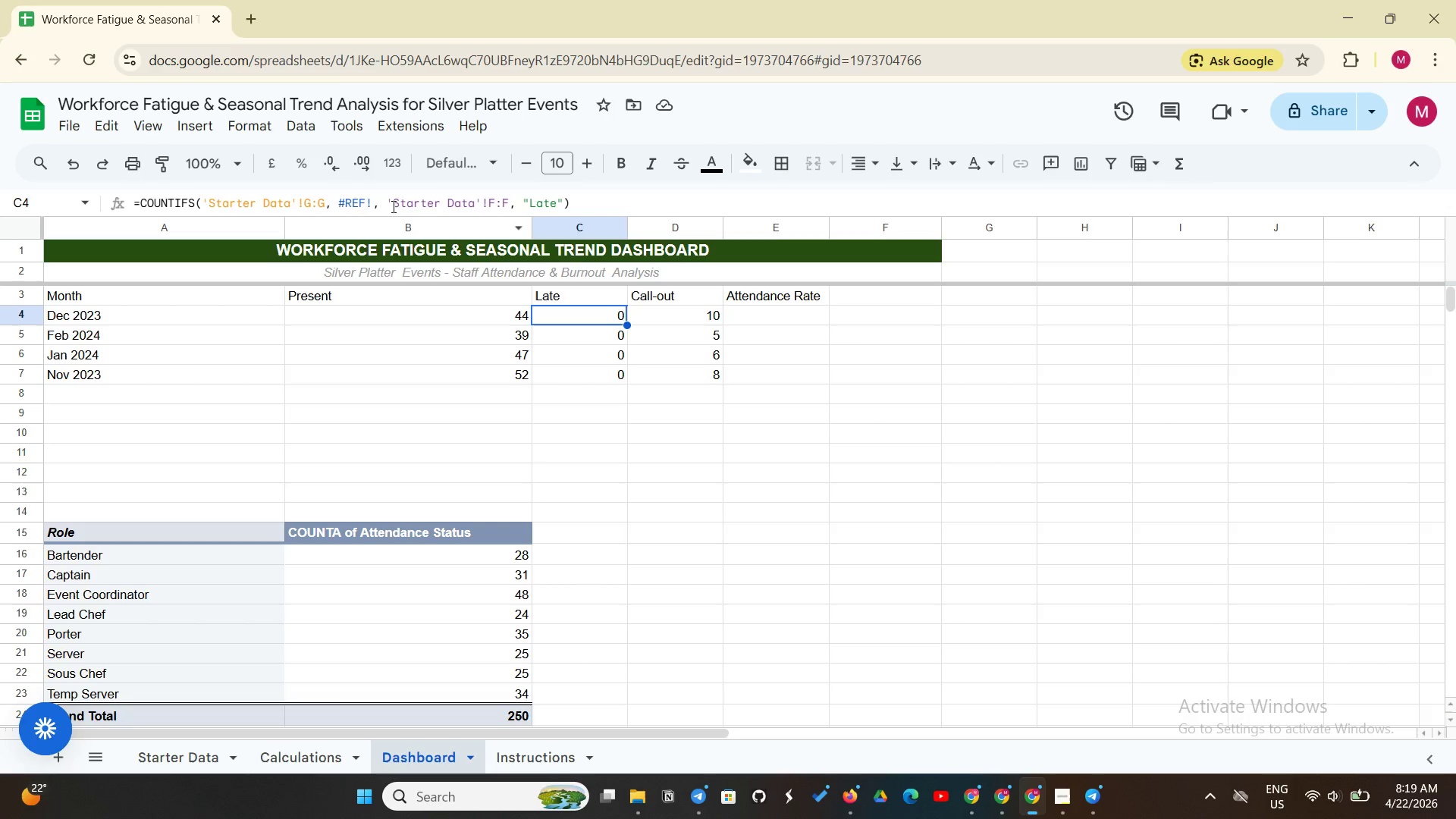 
wait(6.89)
 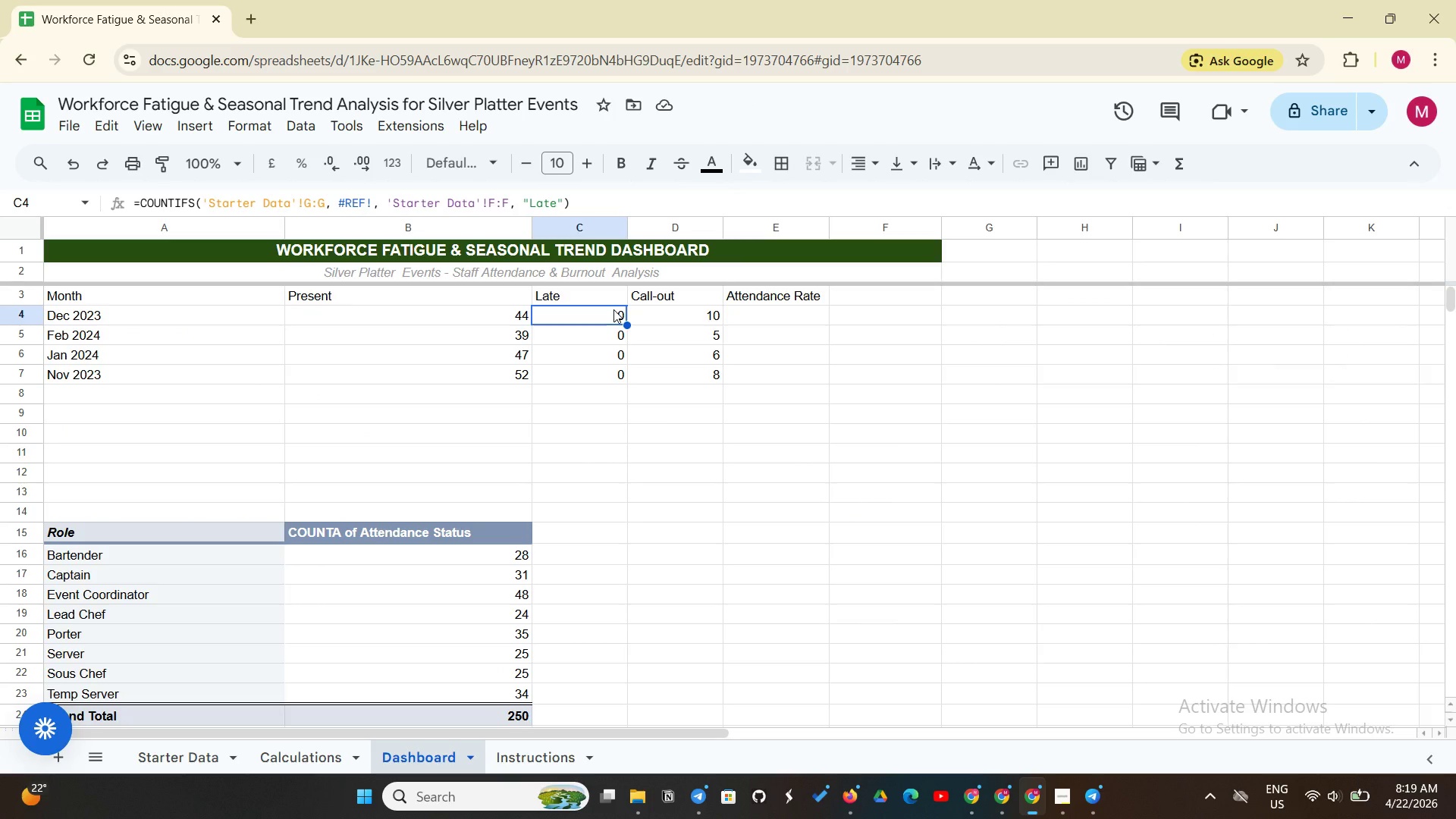 
left_click([372, 199])
 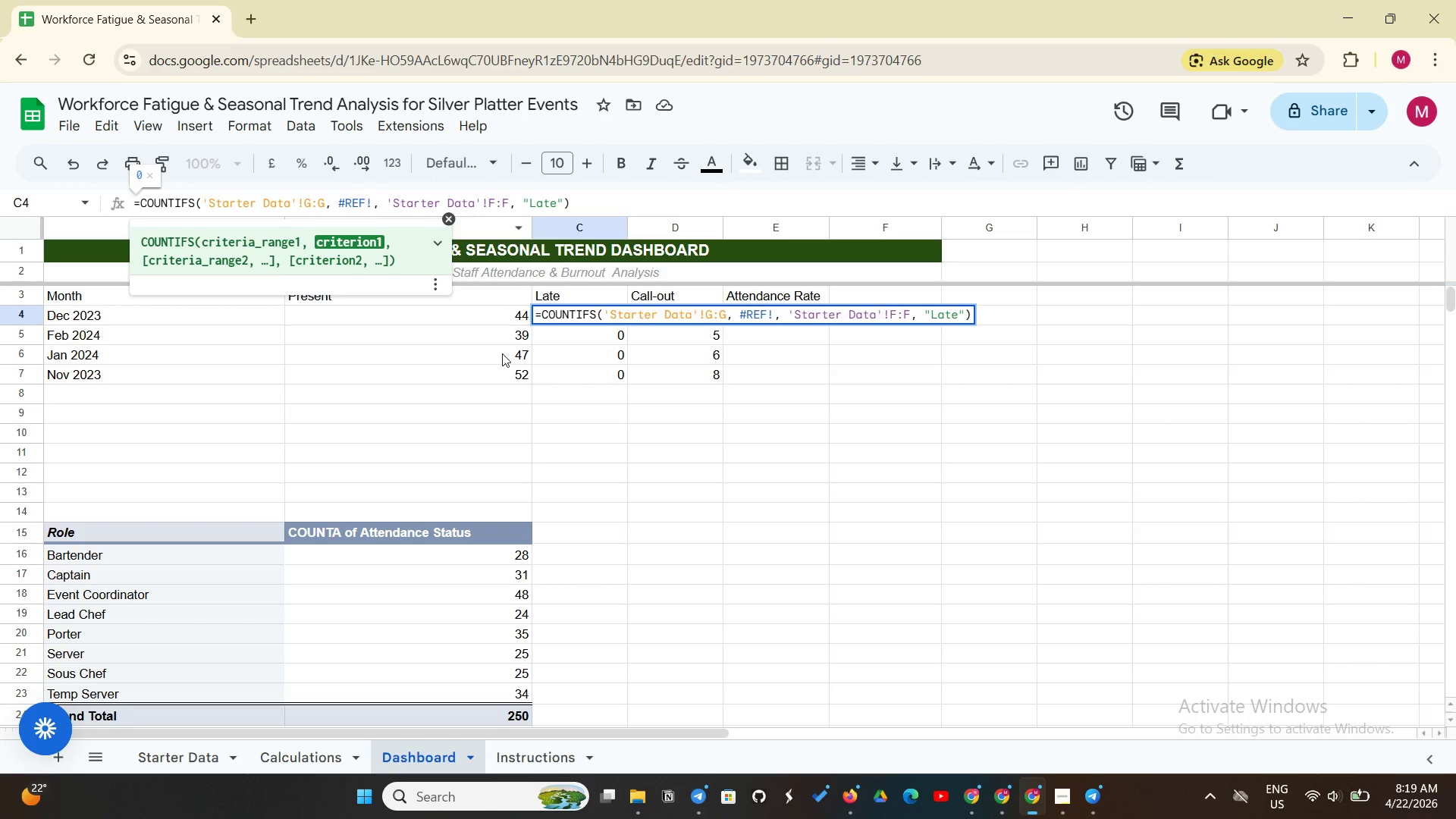 
left_click([695, 643])
 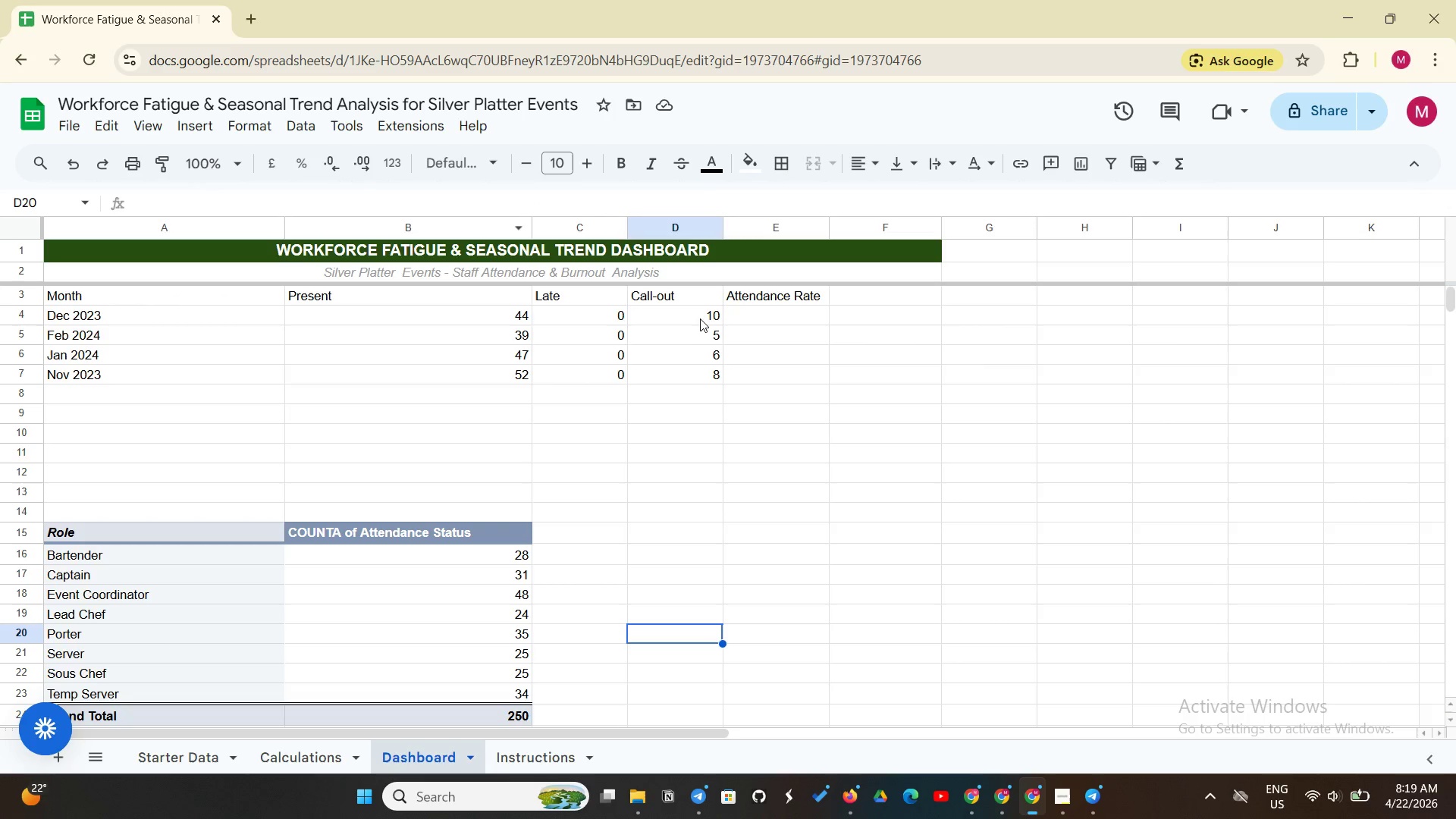 
left_click([700, 318])
 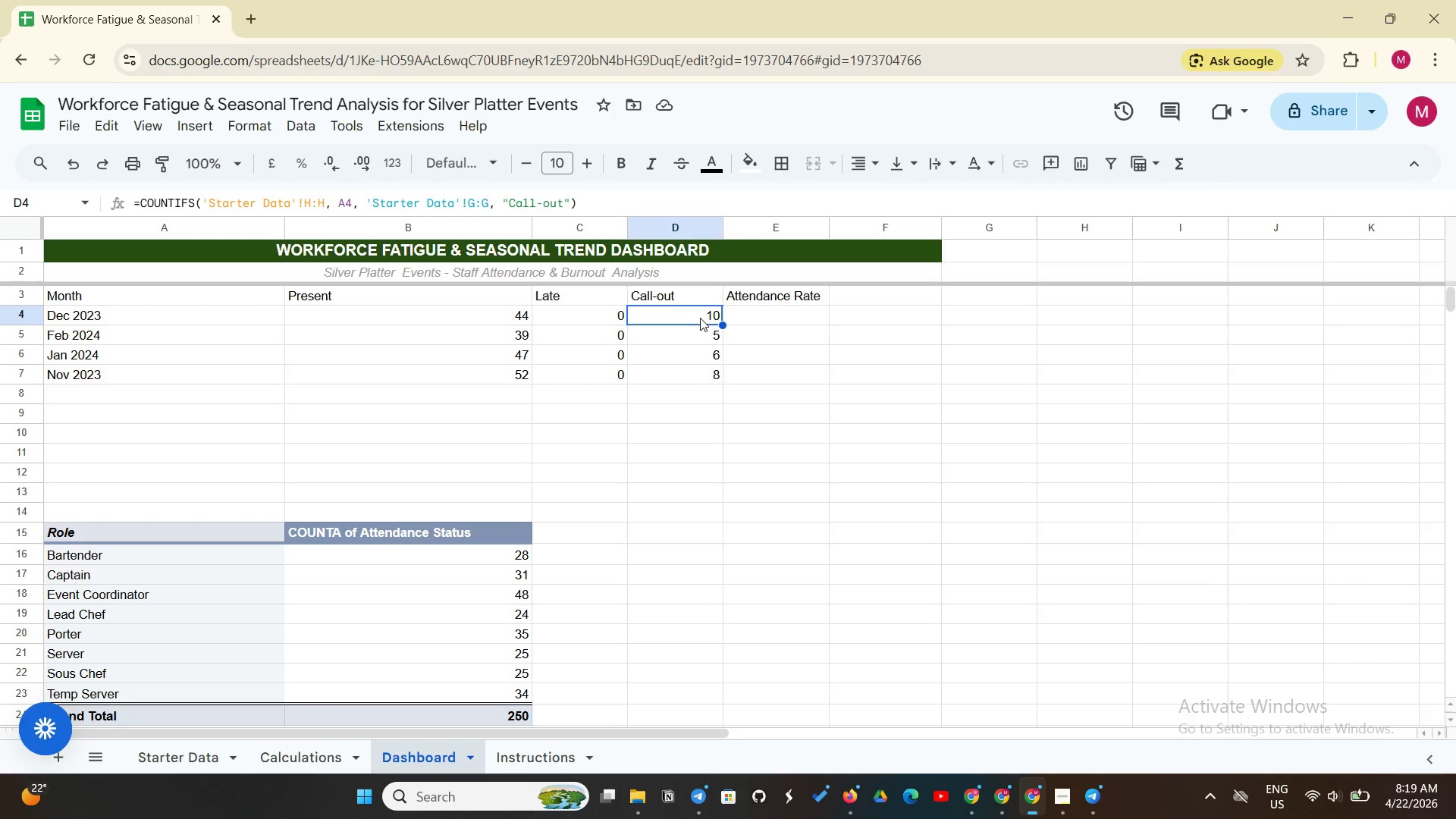 
key(Control+C)
 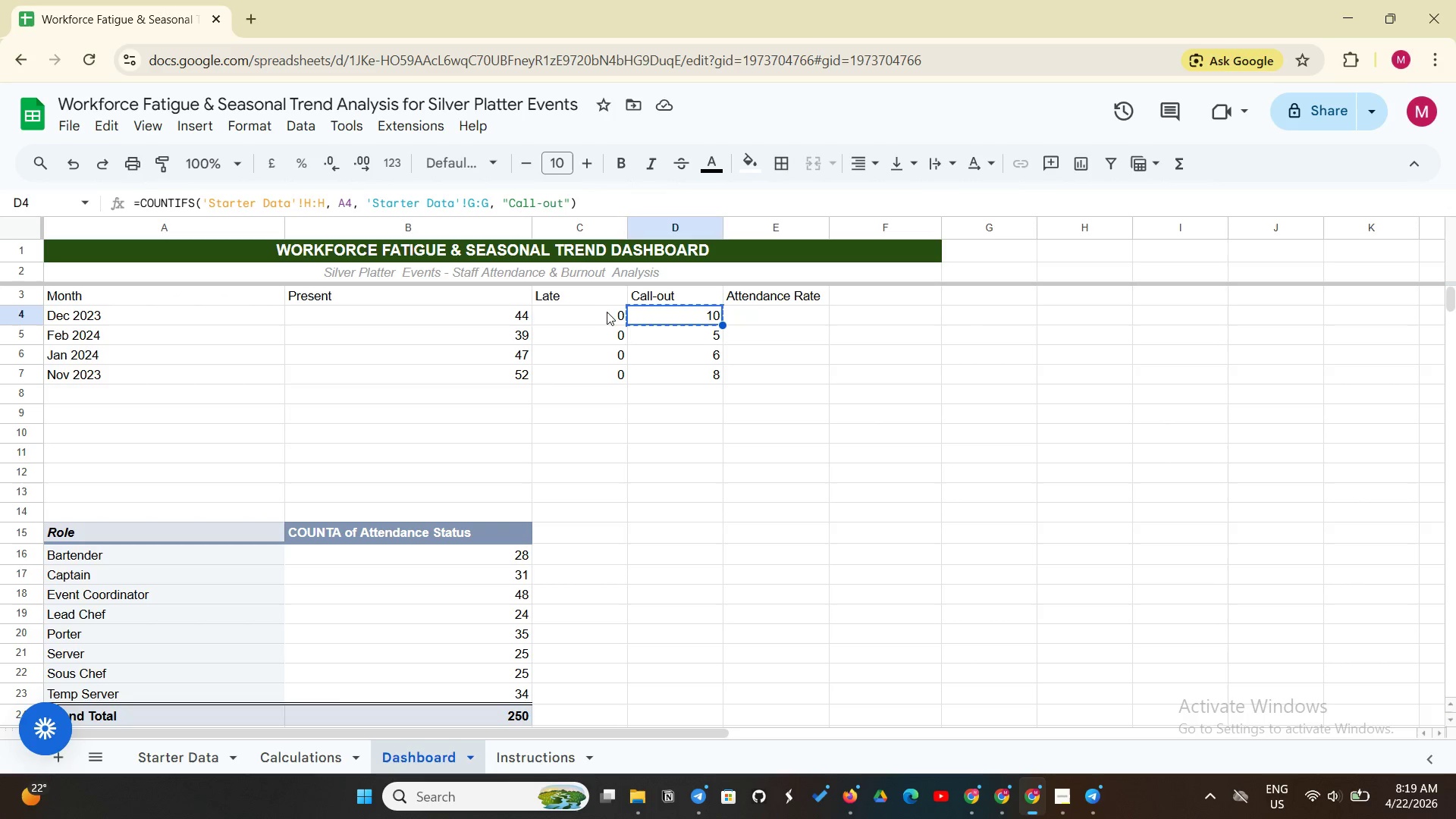 
left_click([601, 312])
 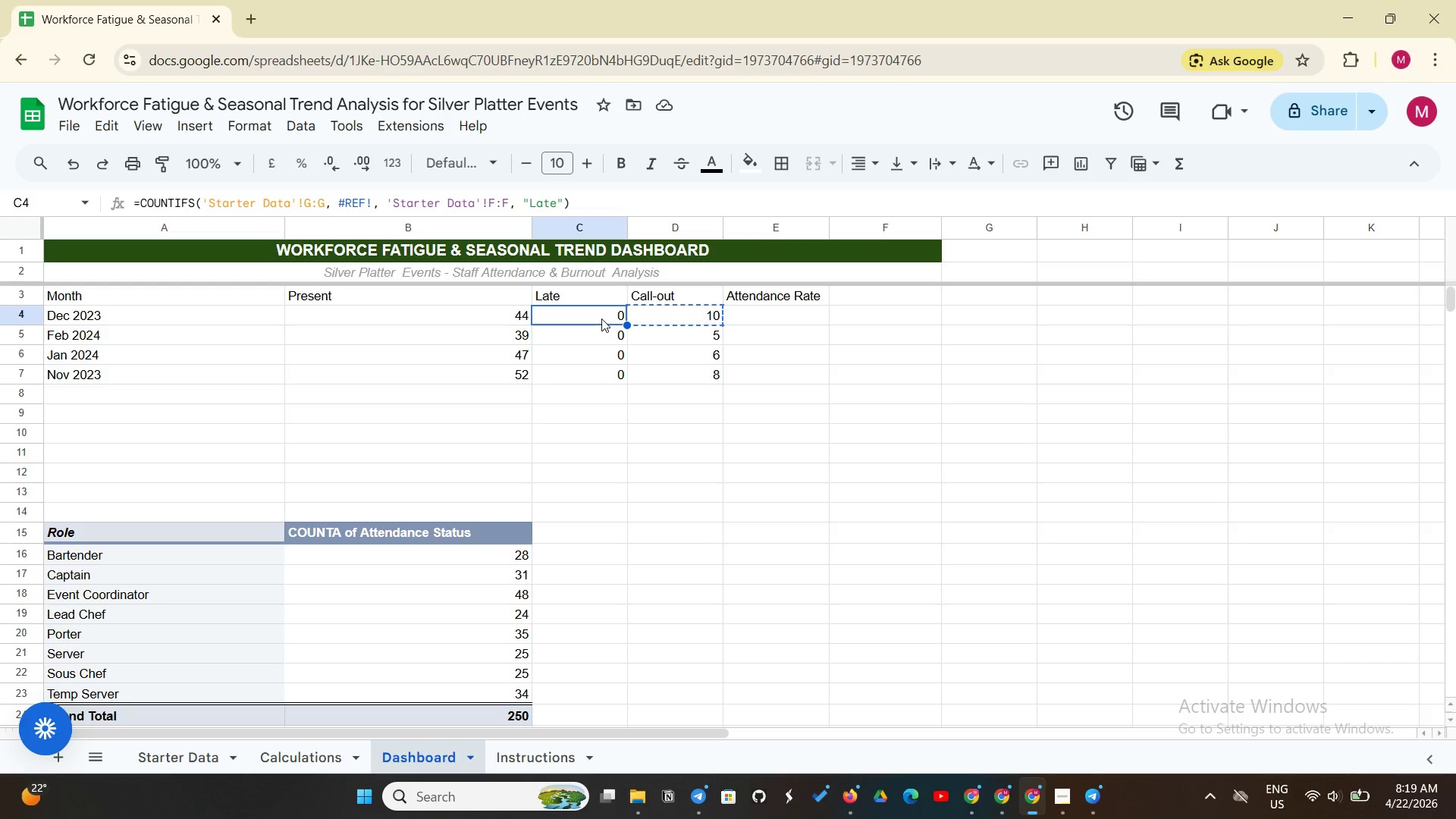 
key(Control+V)
 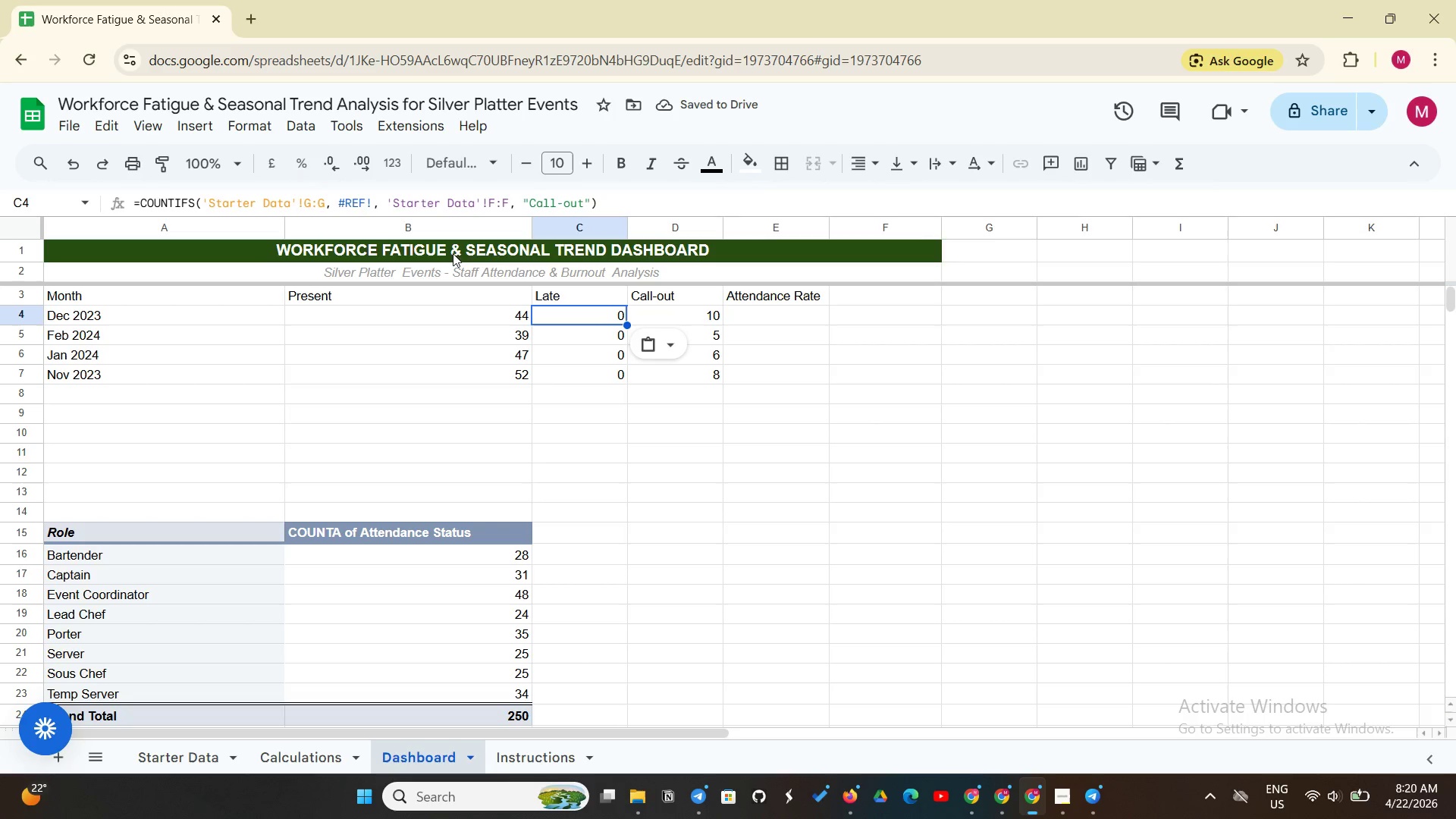 
wait(5.33)
 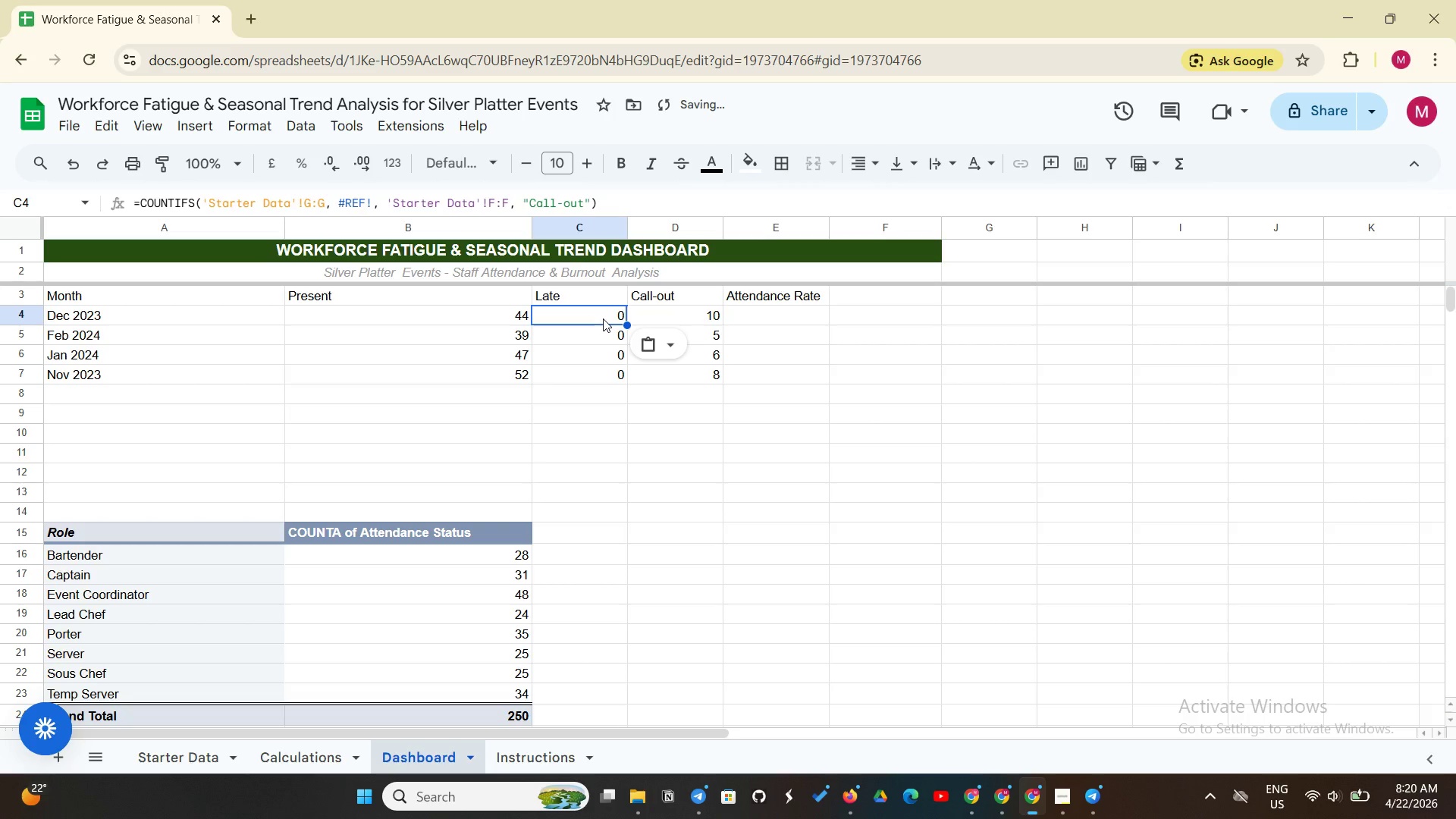 
left_click([692, 315])
 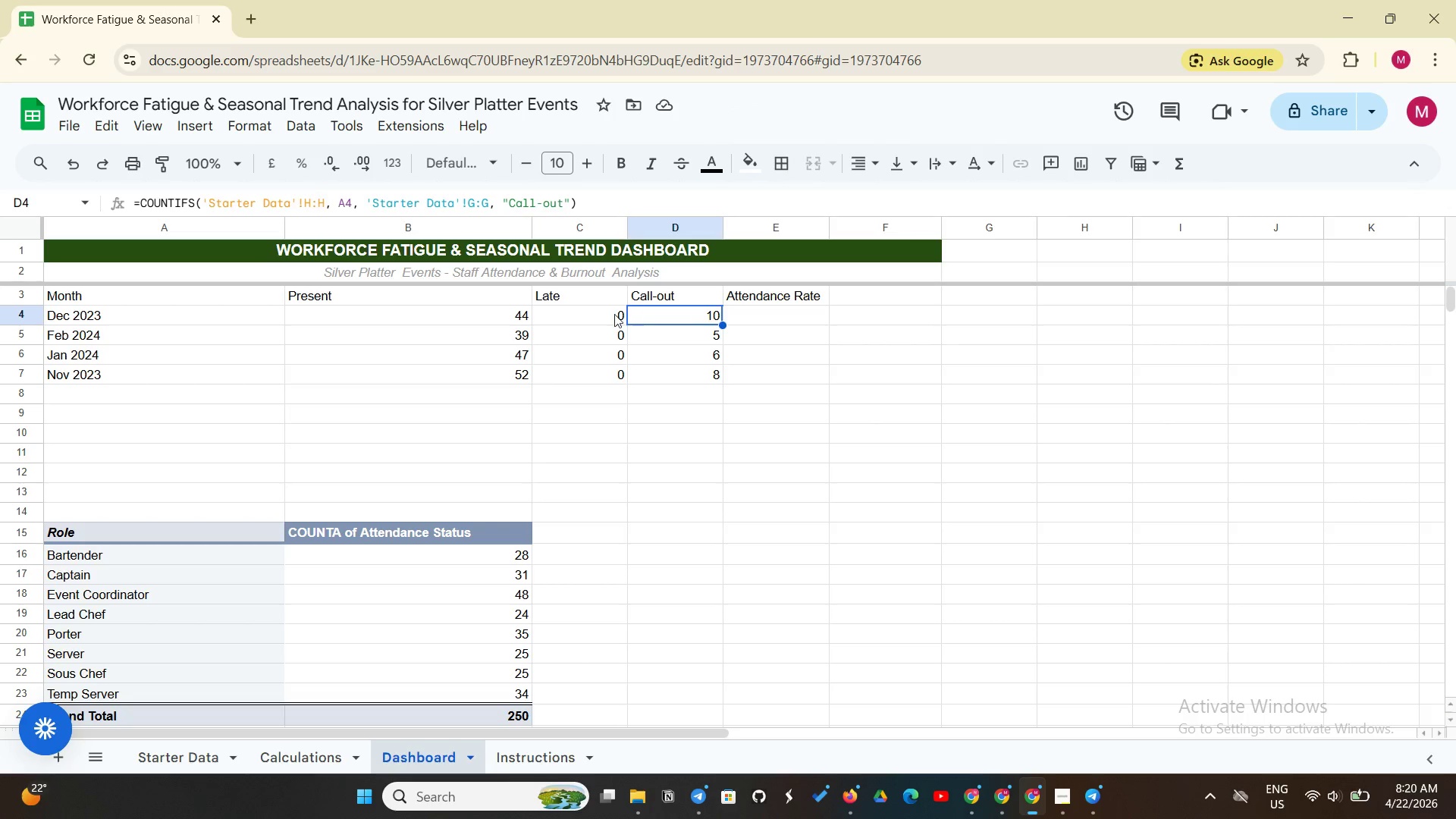 
left_click([601, 315])
 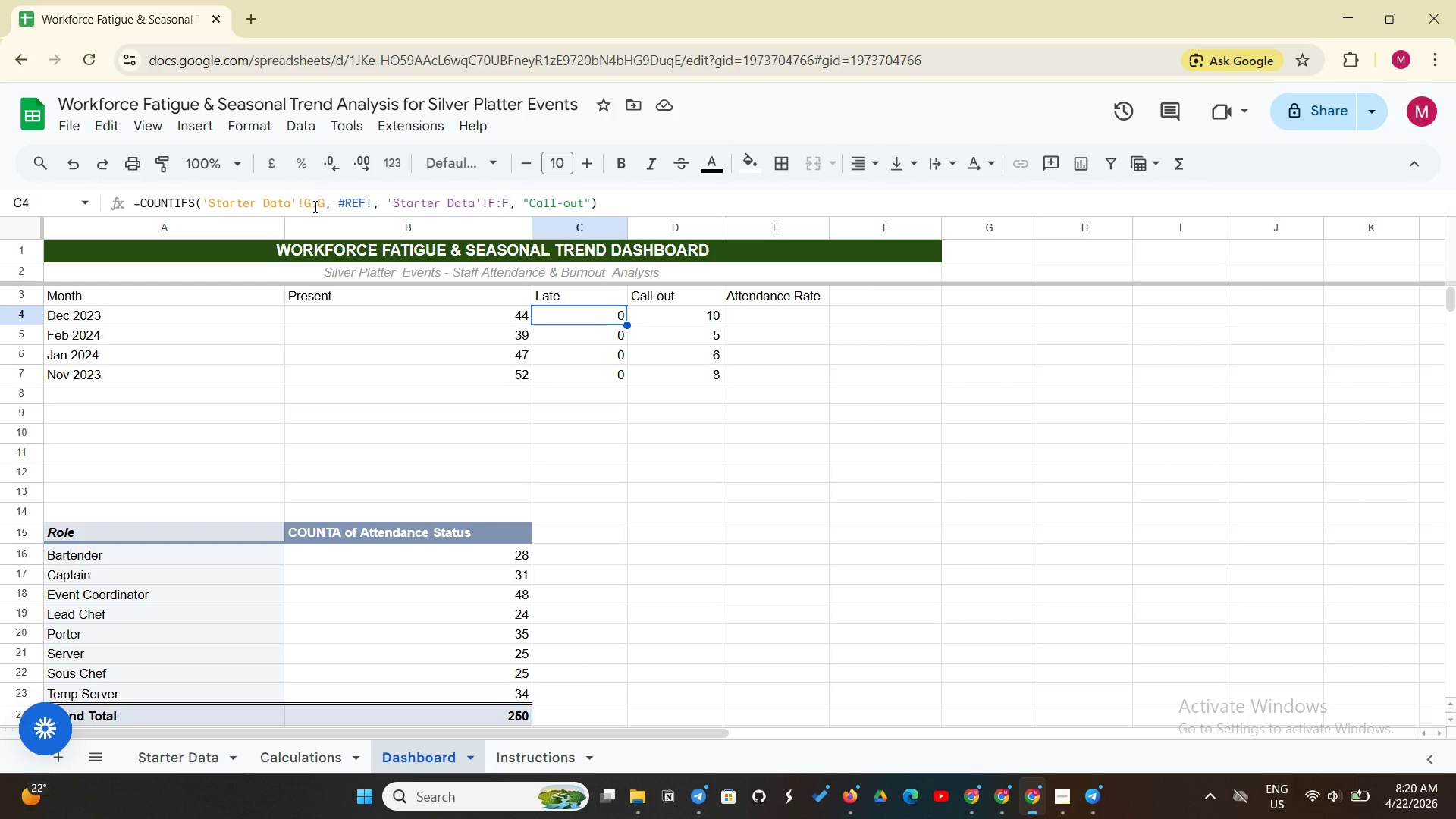 
left_click([314, 206])
 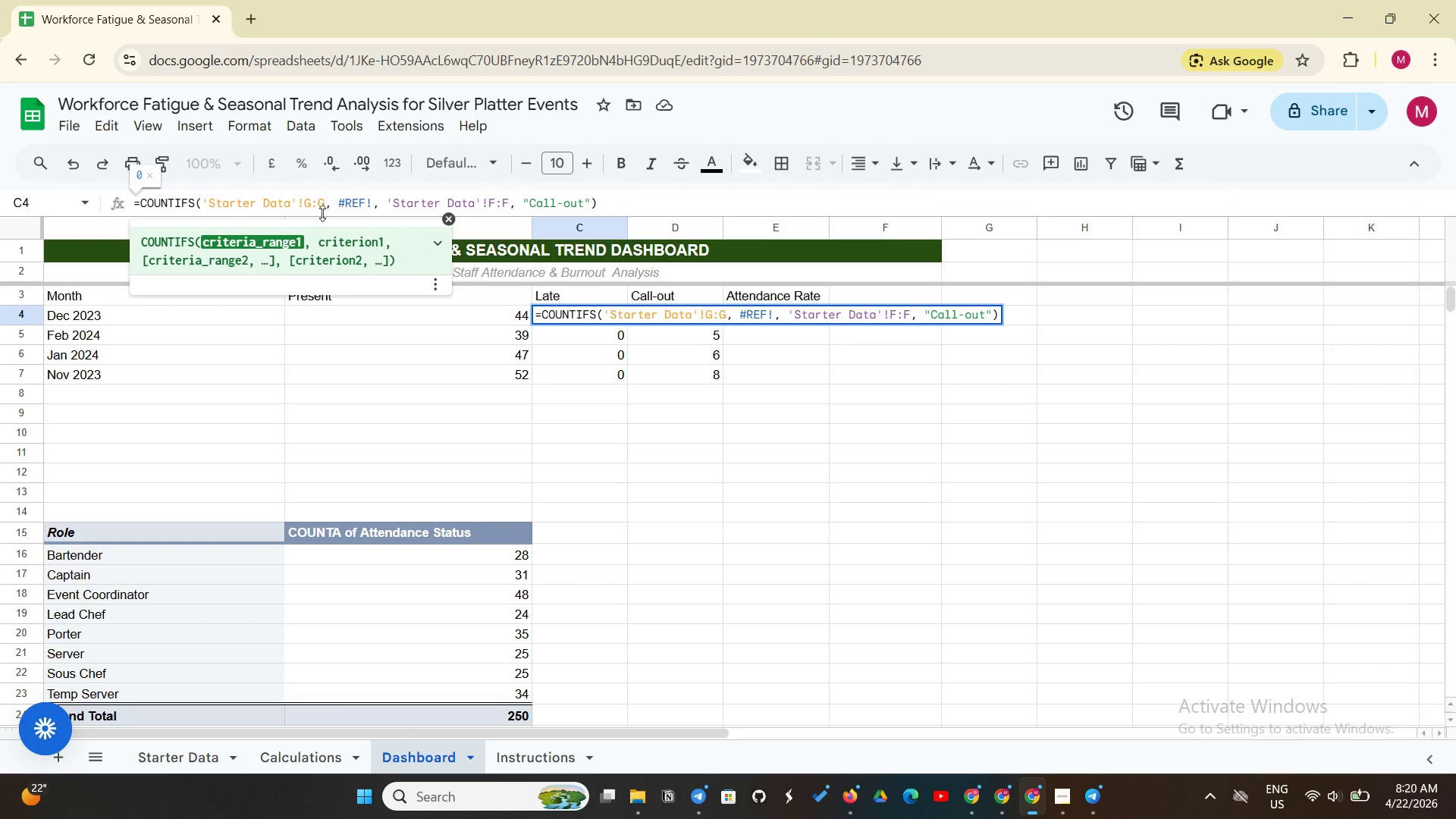 
key(Backspace)
 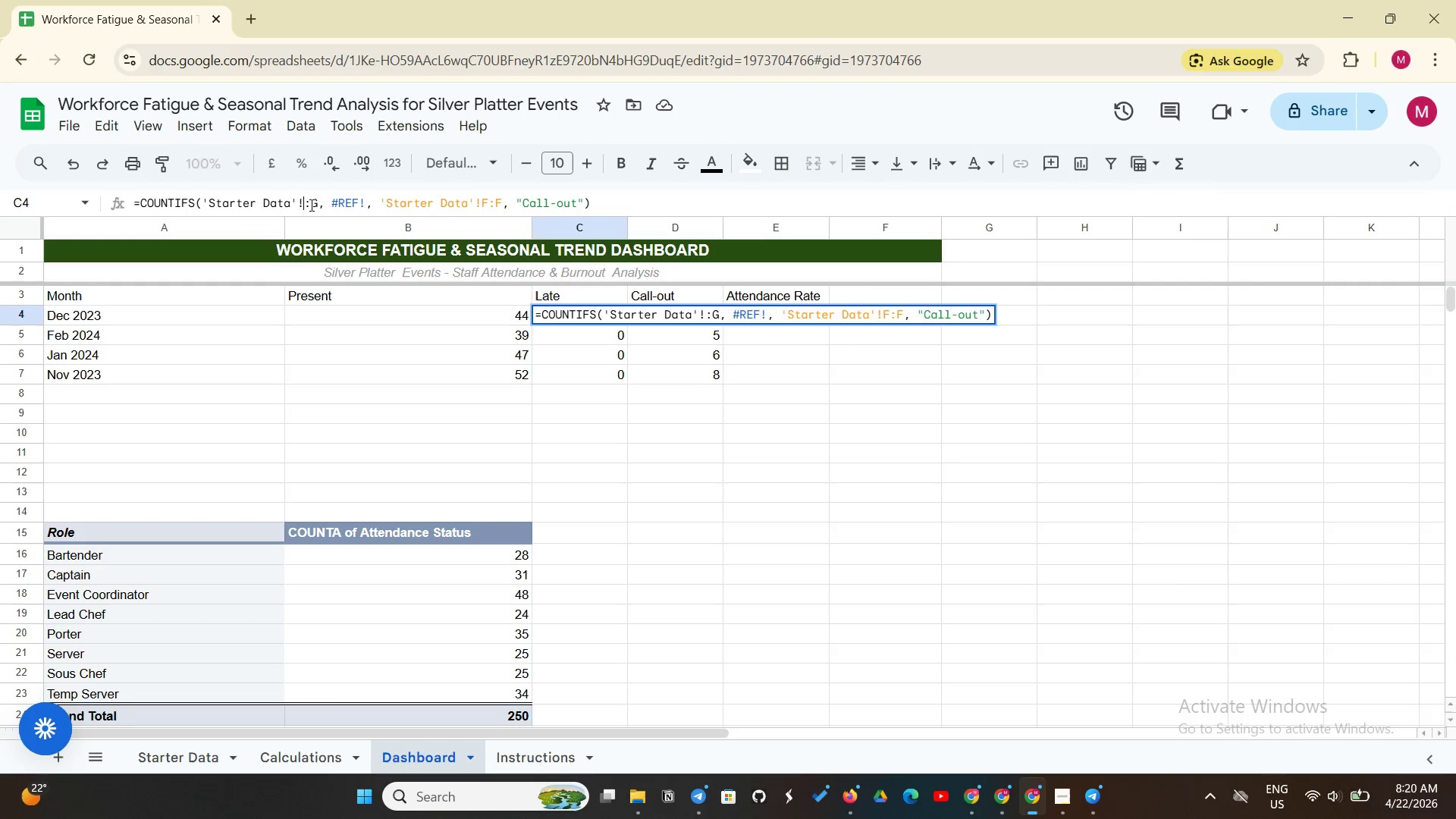 
key(Shift+H)
 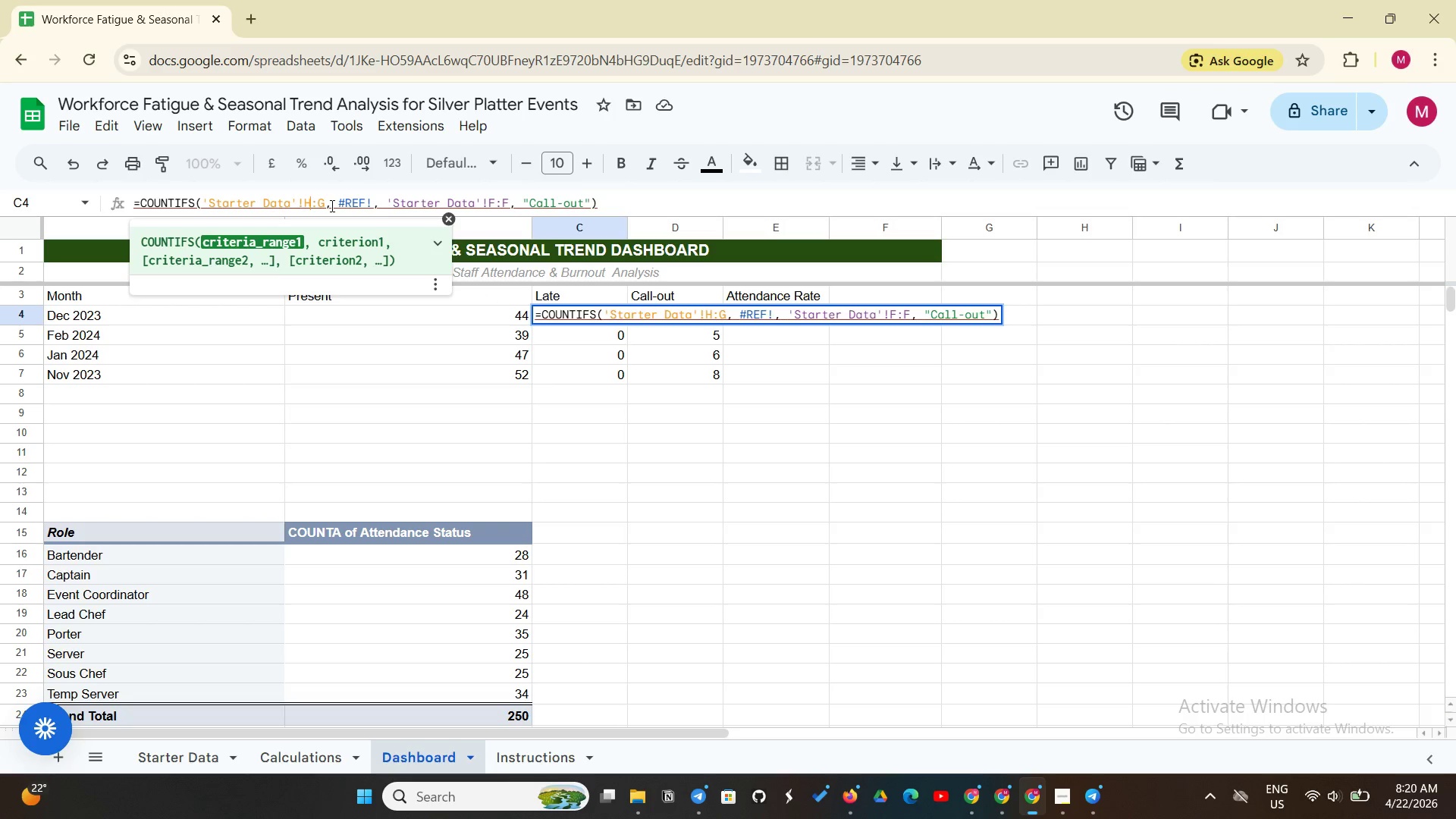 
left_click([326, 199])
 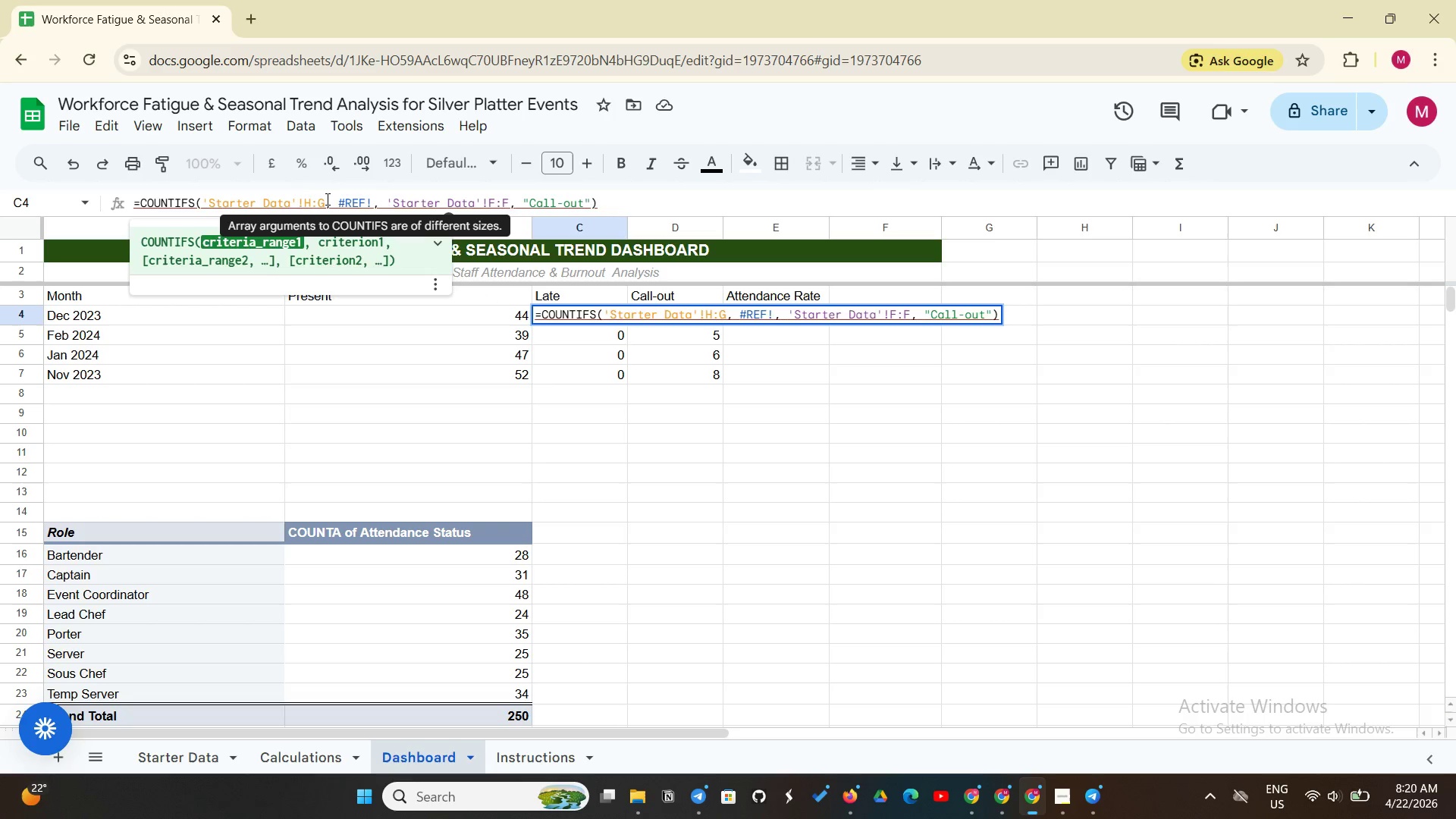 
key(Backspace)
 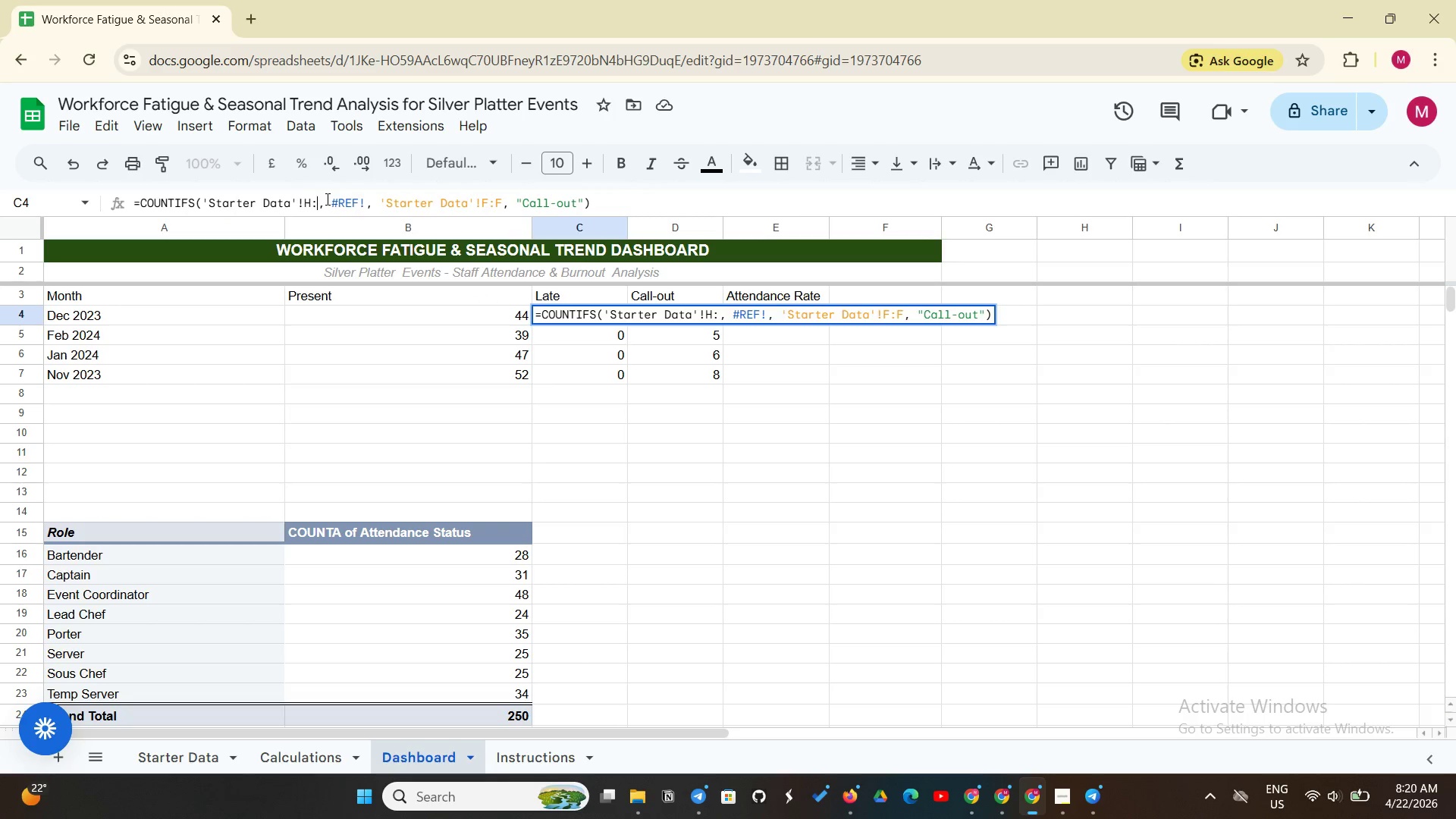 
key(Shift+H)
 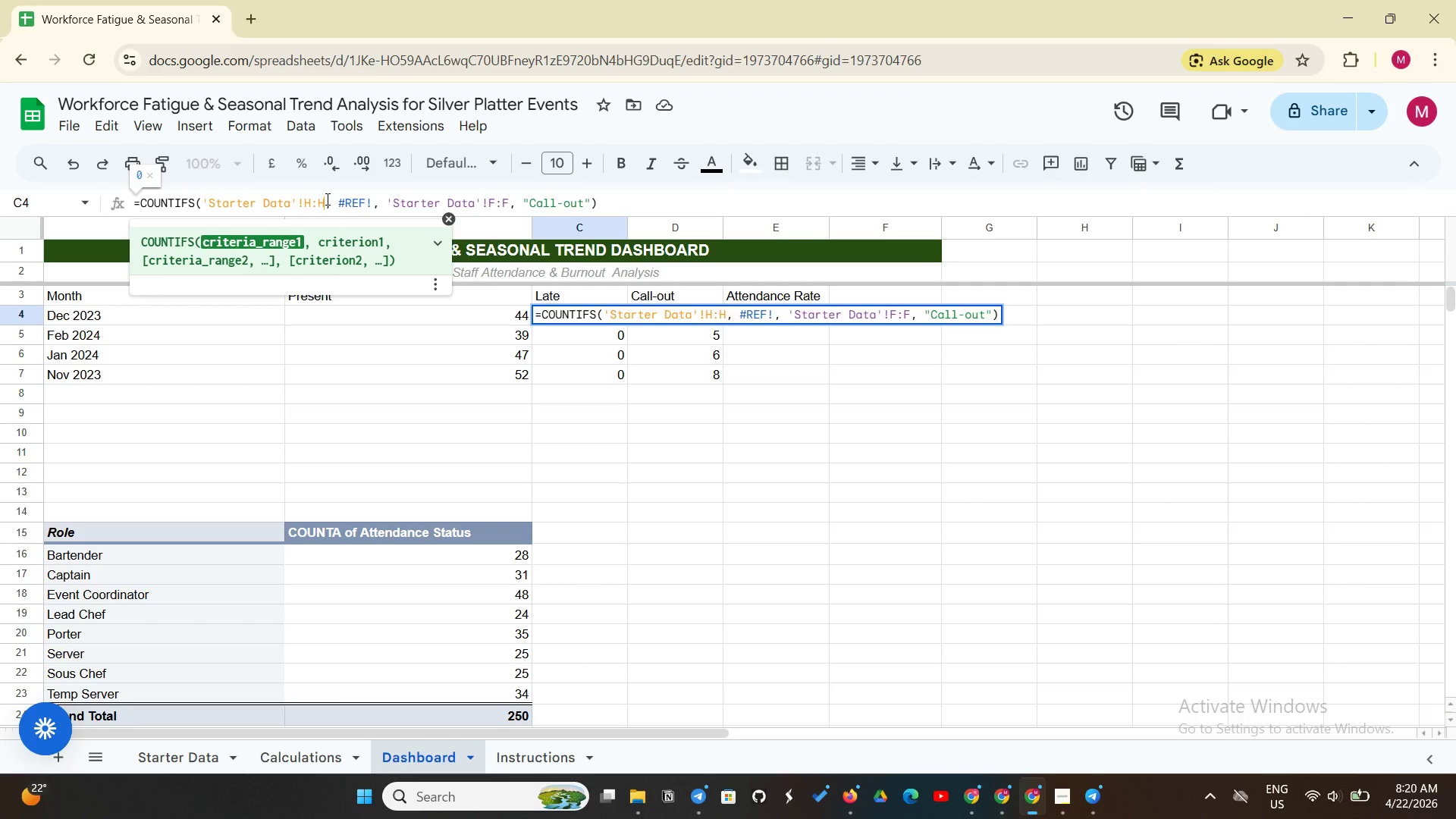 
wait(7.09)
 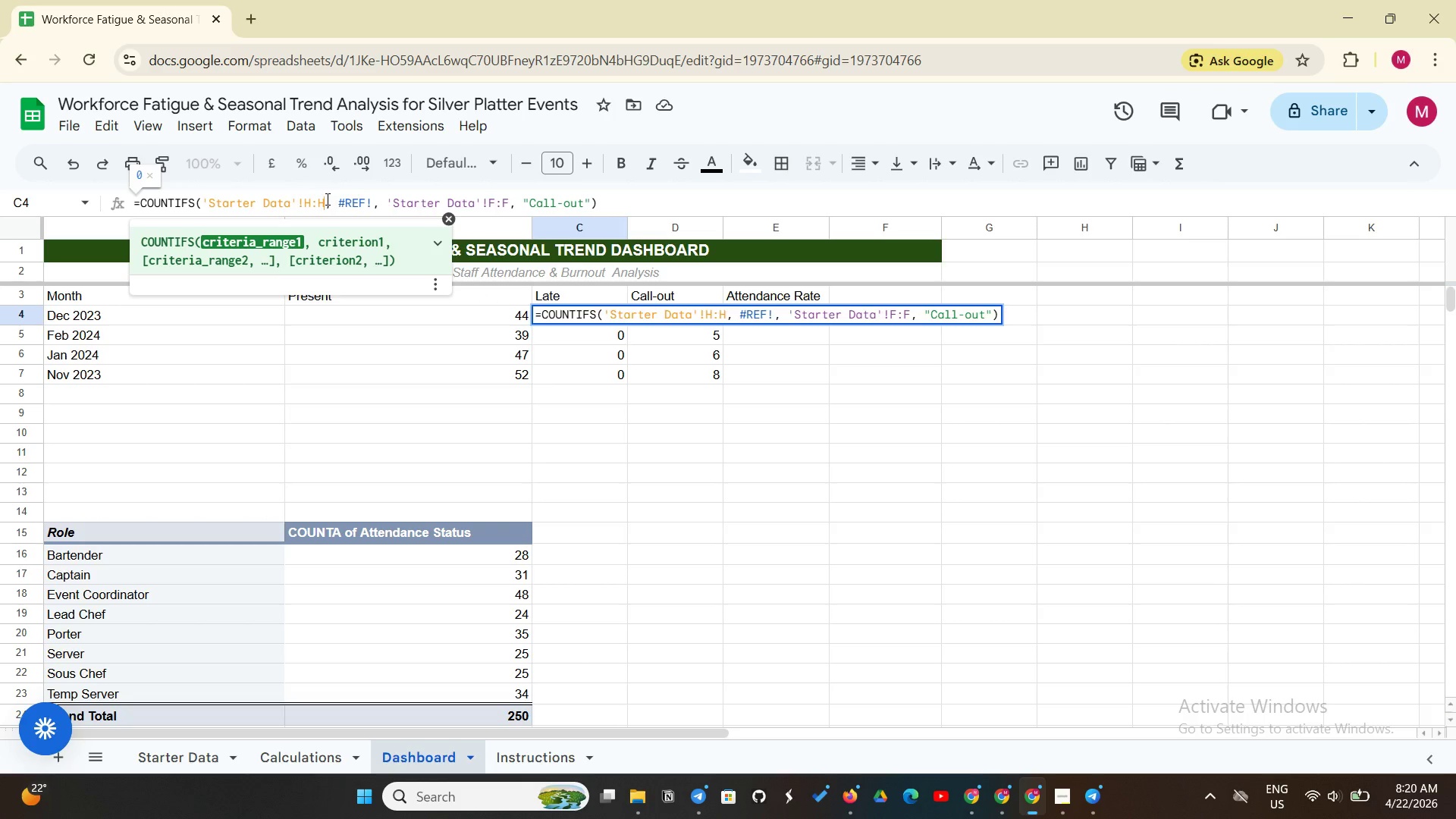 
left_click([375, 208])
 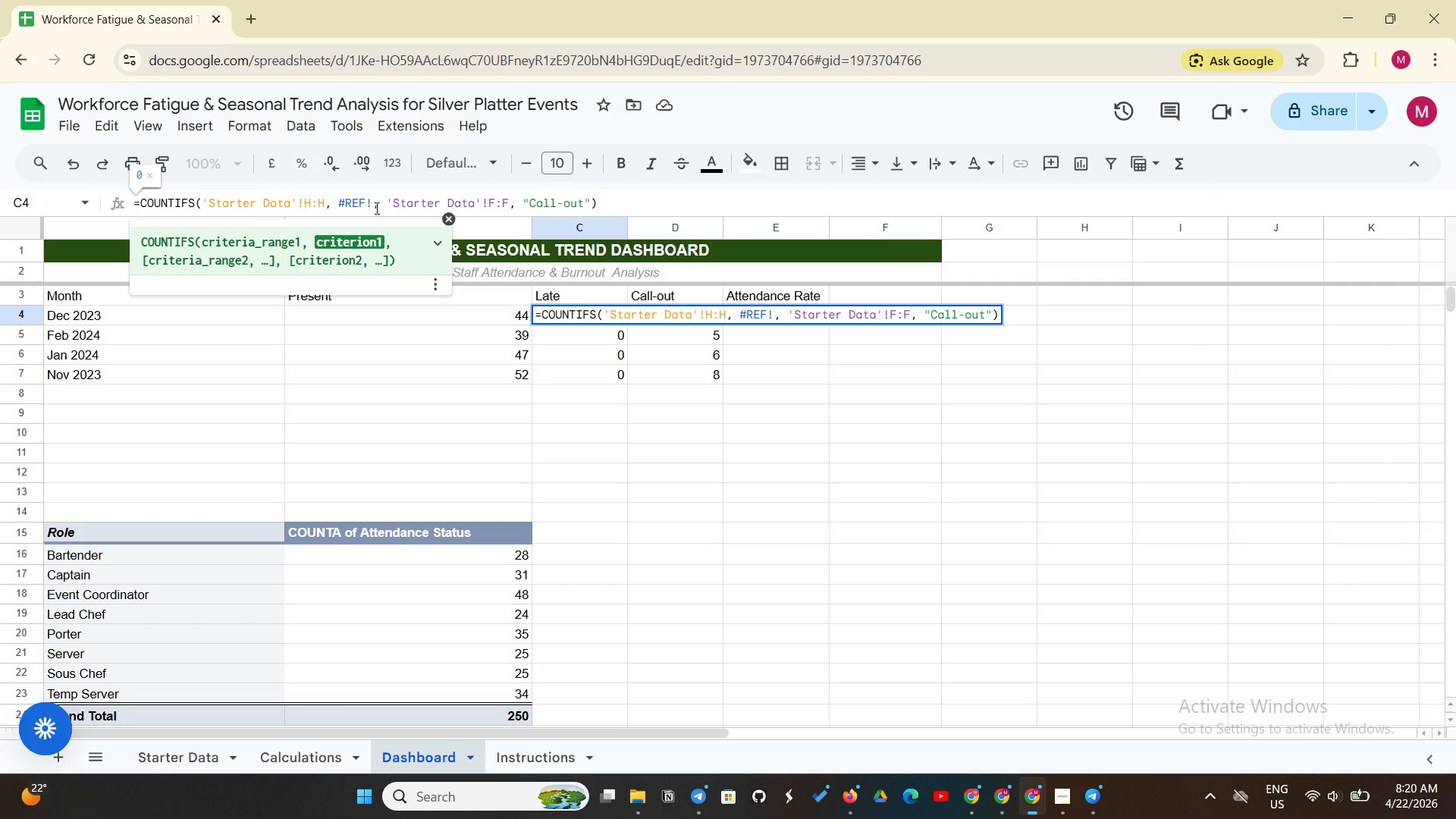 
key(Backspace)
key(Backspace)
key(Backspace)
key(Backspace)
key(Backspace)
type(A4)
 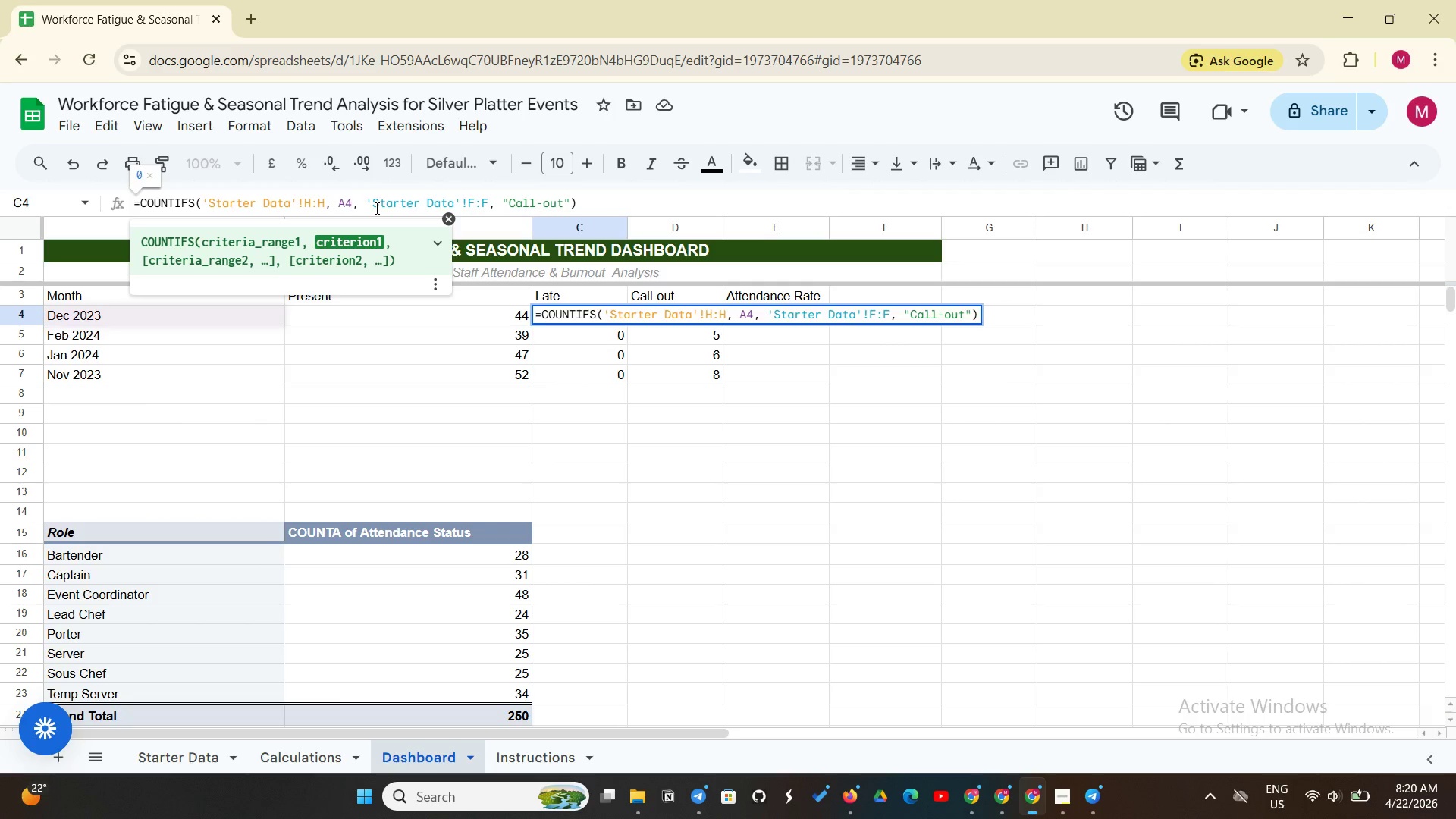 
left_click([470, 202])
 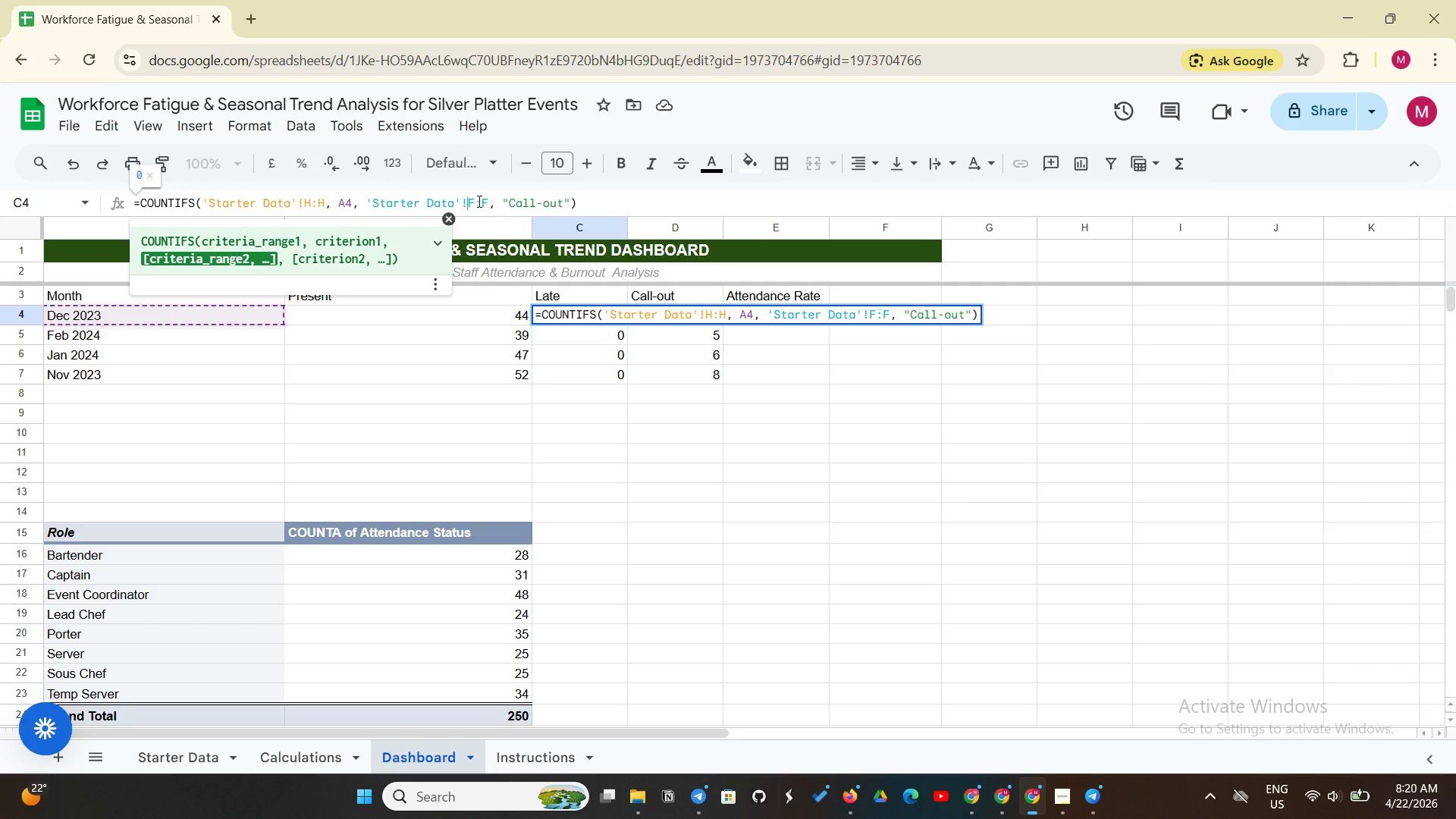 
left_click([478, 201])
 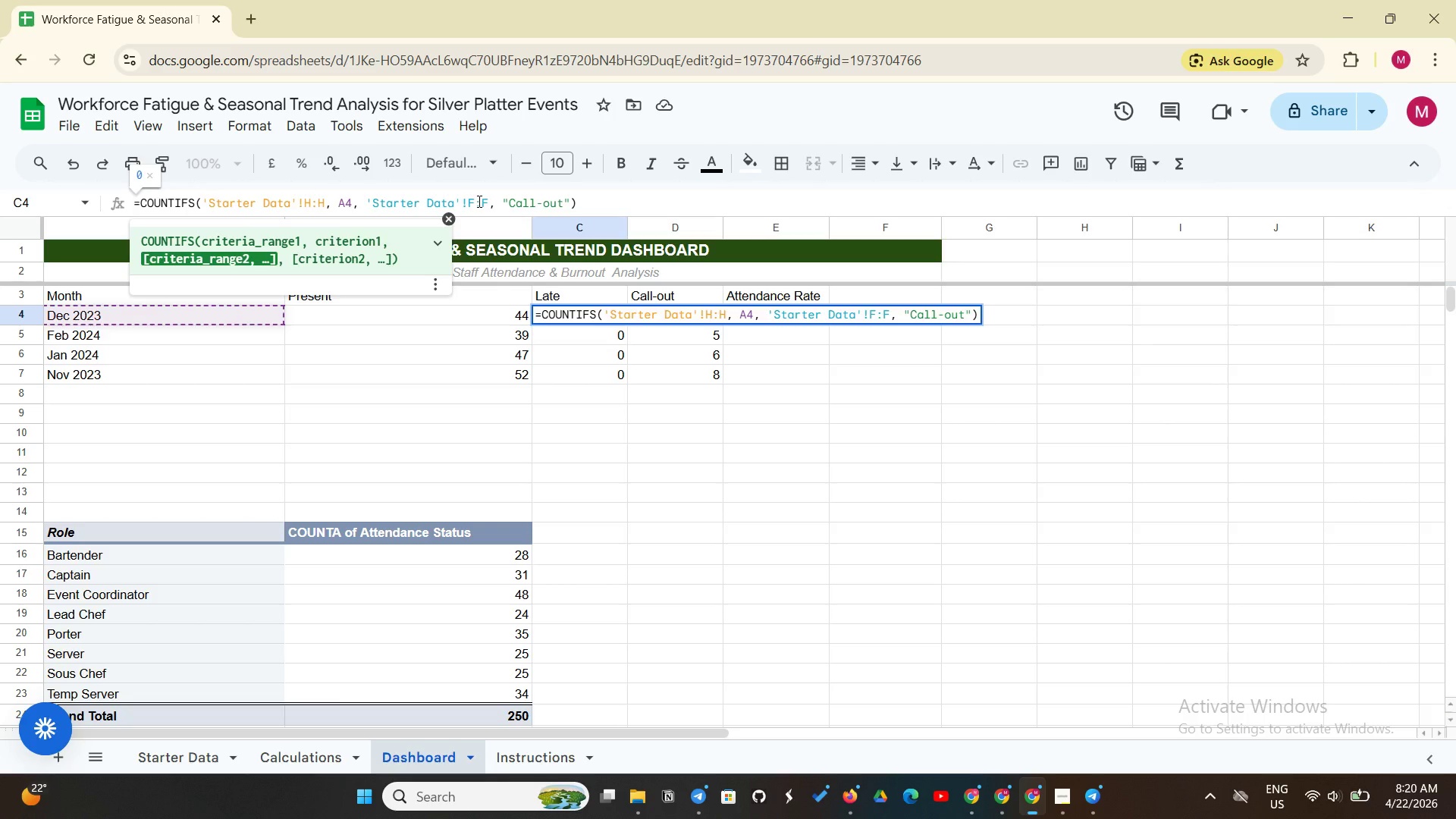 
key(Backspace)
 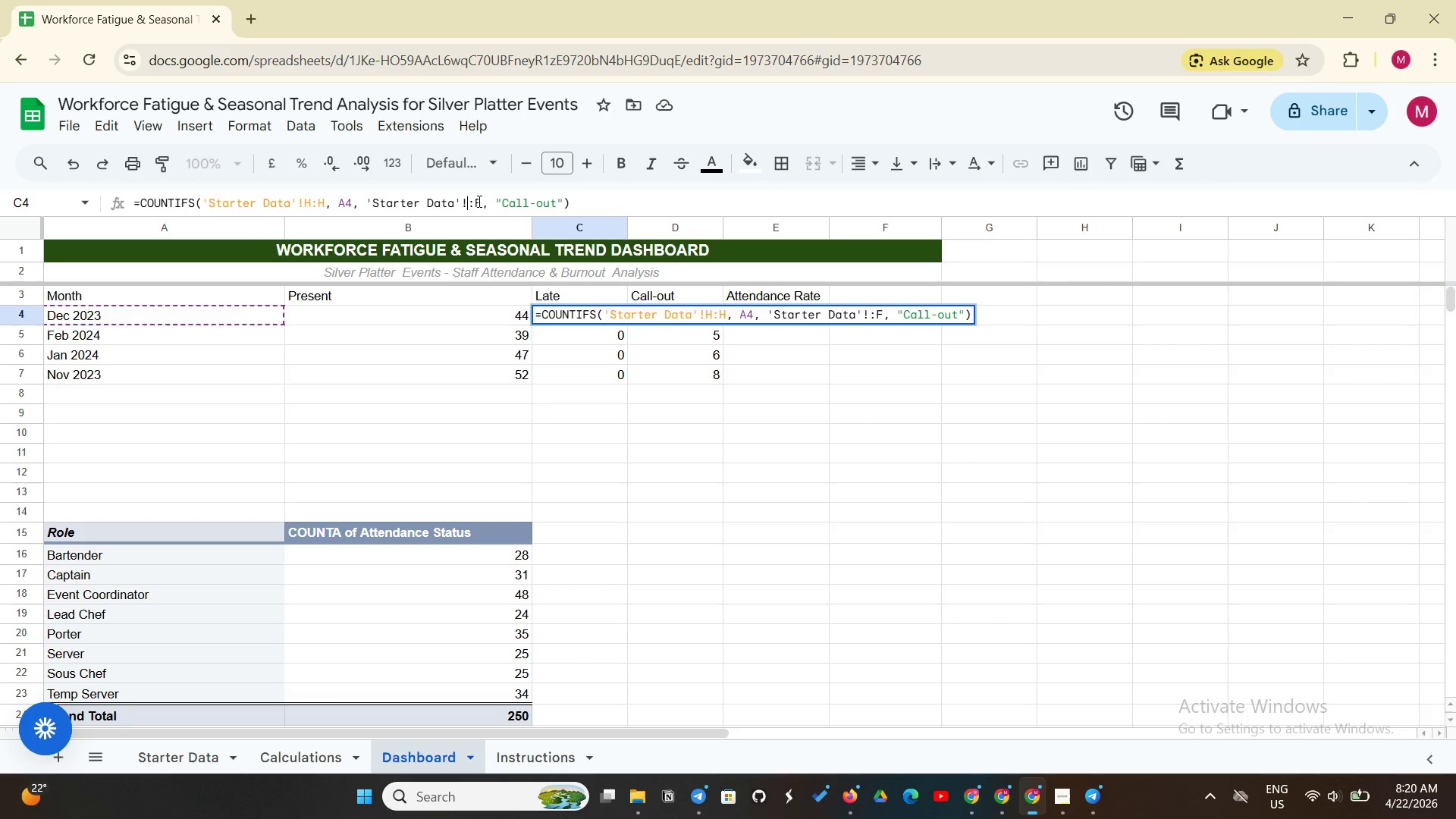 
key(Shift+G)
 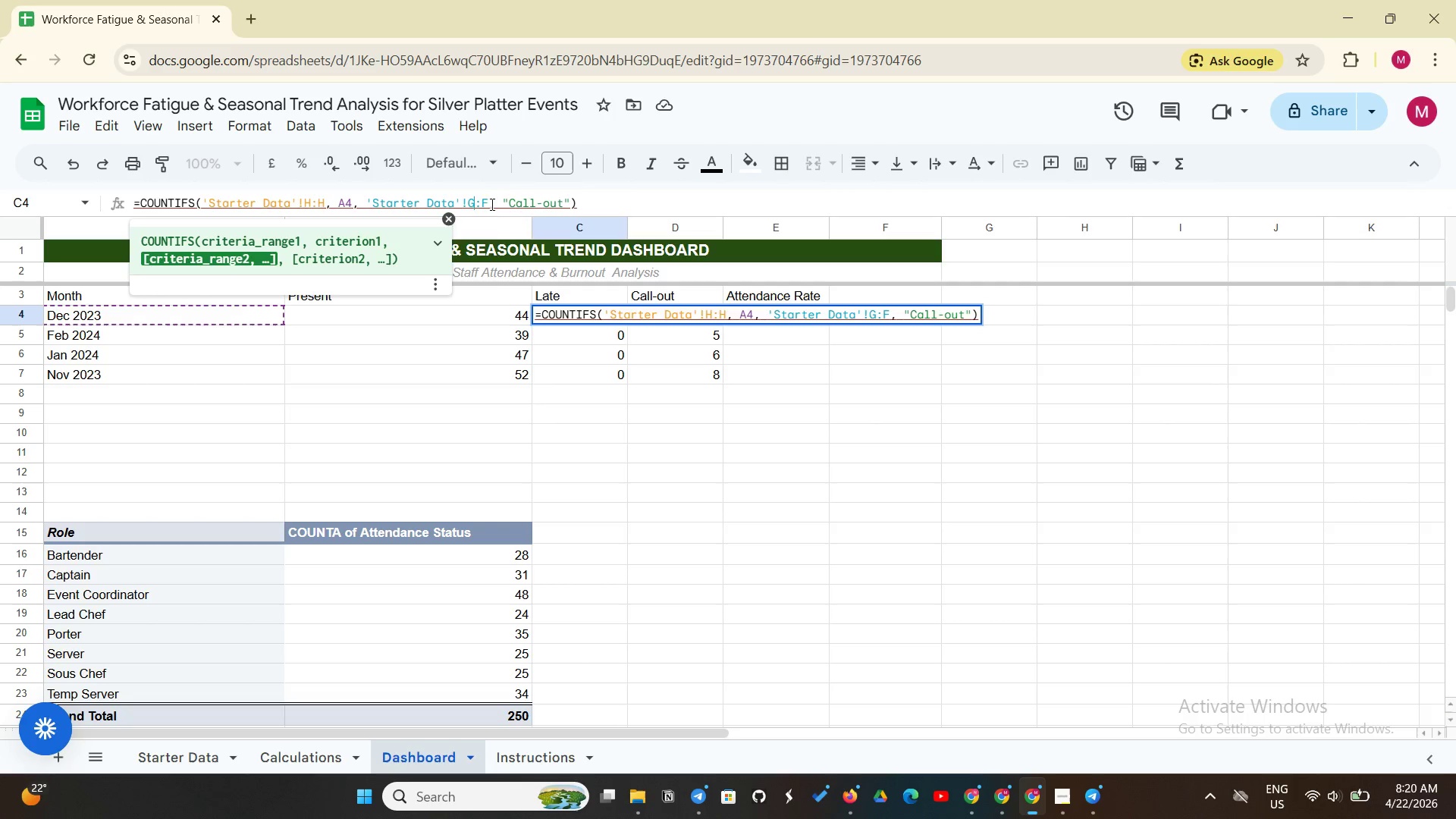 
left_click([488, 207])
 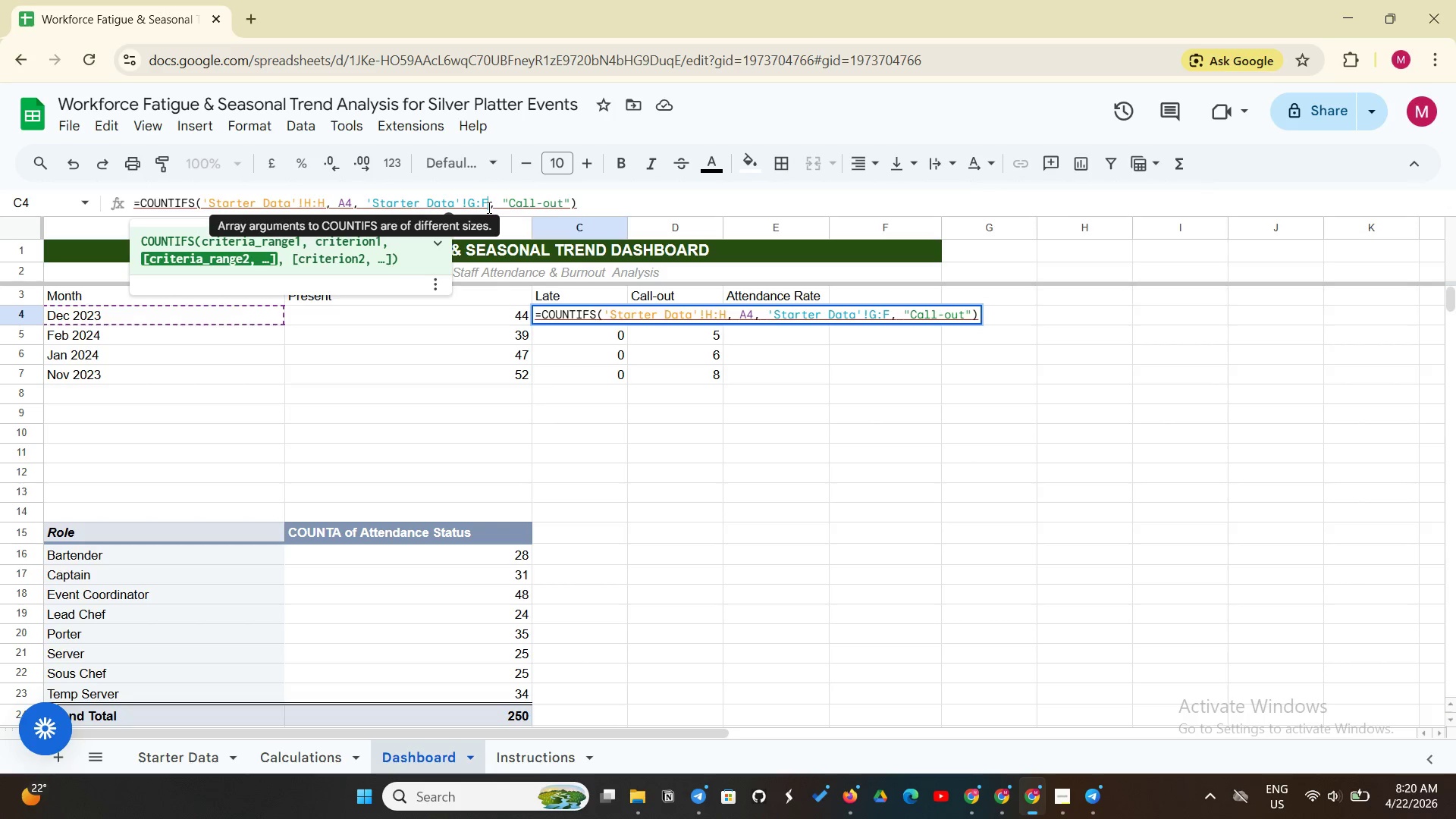 
key(Backspace)
 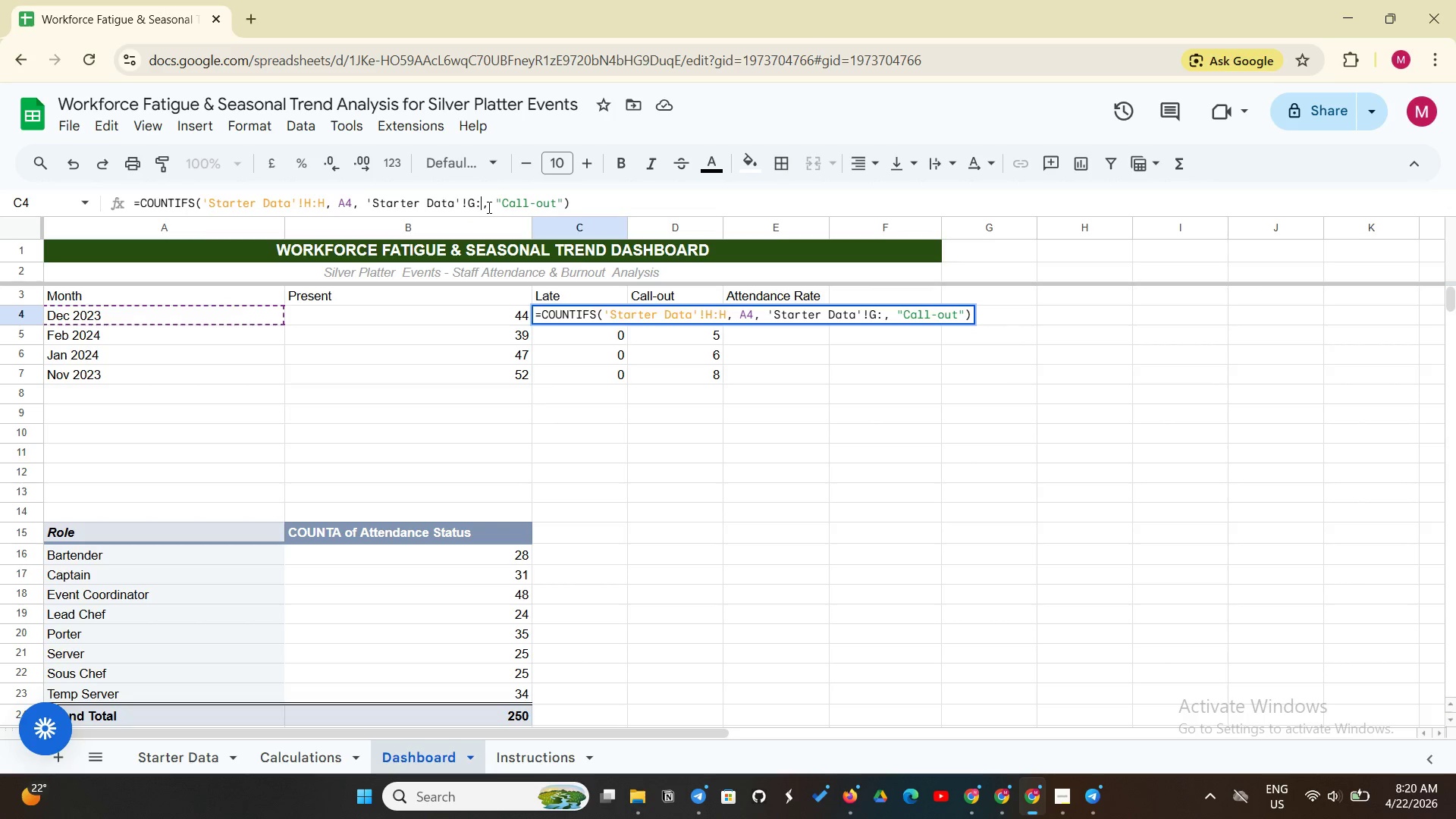 
key(Shift+G)
 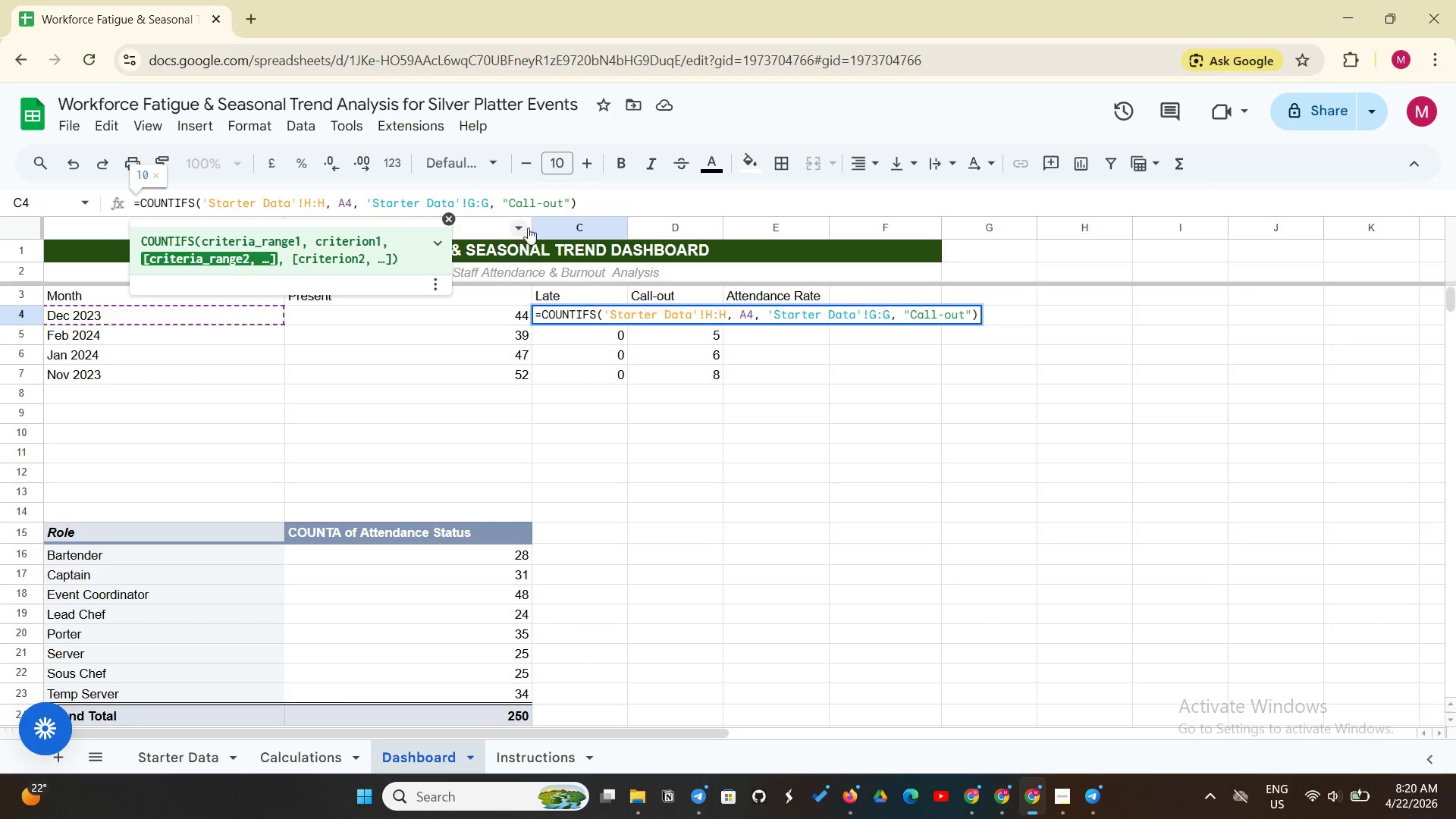 
wait(6.77)
 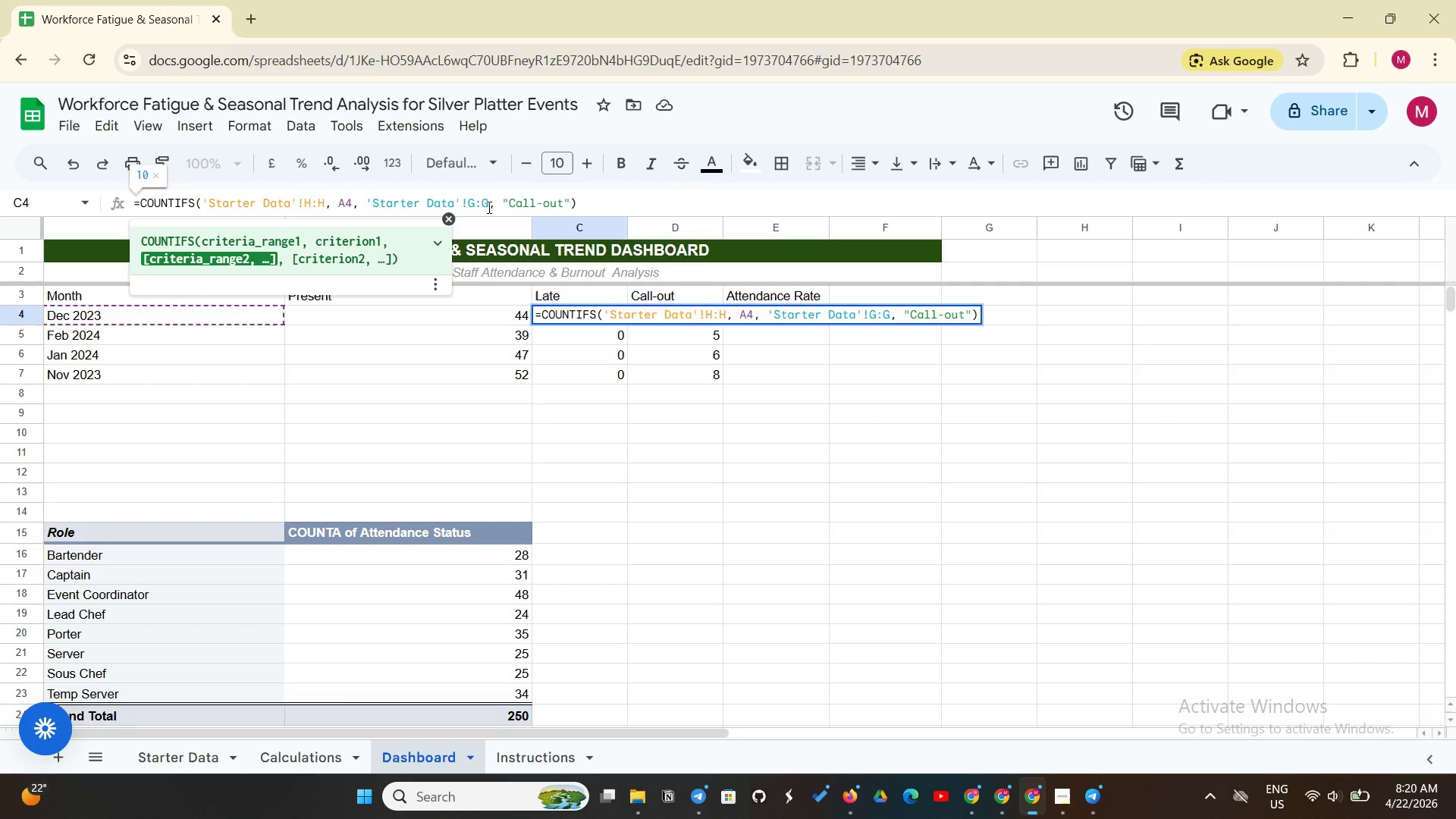 
left_click([563, 193])
 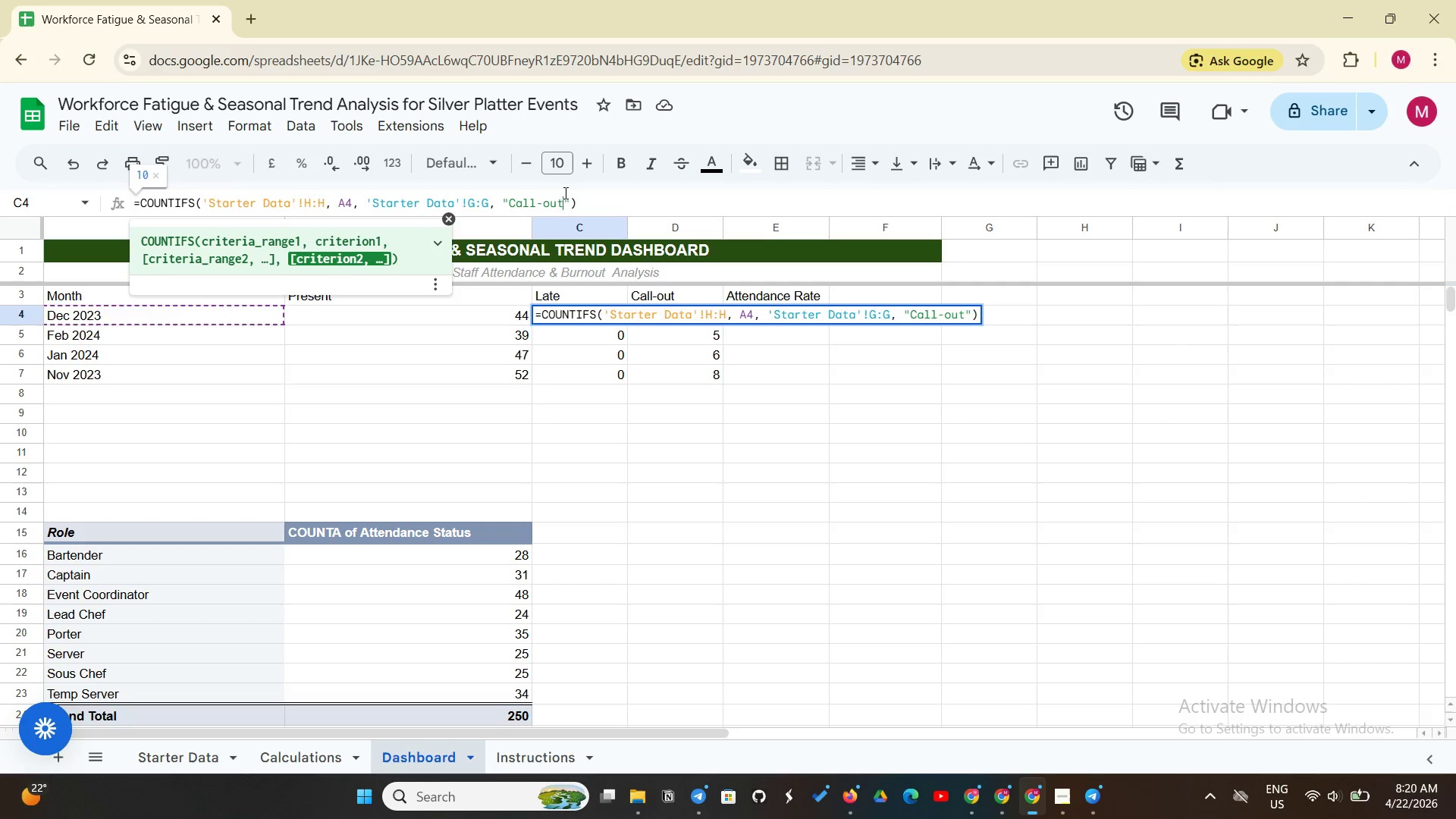 
key(Backspace)
key(Backspace)
key(Backspace)
key(Backspace)
key(Backspace)
key(Backspace)
key(Backspace)
key(Backspace)
type(Late)
 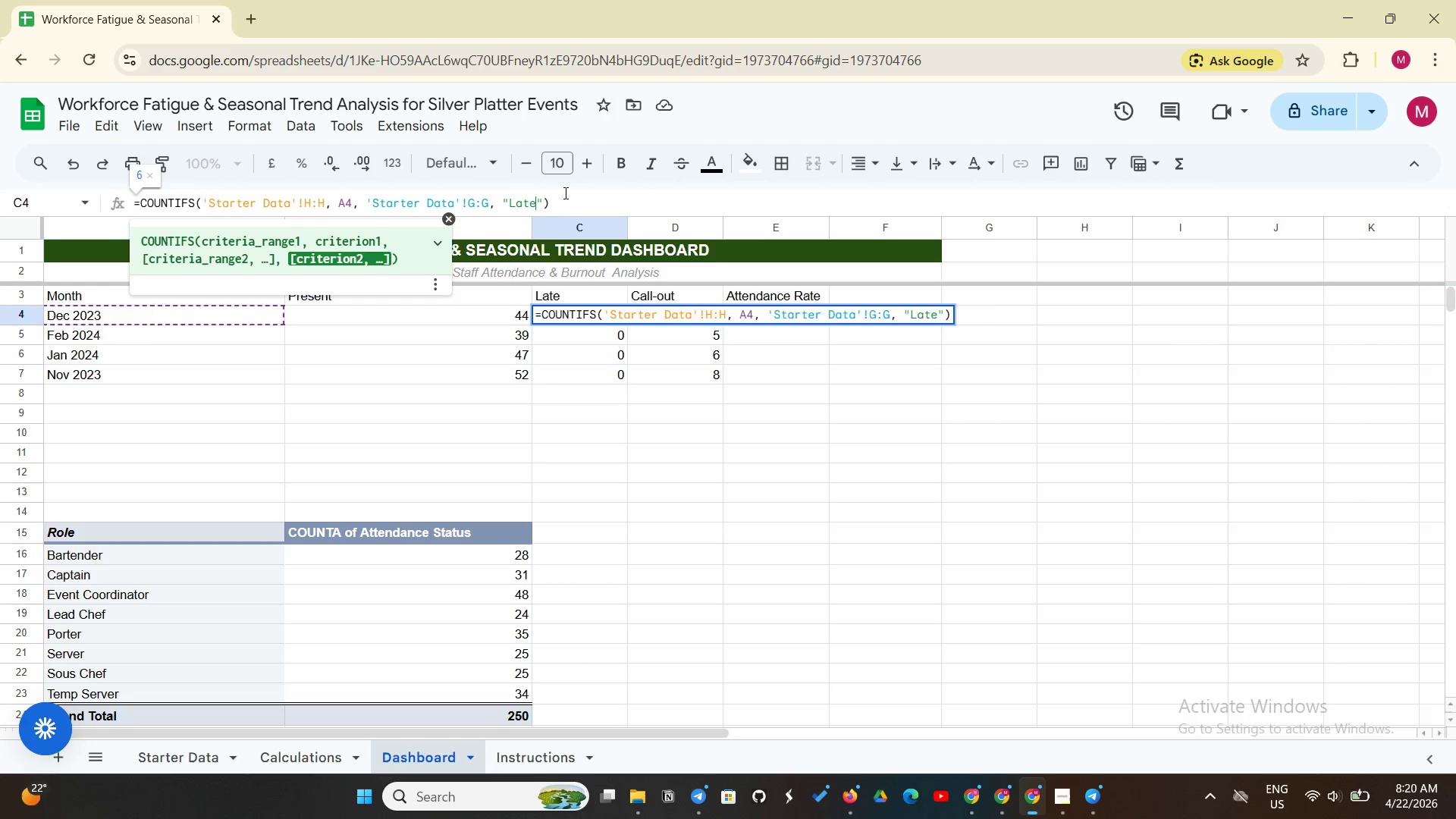 
key(Enter)
 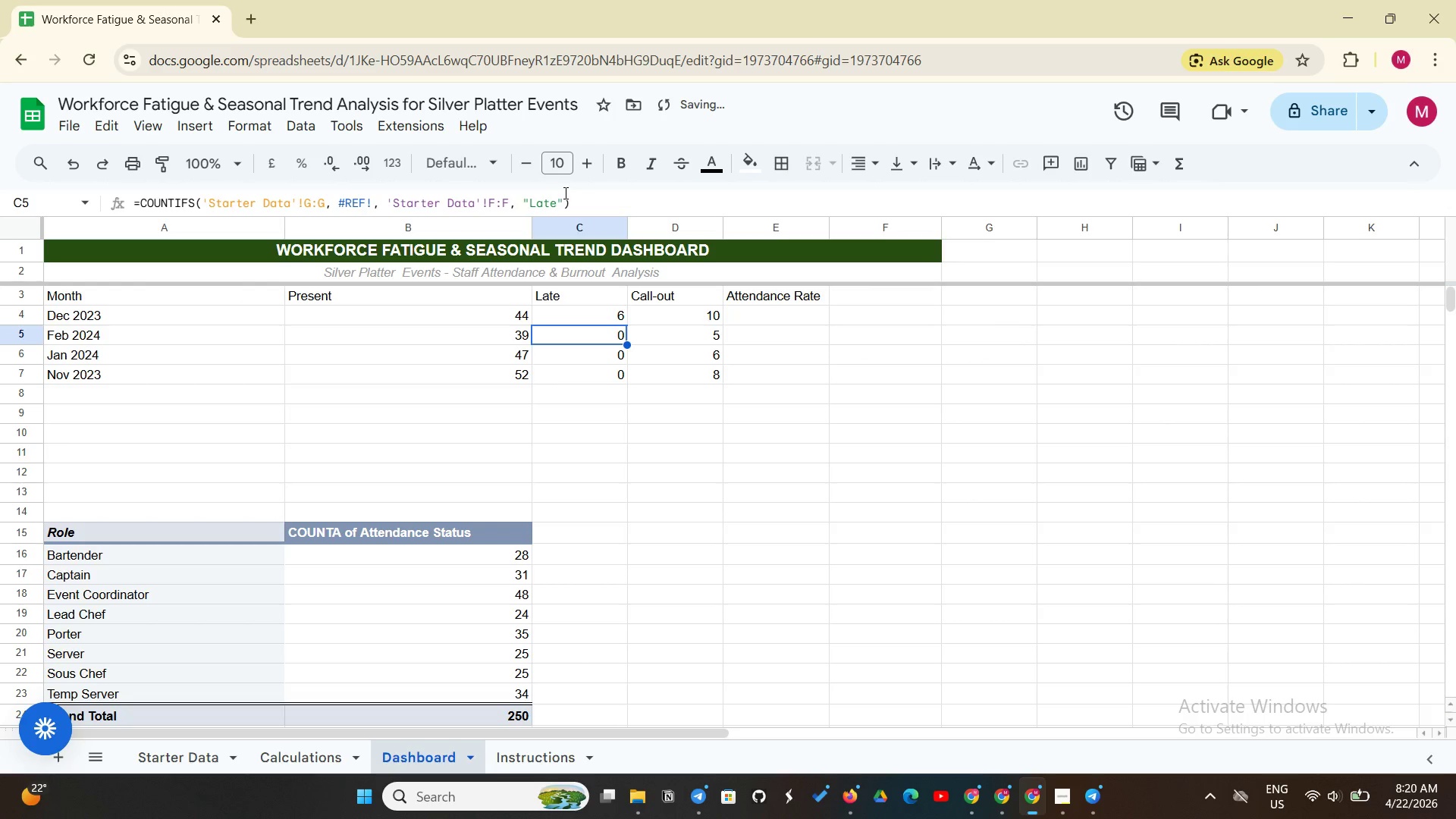 
scroll: coordinate [575, 190], scroll_direction: up, amount: 1.0
 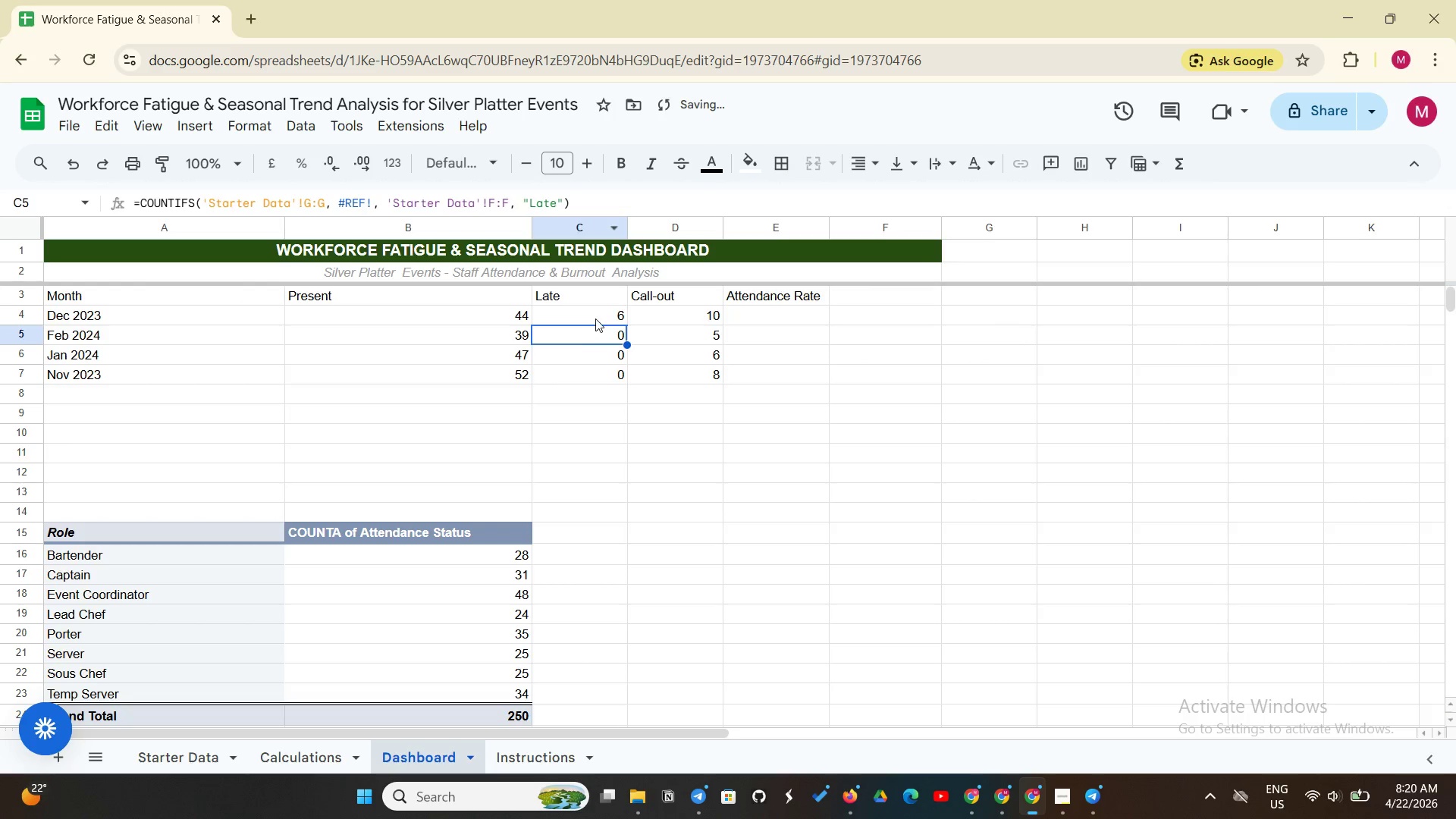 
left_click([595, 318])
 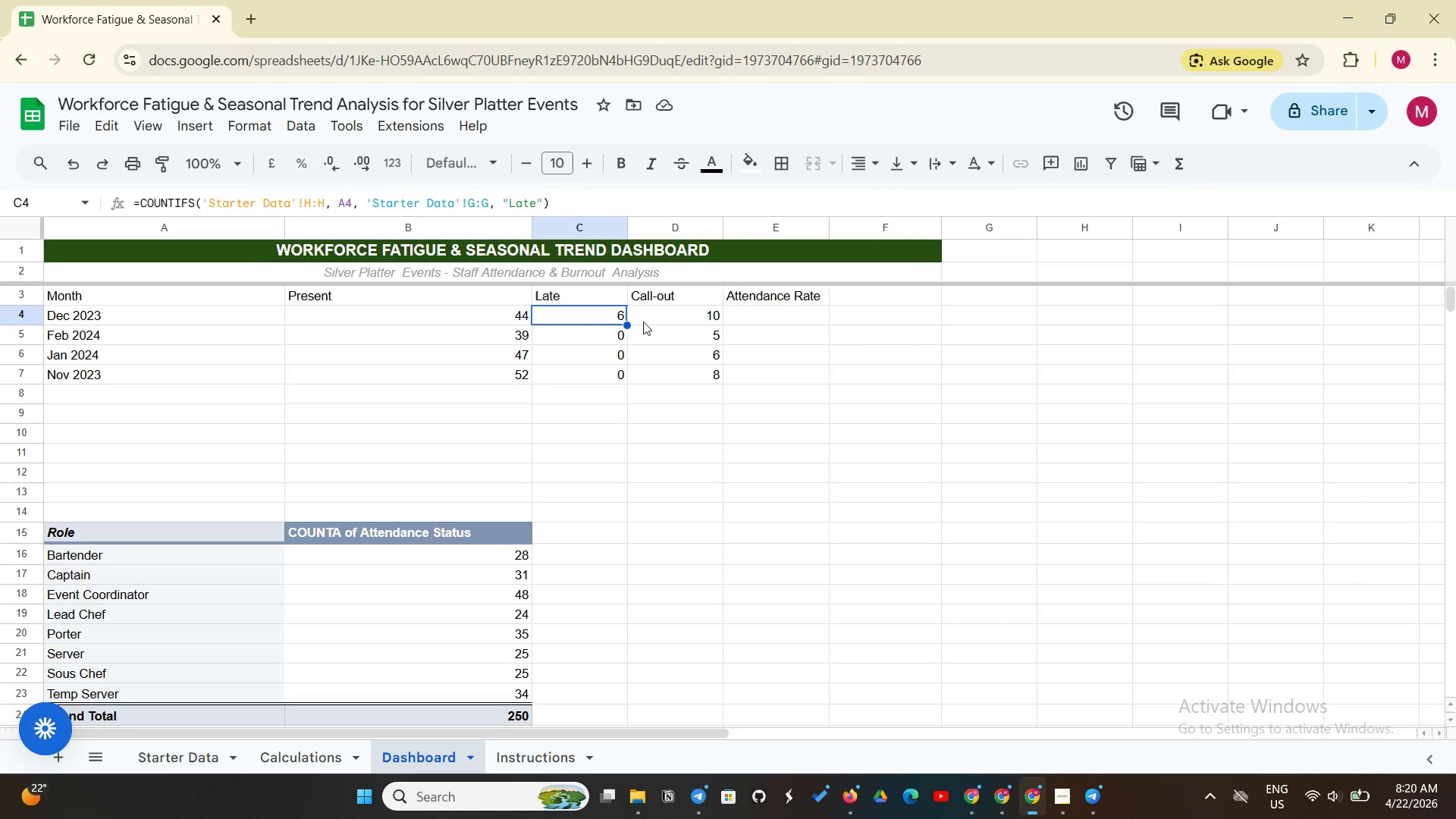 
wait(7.97)
 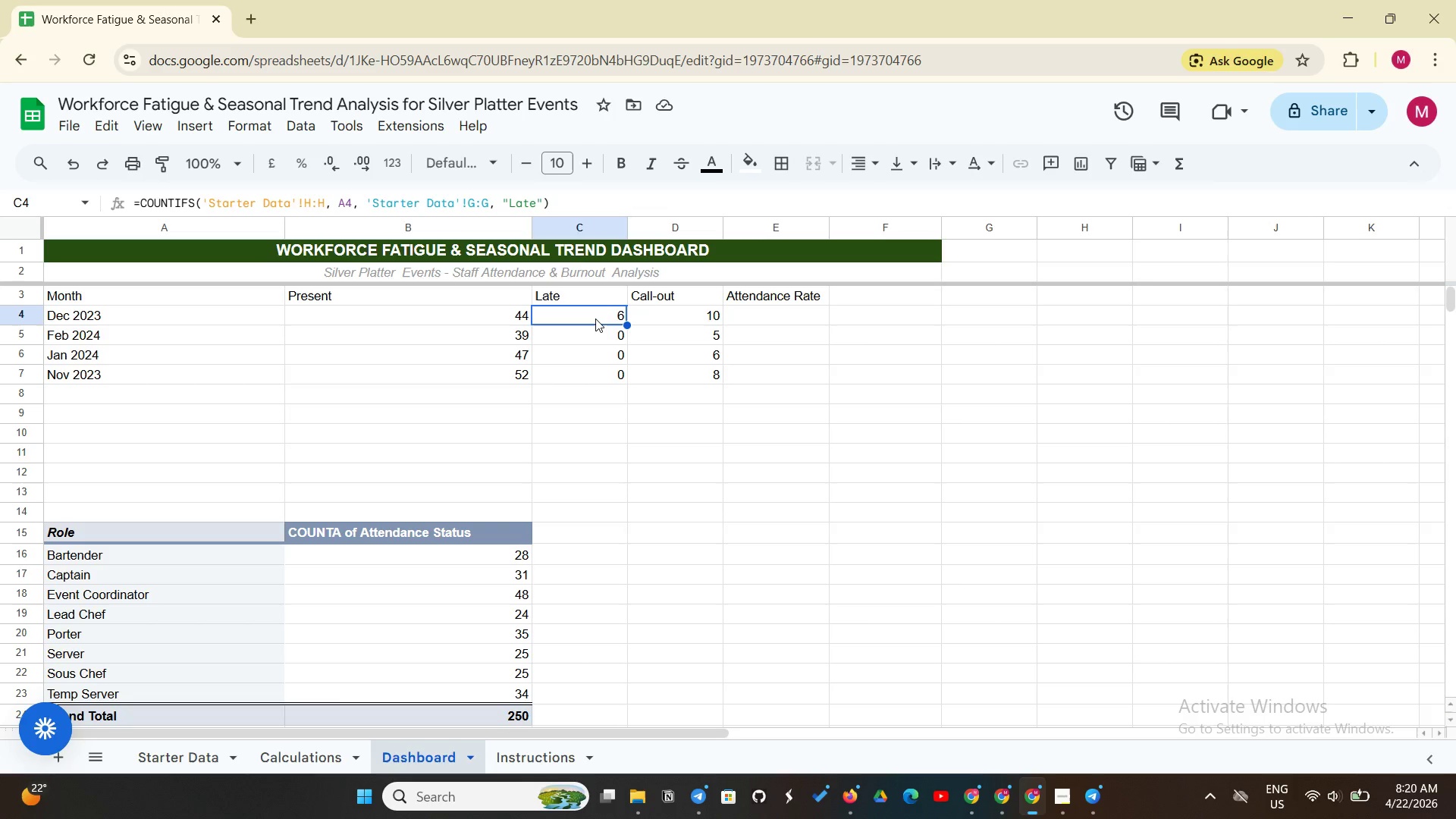 
left_click_drag(start_coordinate=[628, 327], to_coordinate=[626, 380])
 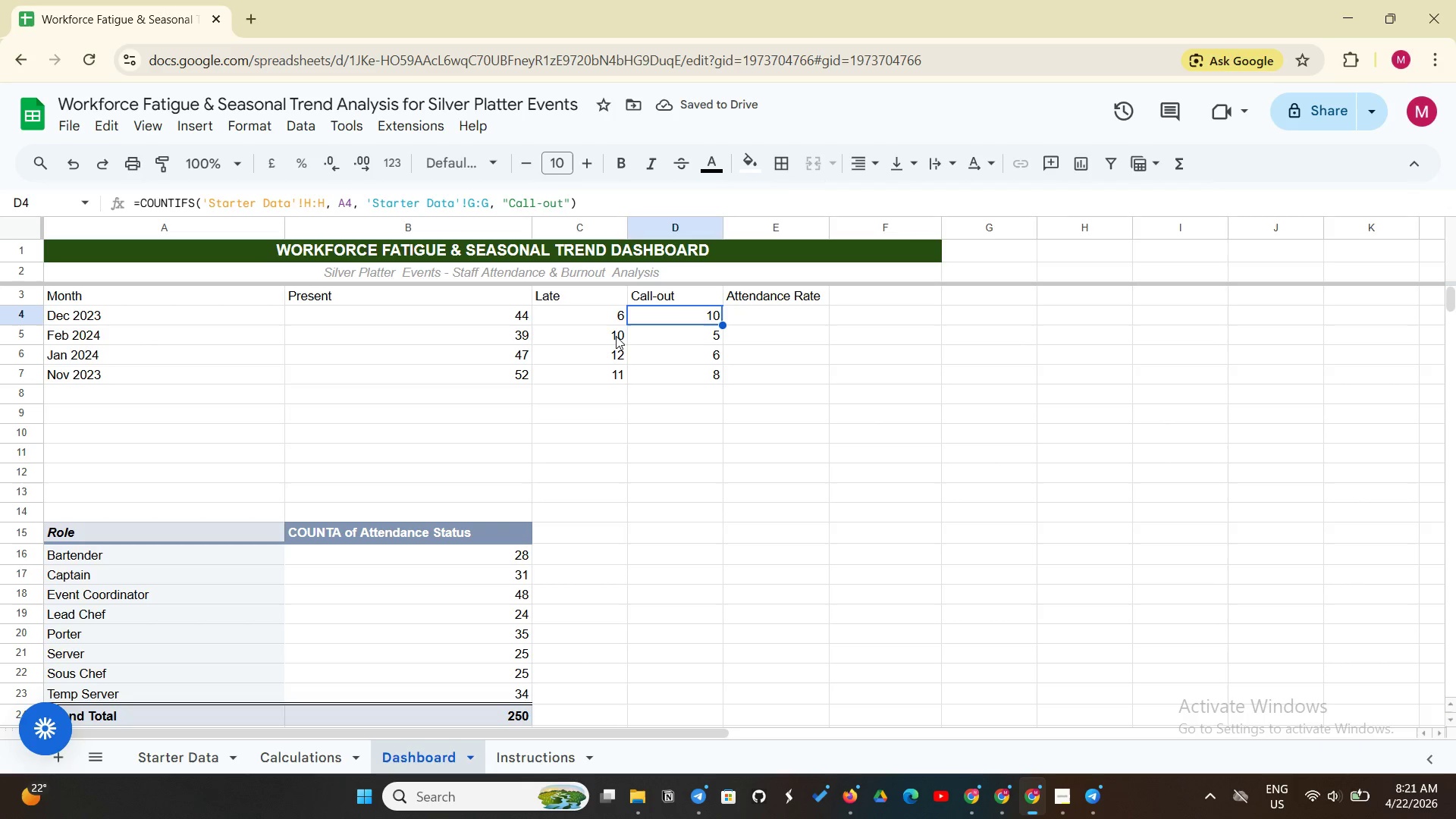 
wait(8.67)
 